 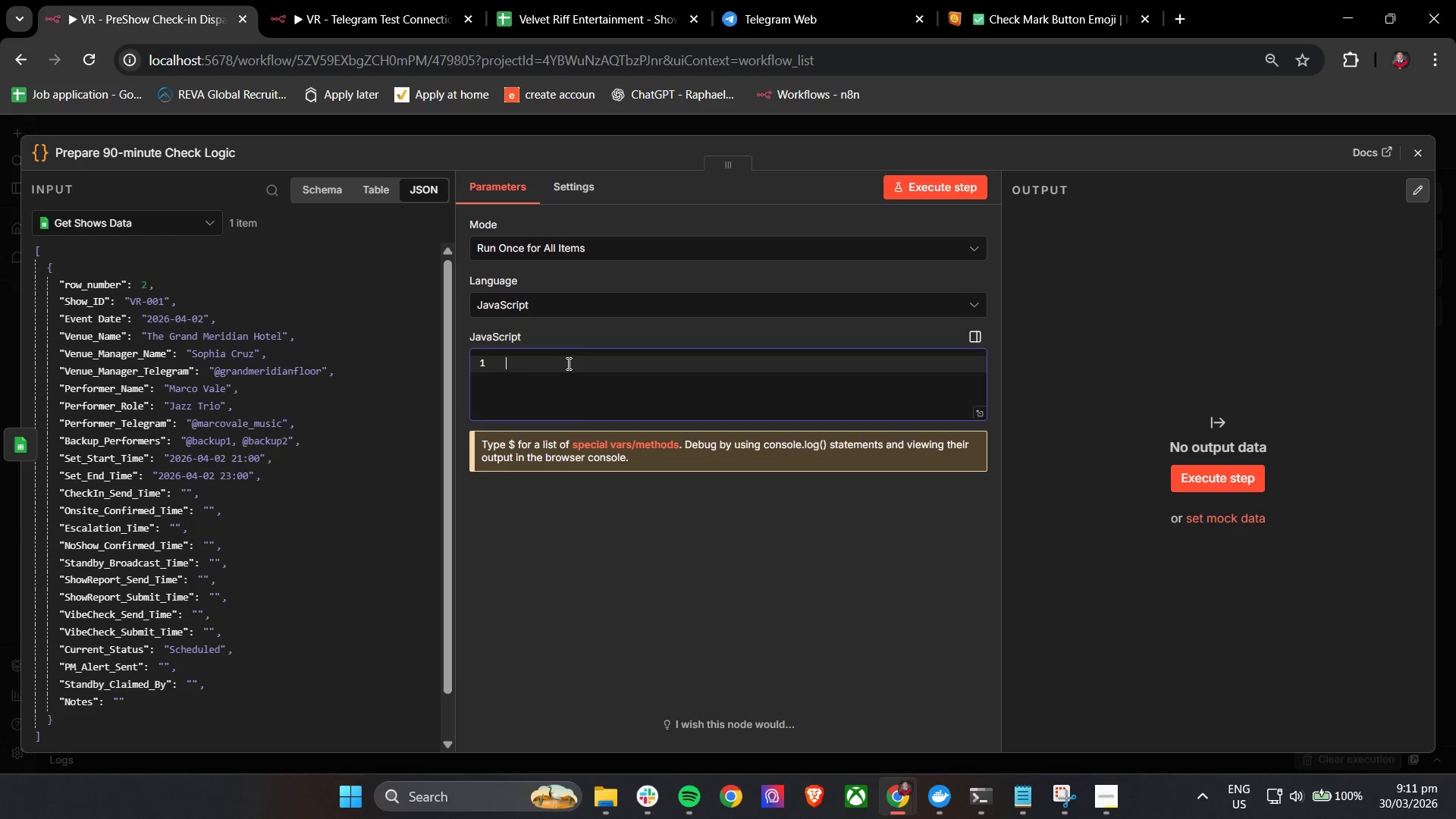 
left_click([648, 792])
 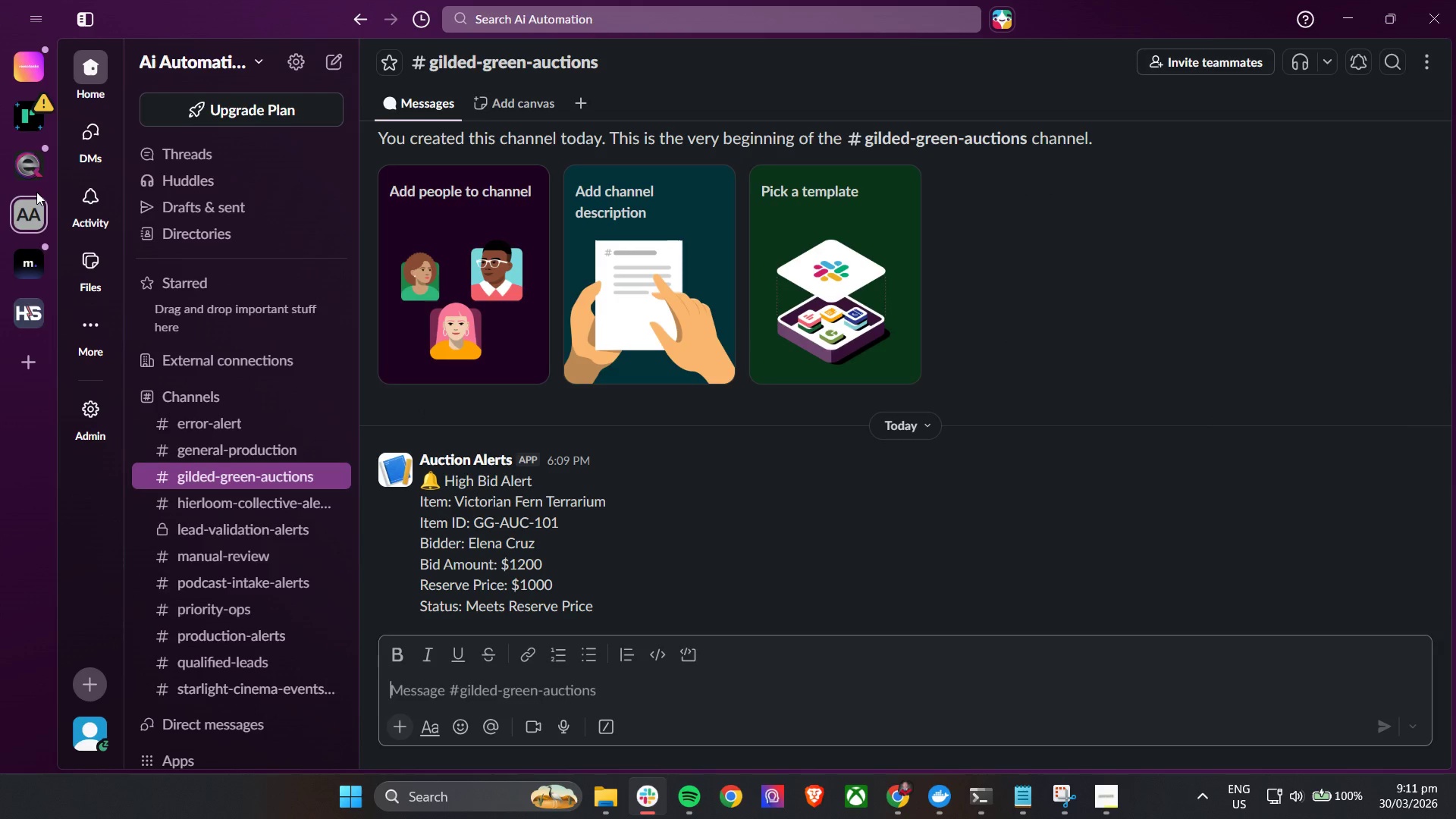 
left_click([34, 174])
 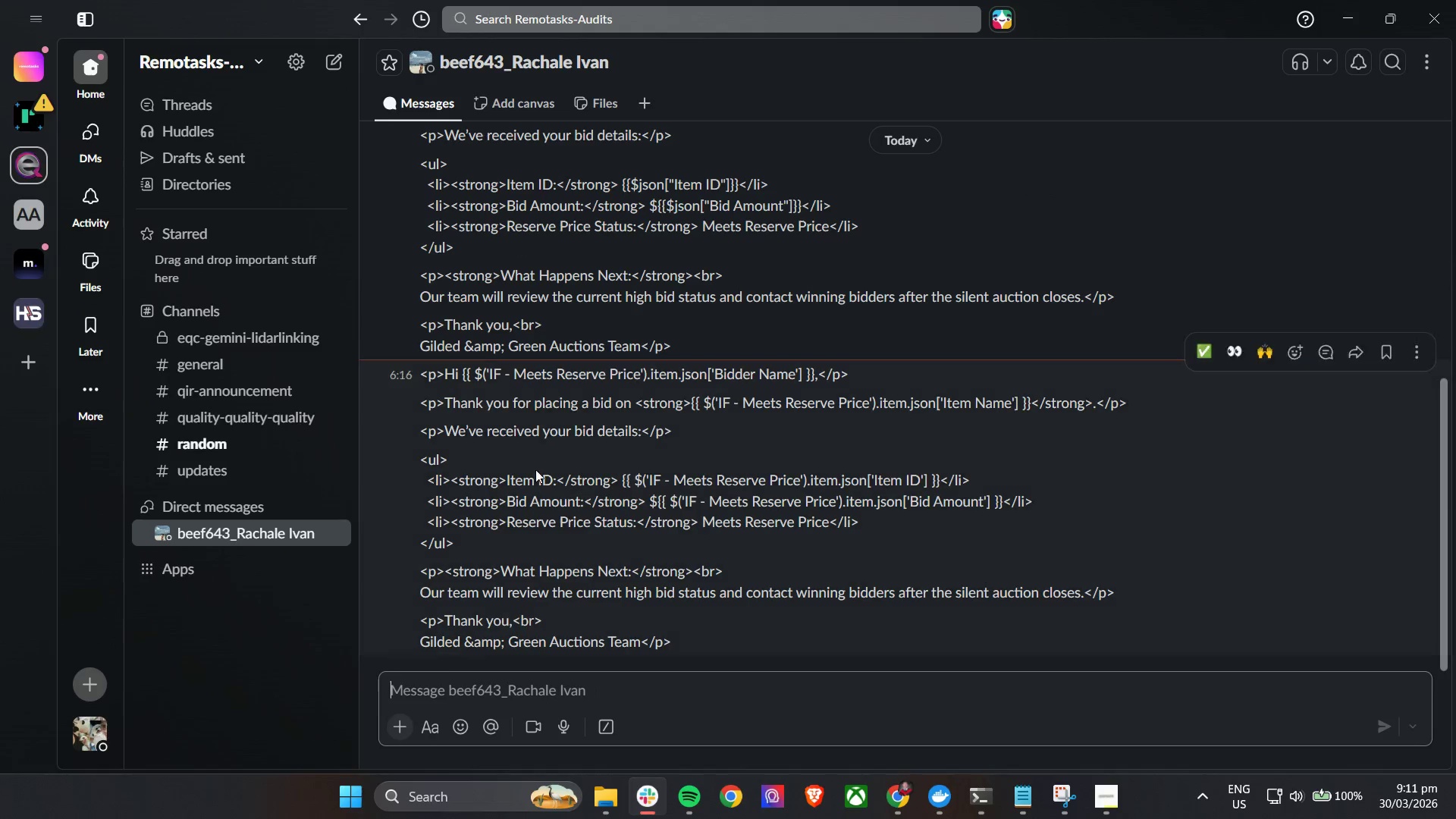 
scroll: coordinate [682, 548], scroll_direction: down, amount: 4.0
 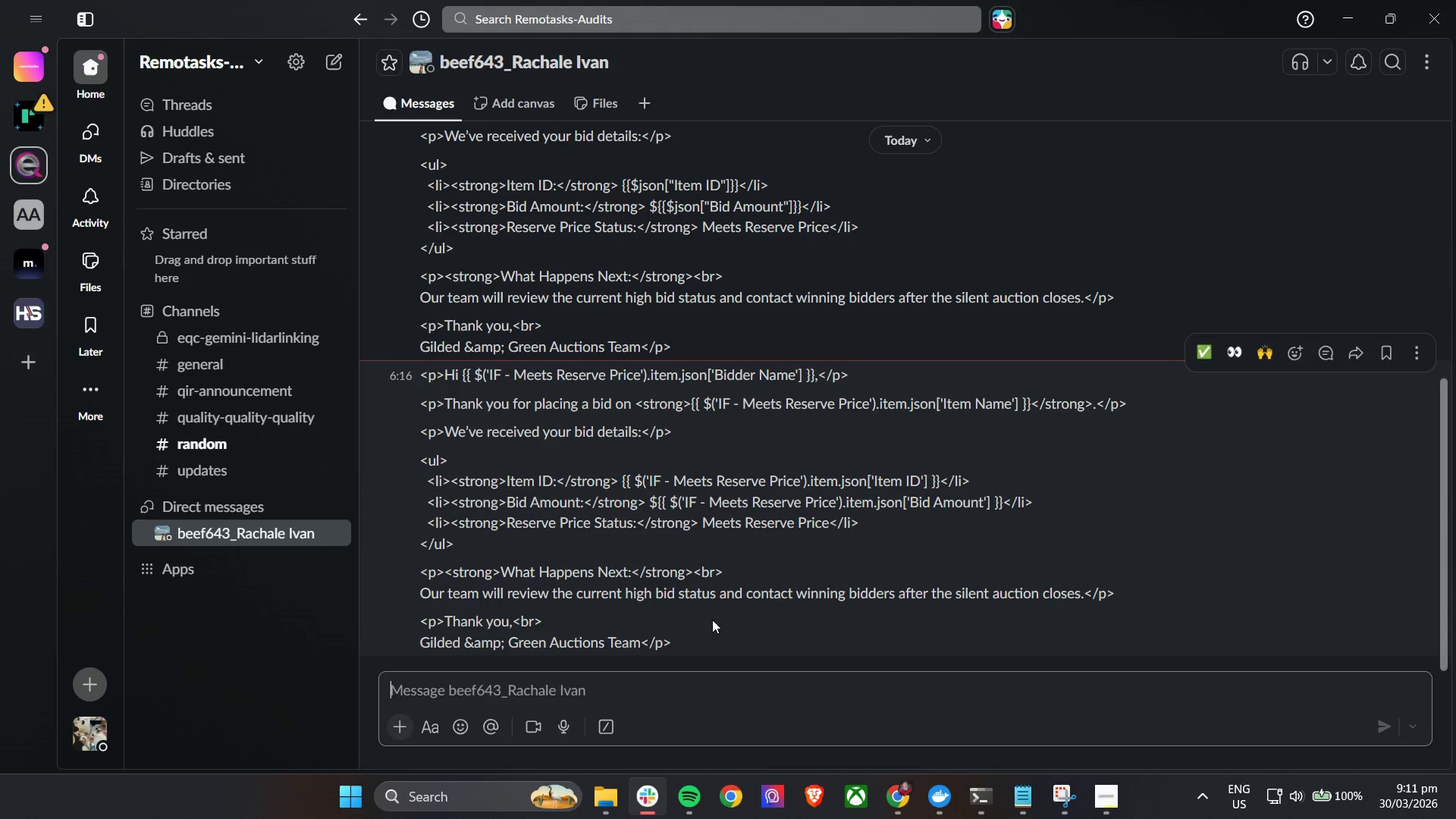 
left_click_drag(start_coordinate=[698, 642], to_coordinate=[432, 395])
 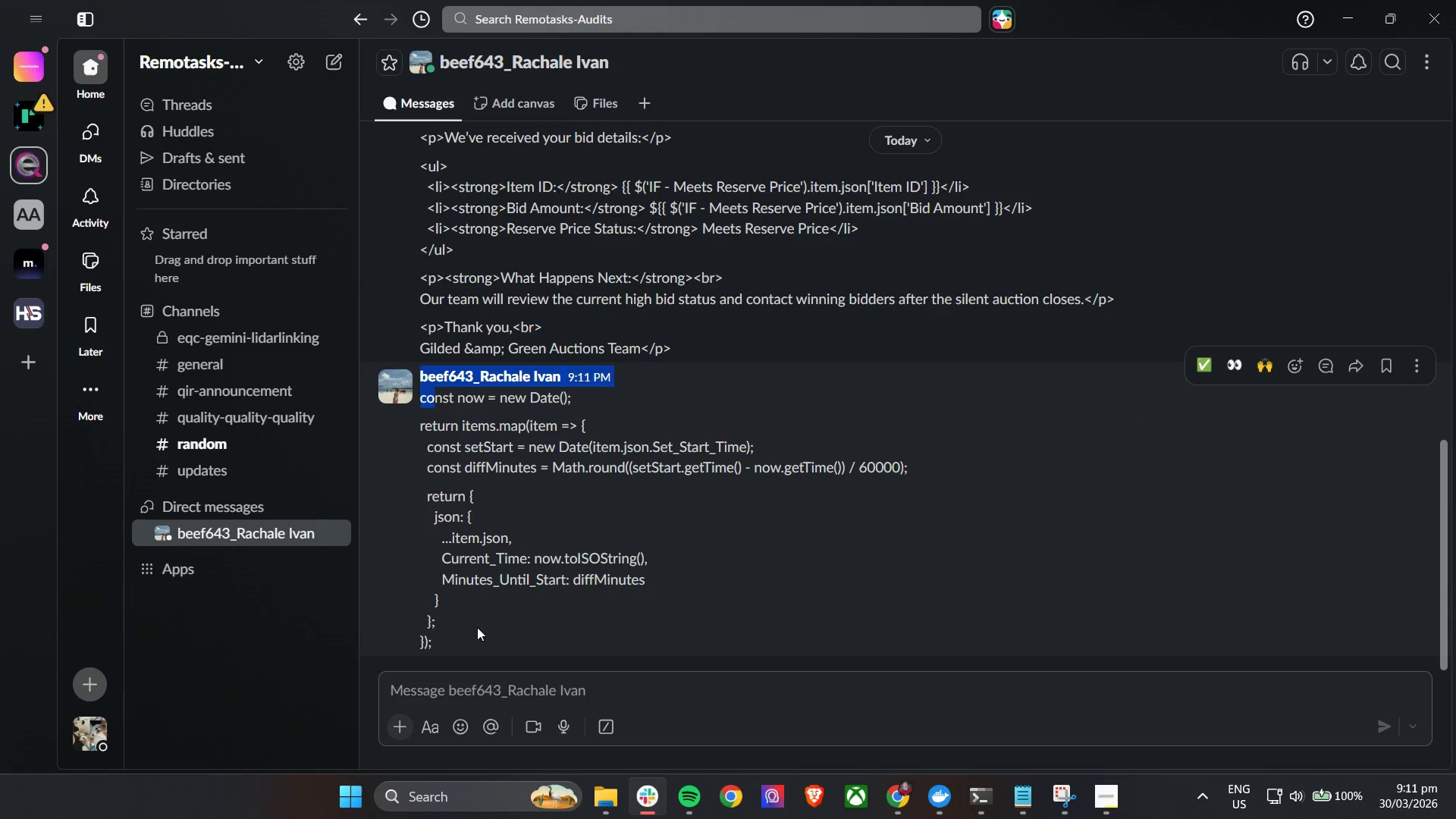 
left_click_drag(start_coordinate=[465, 648], to_coordinate=[419, 406])
 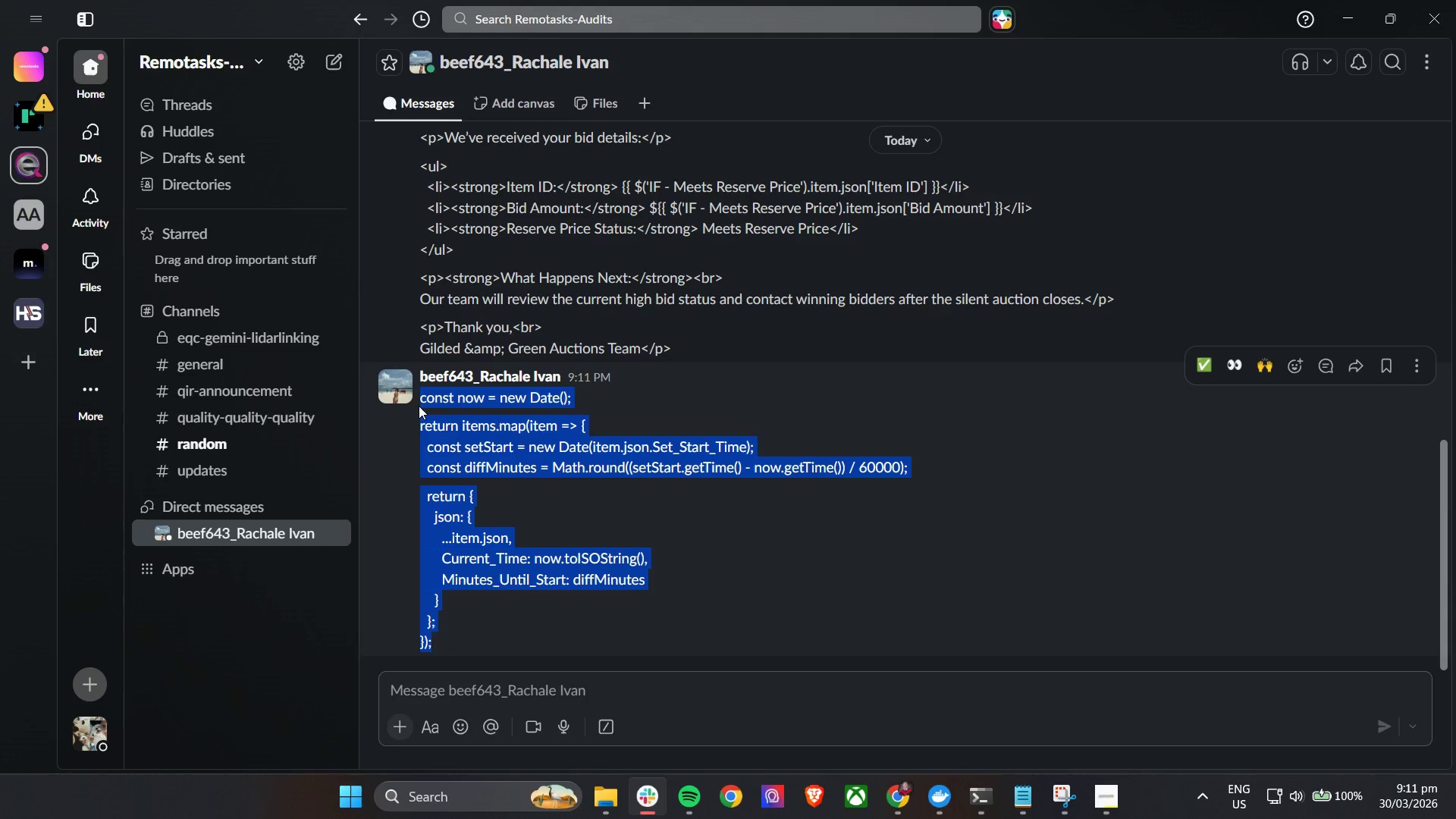 
key(Control+C)
 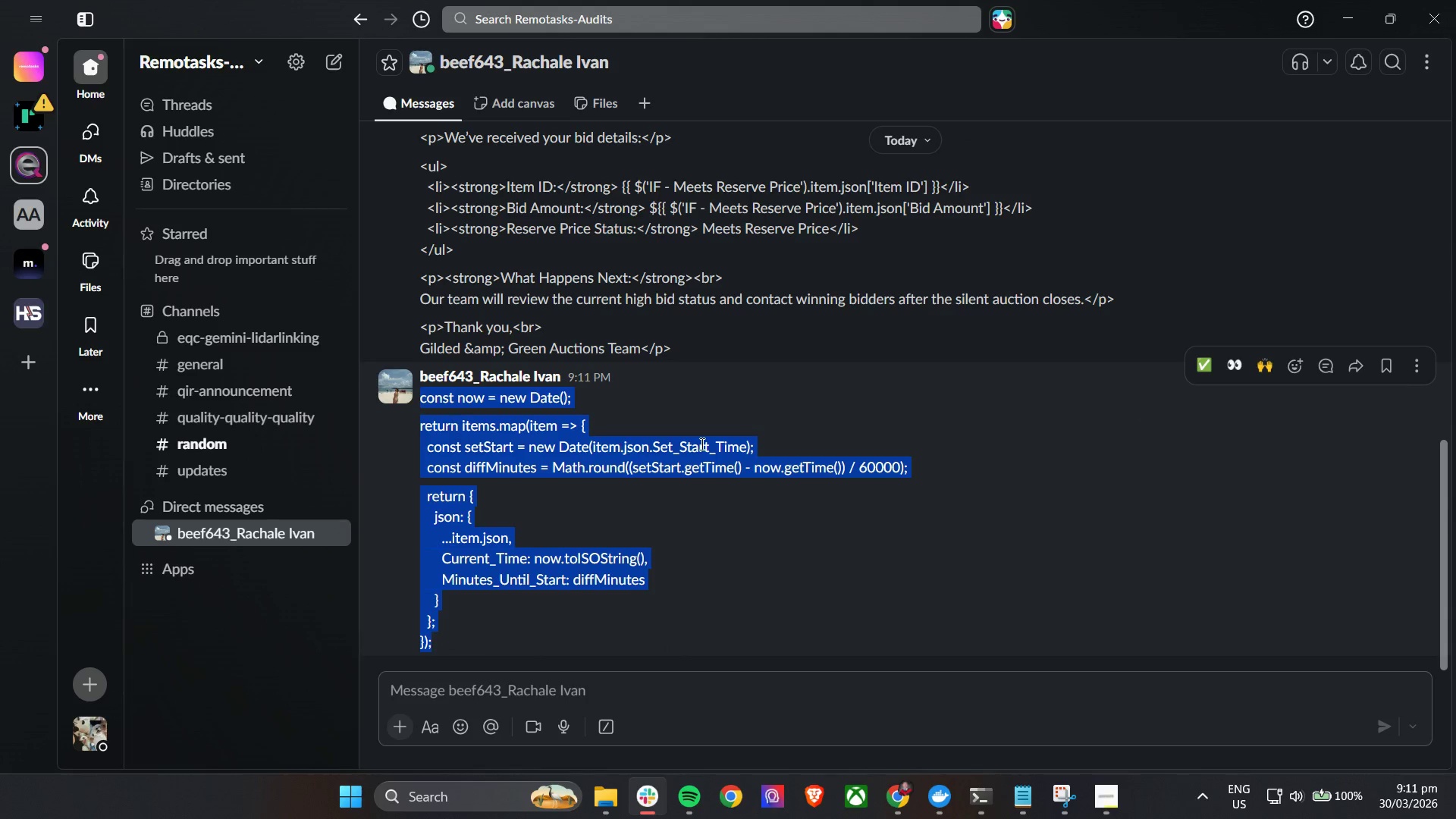 
key(Control+C)
 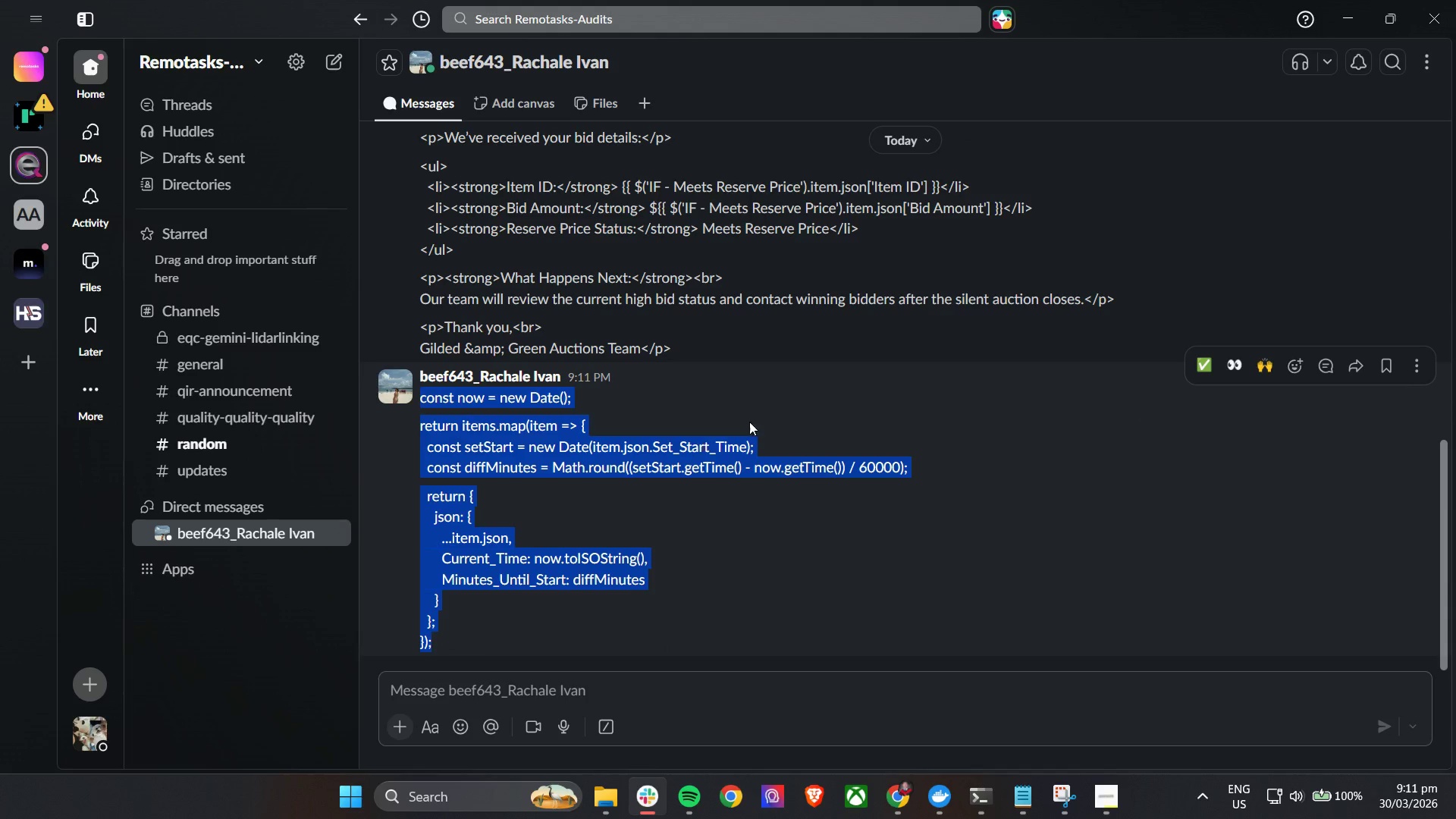 
key(Control+C)
 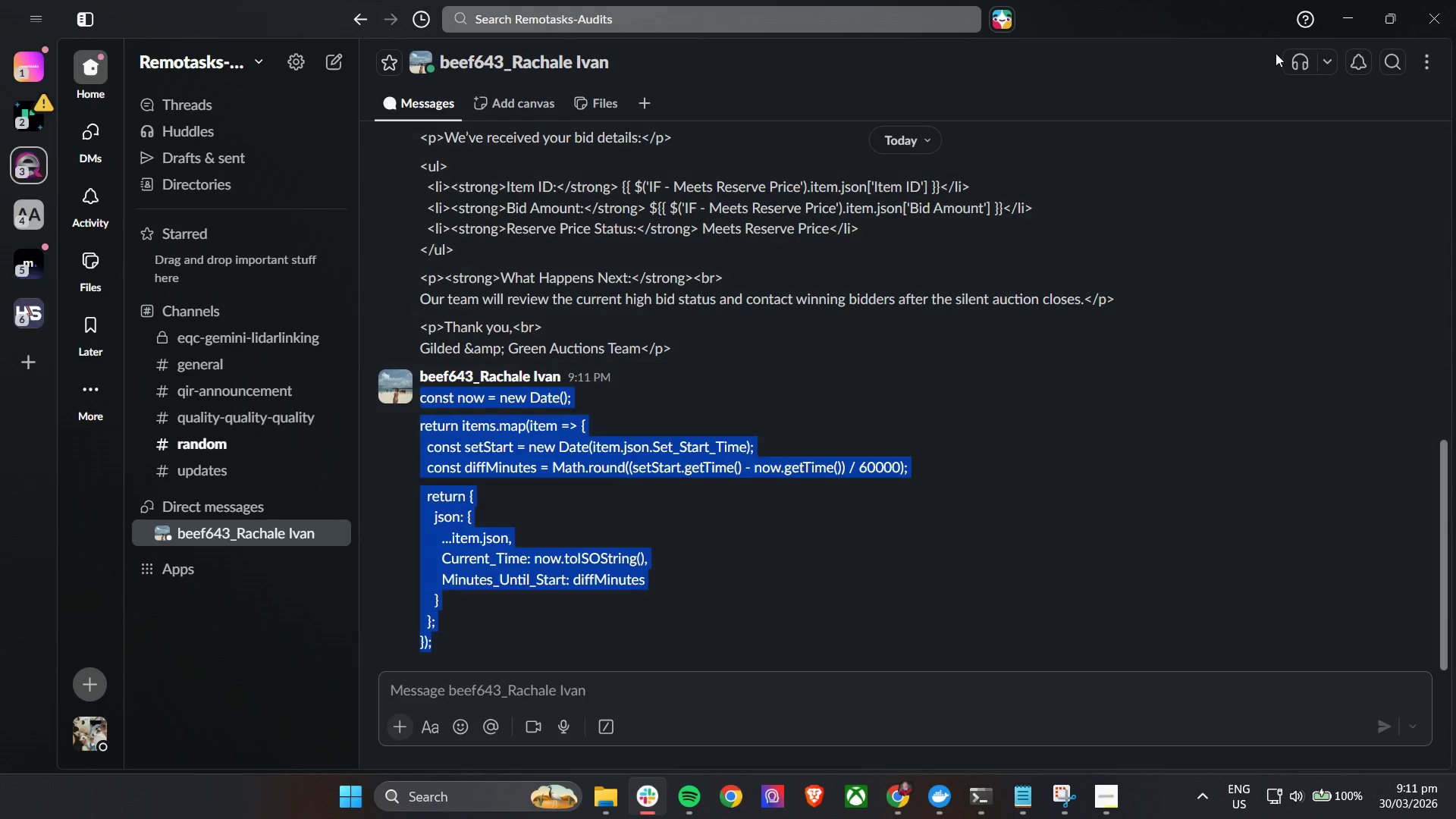 
key(Control+C)
 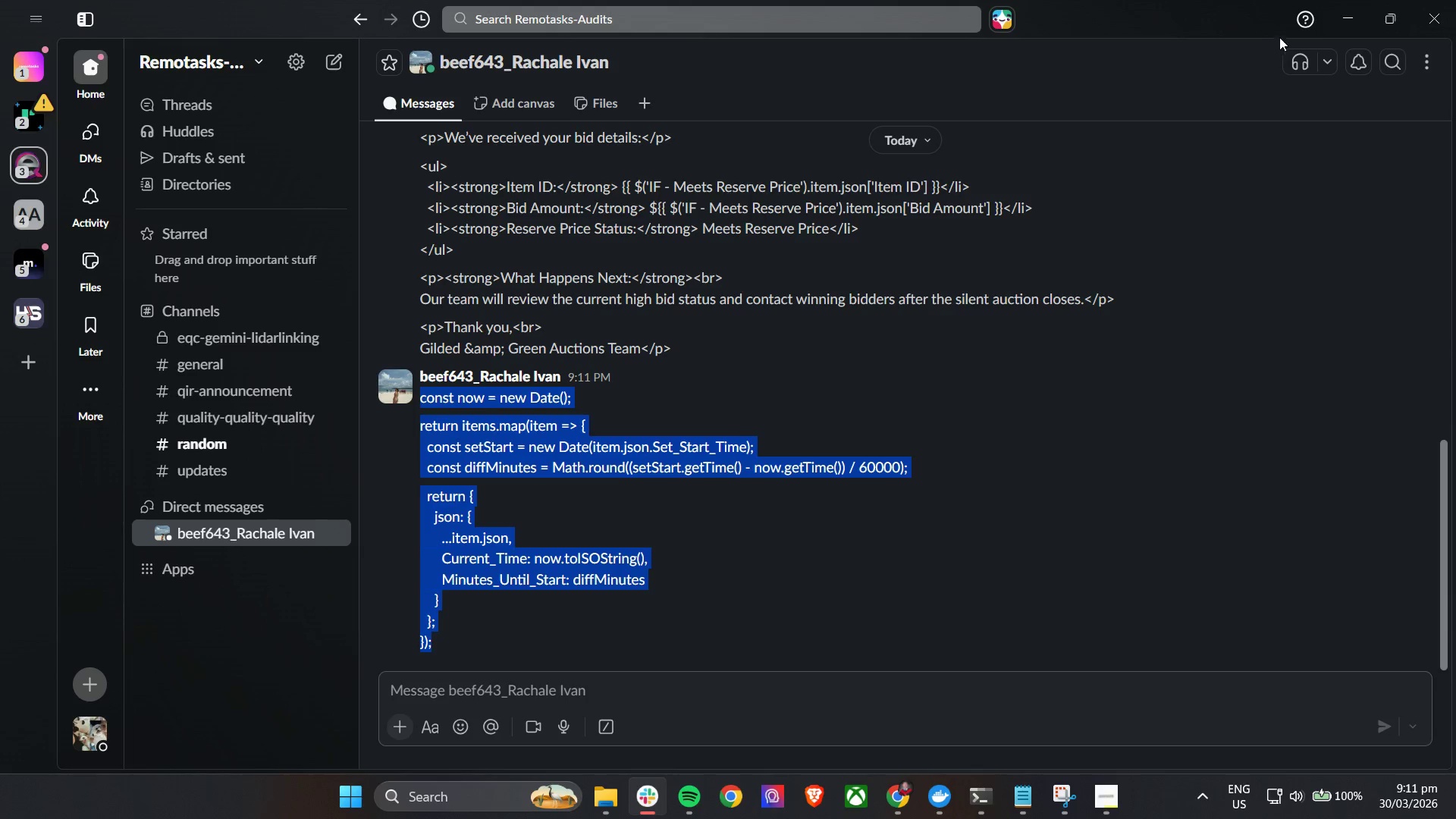 
key(Control+C)
 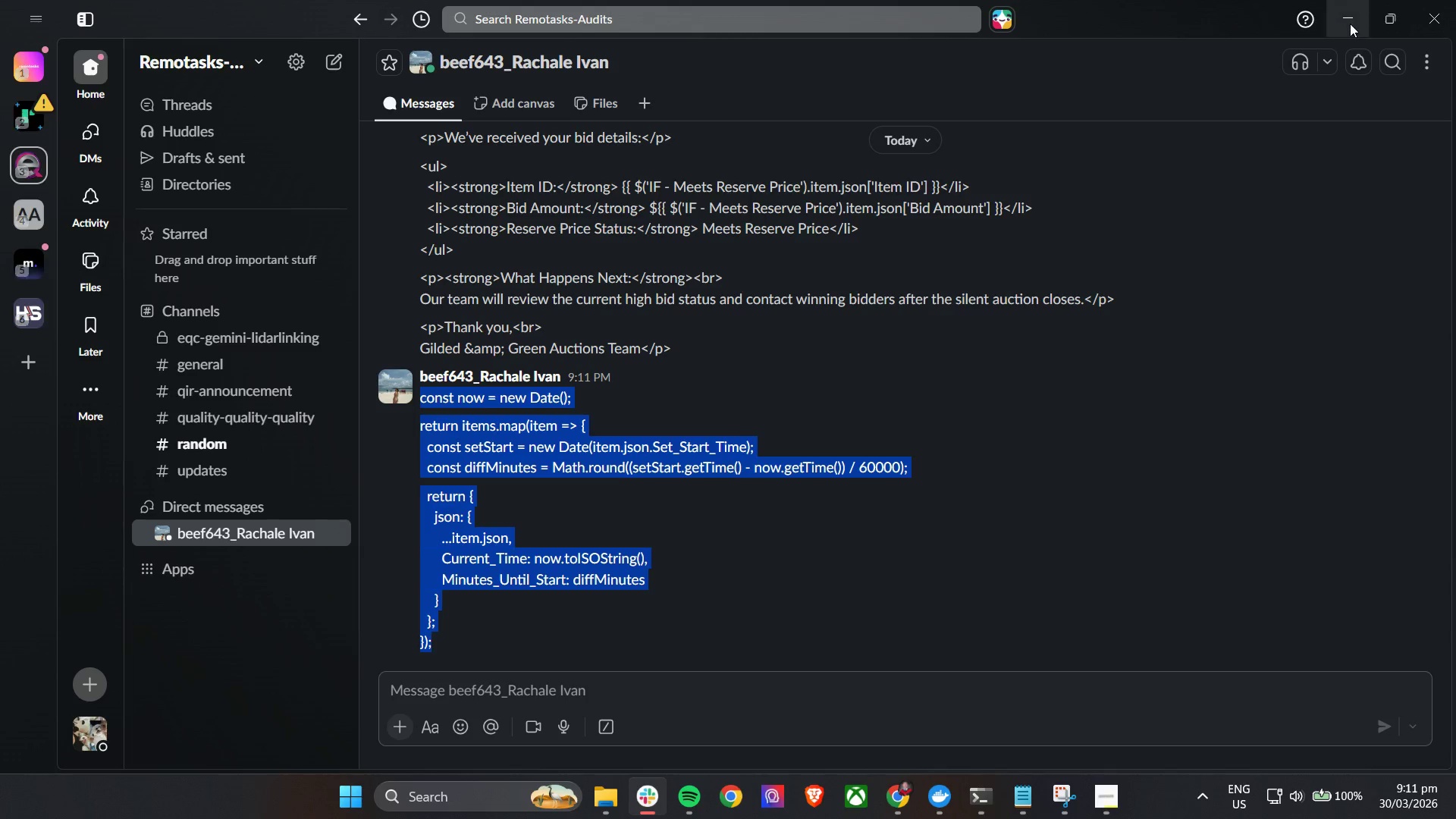 
left_click([1351, 23])
 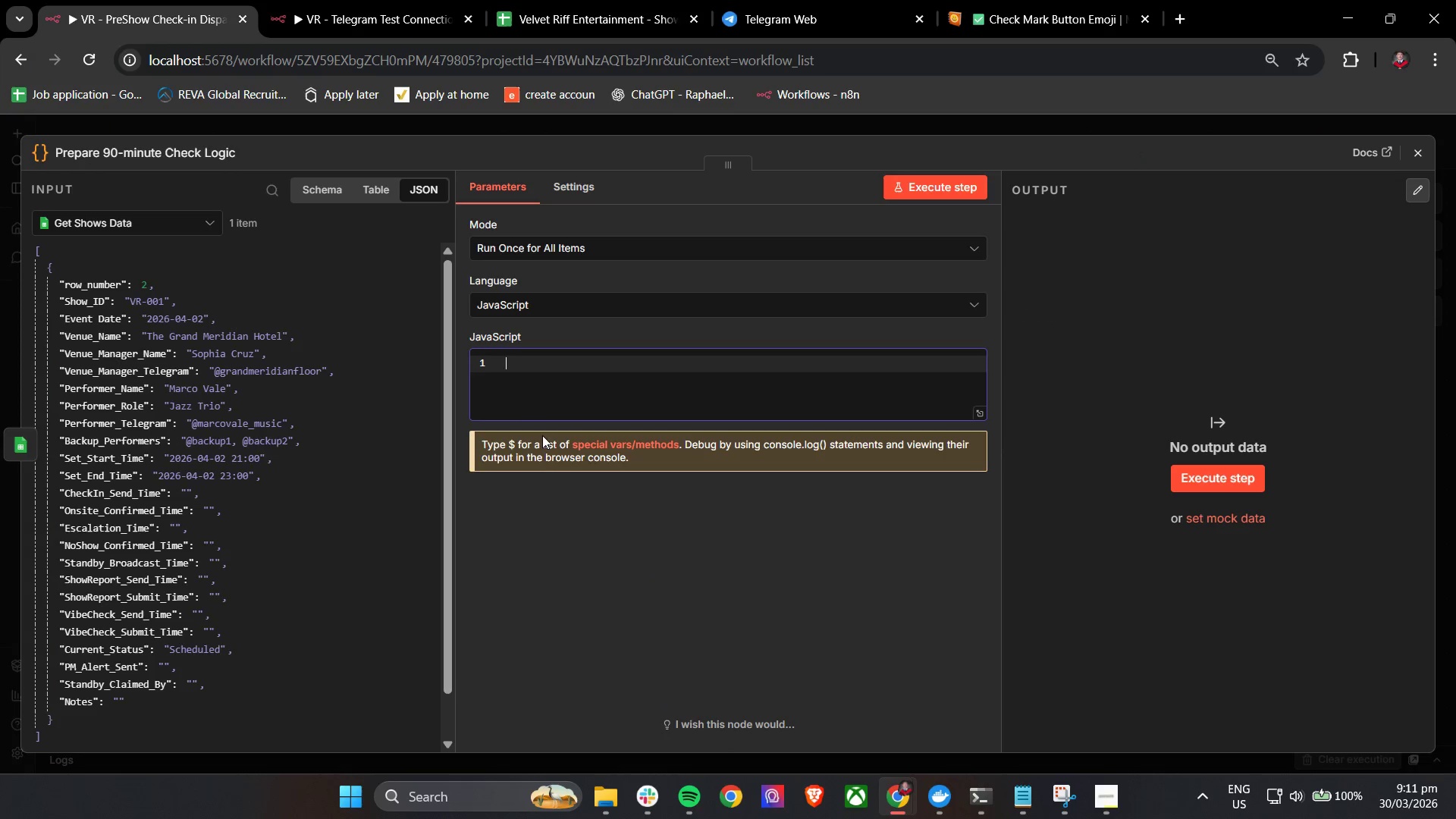 
key(Control+V)
 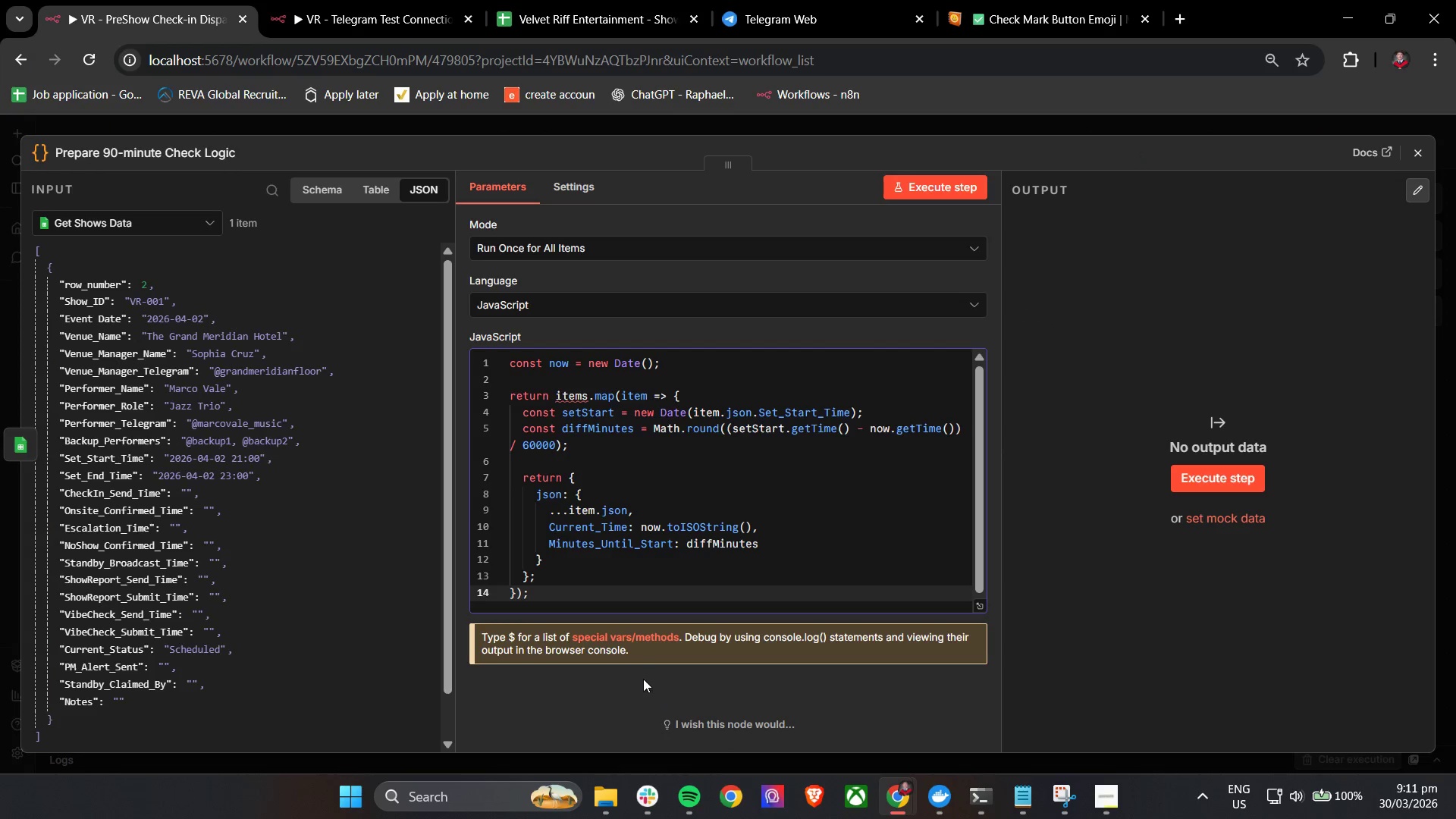 
left_click([635, 692])
 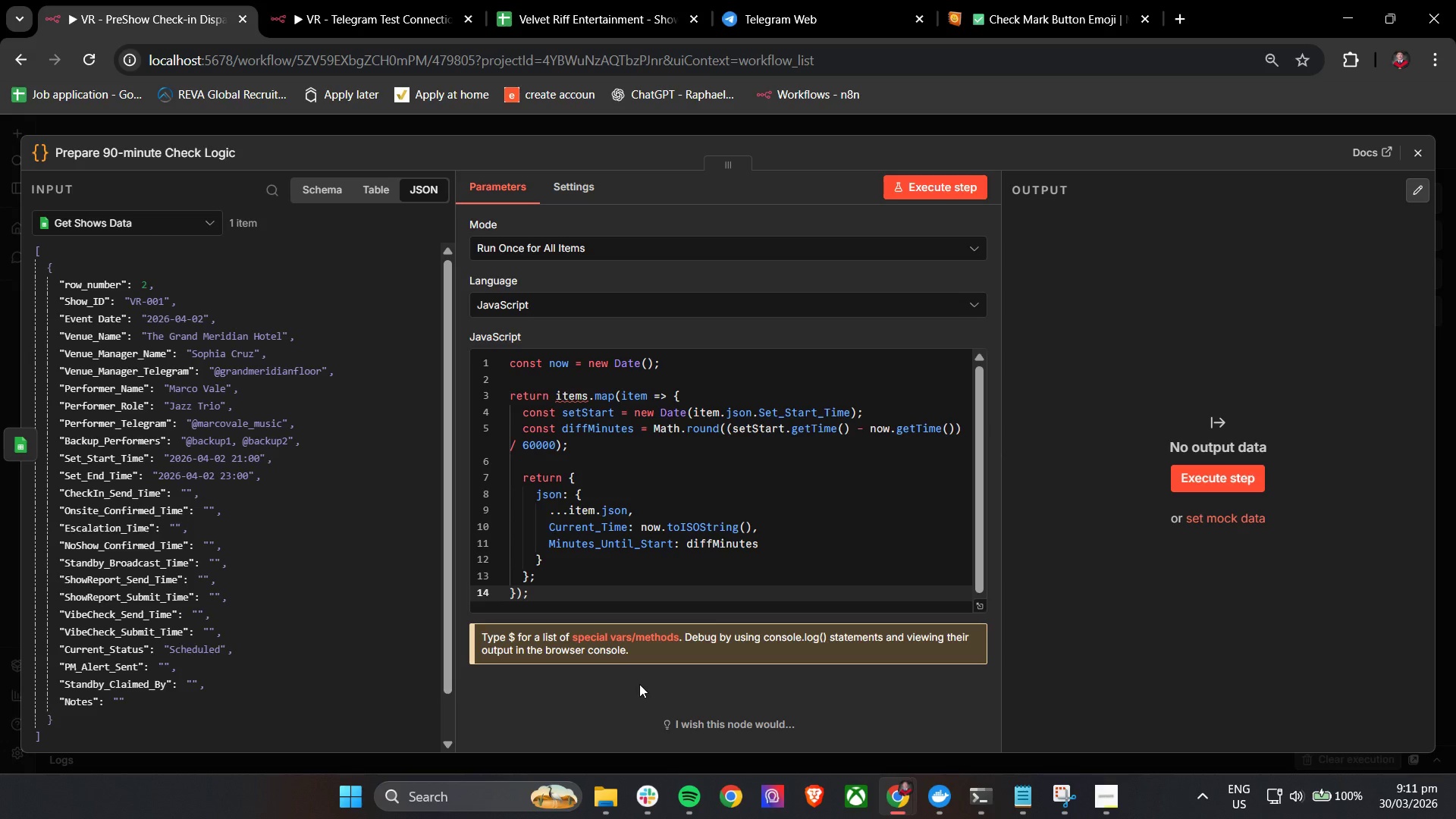 
wait(6.61)
 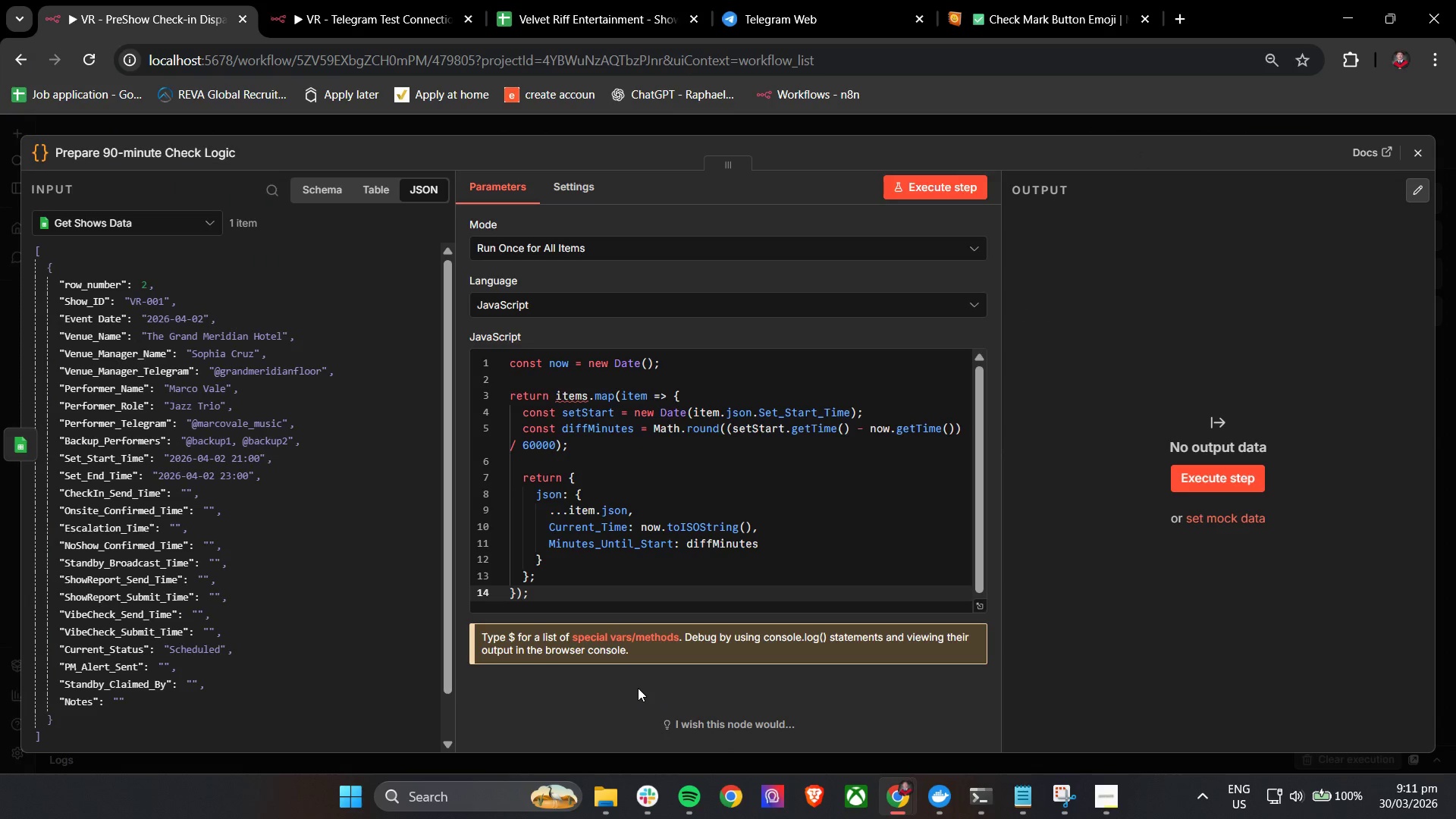 
left_click([798, 181])
 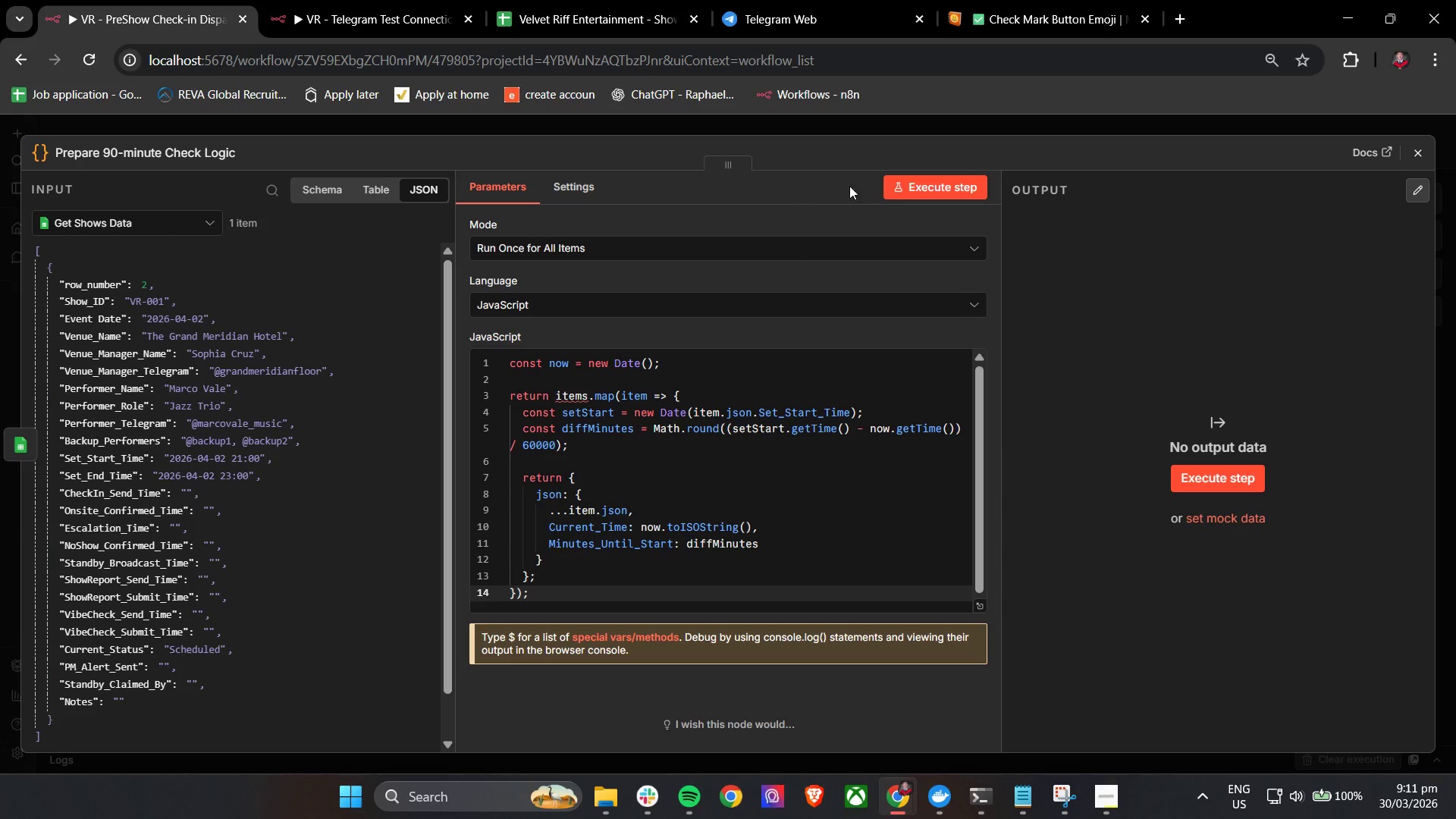 
left_click([905, 185])
 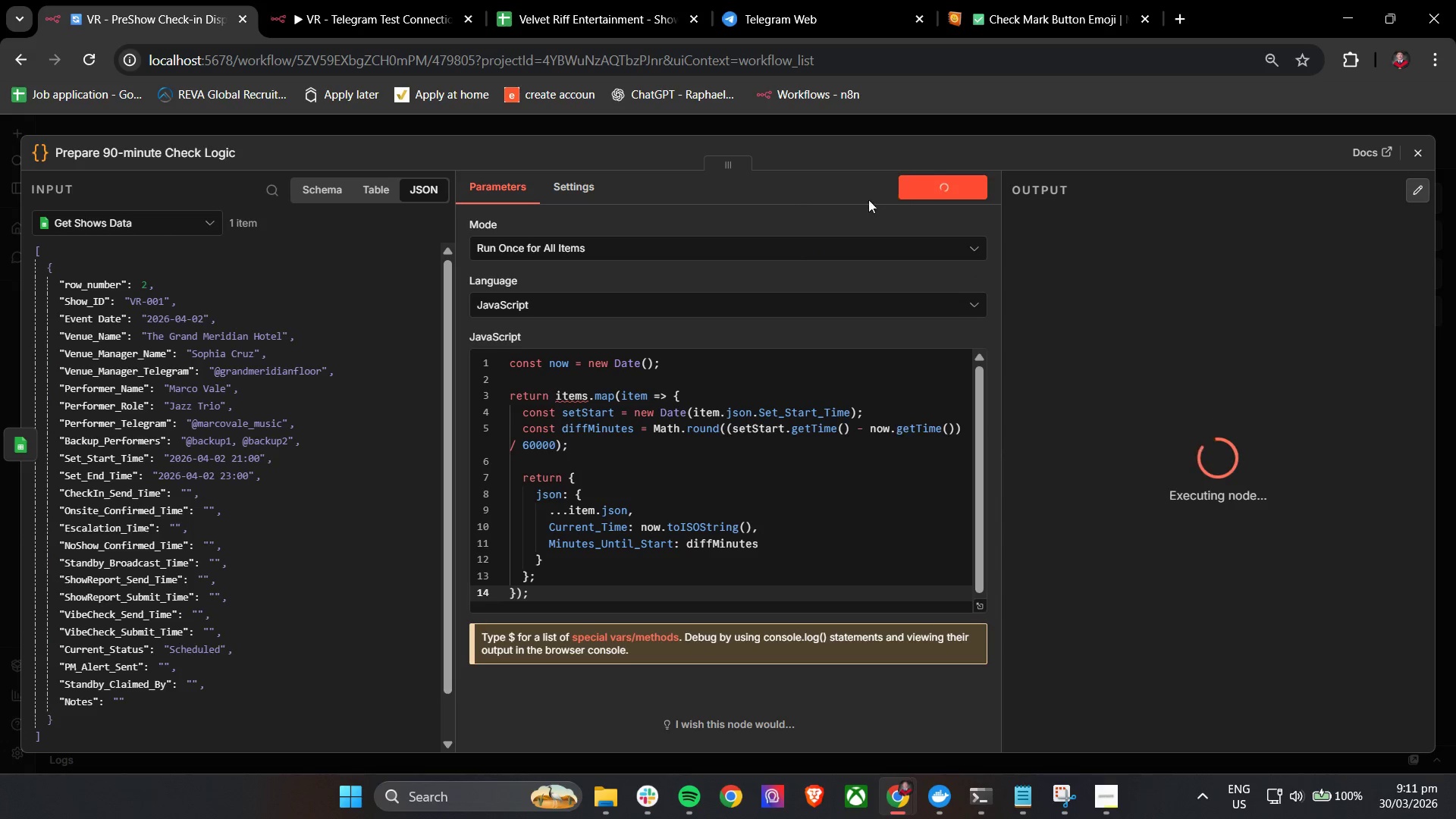 
mouse_move([852, 222])
 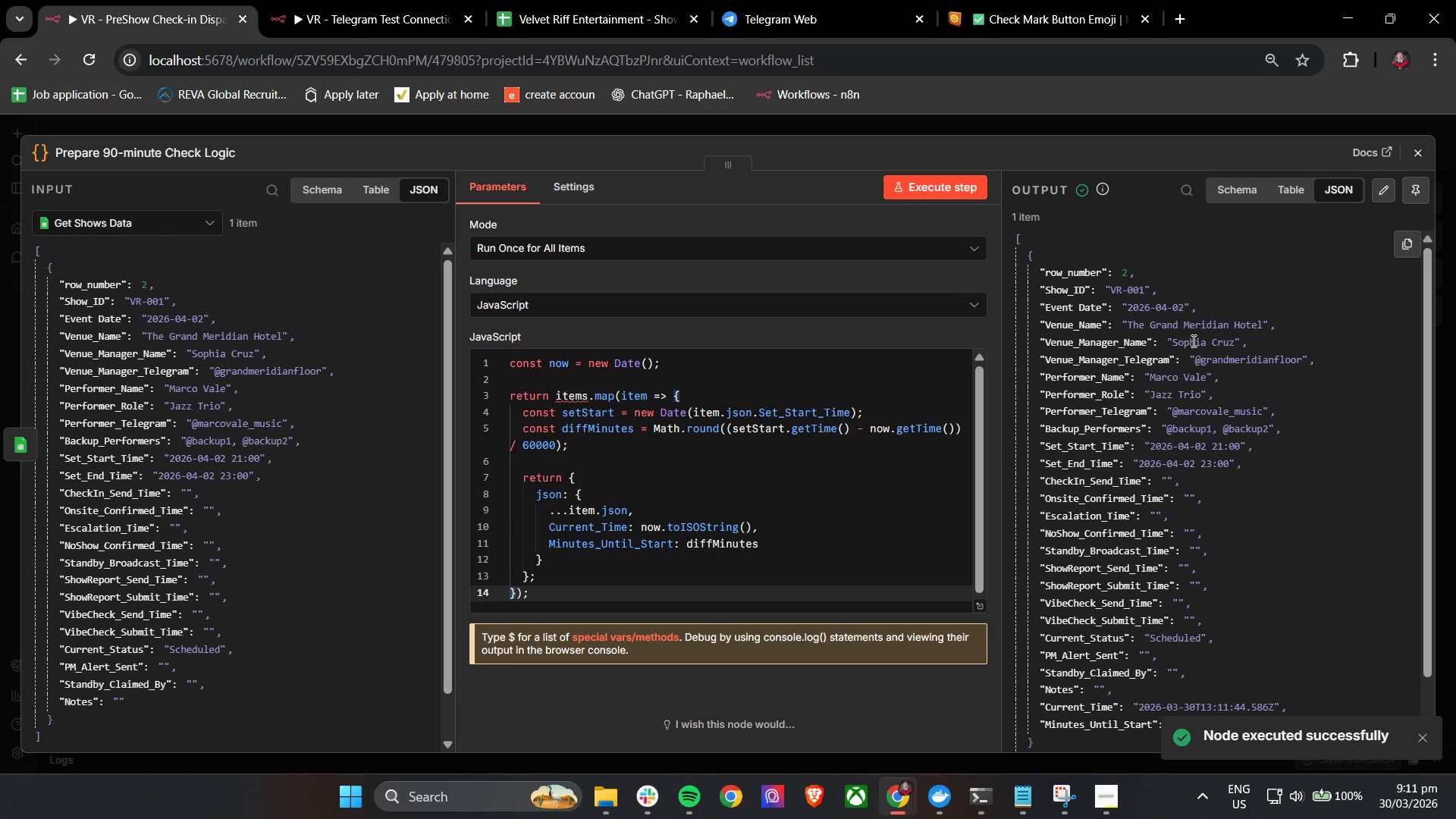 
scroll: coordinate [1192, 340], scroll_direction: down, amount: 3.0
 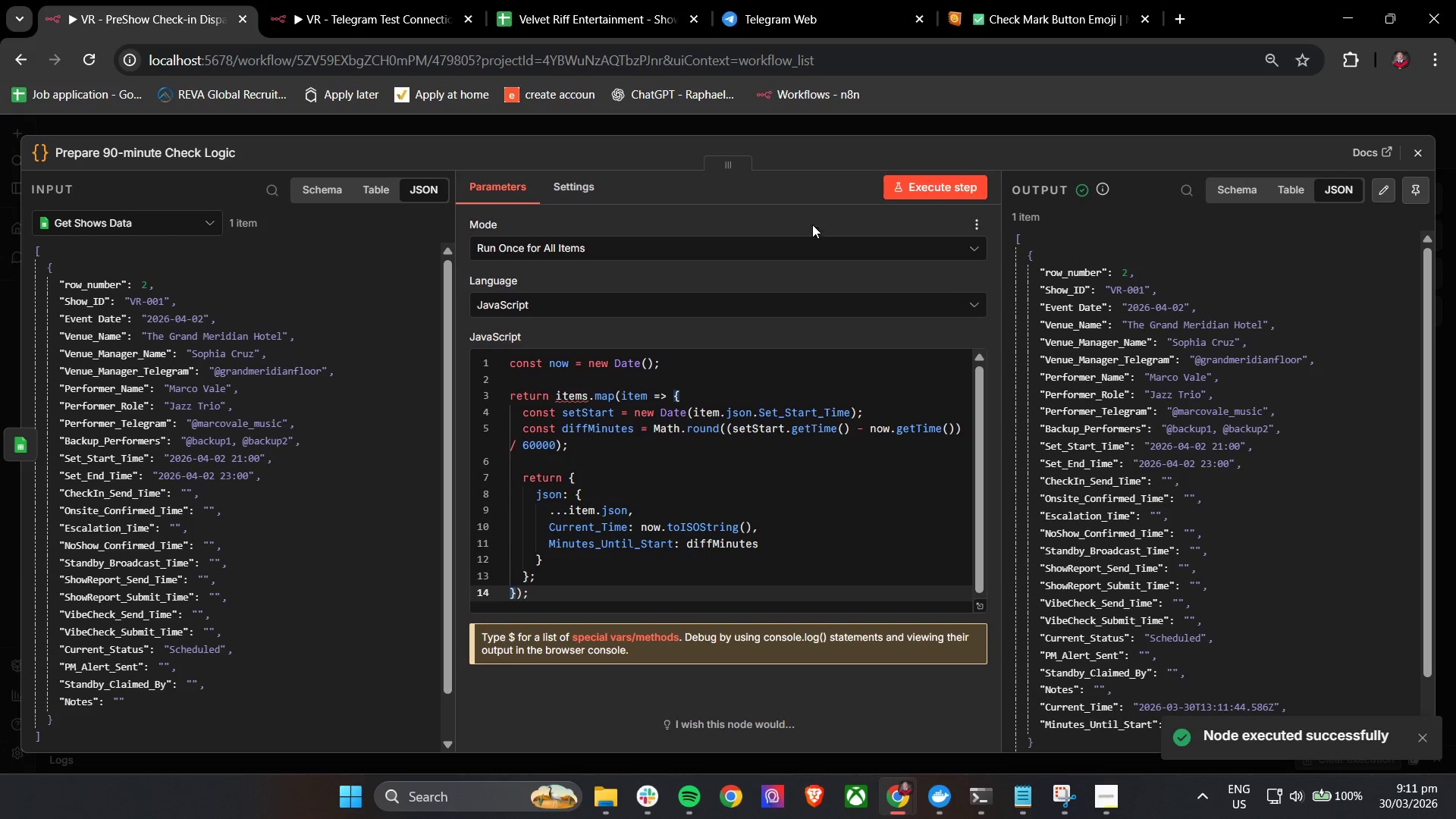 
left_click([808, 192])
 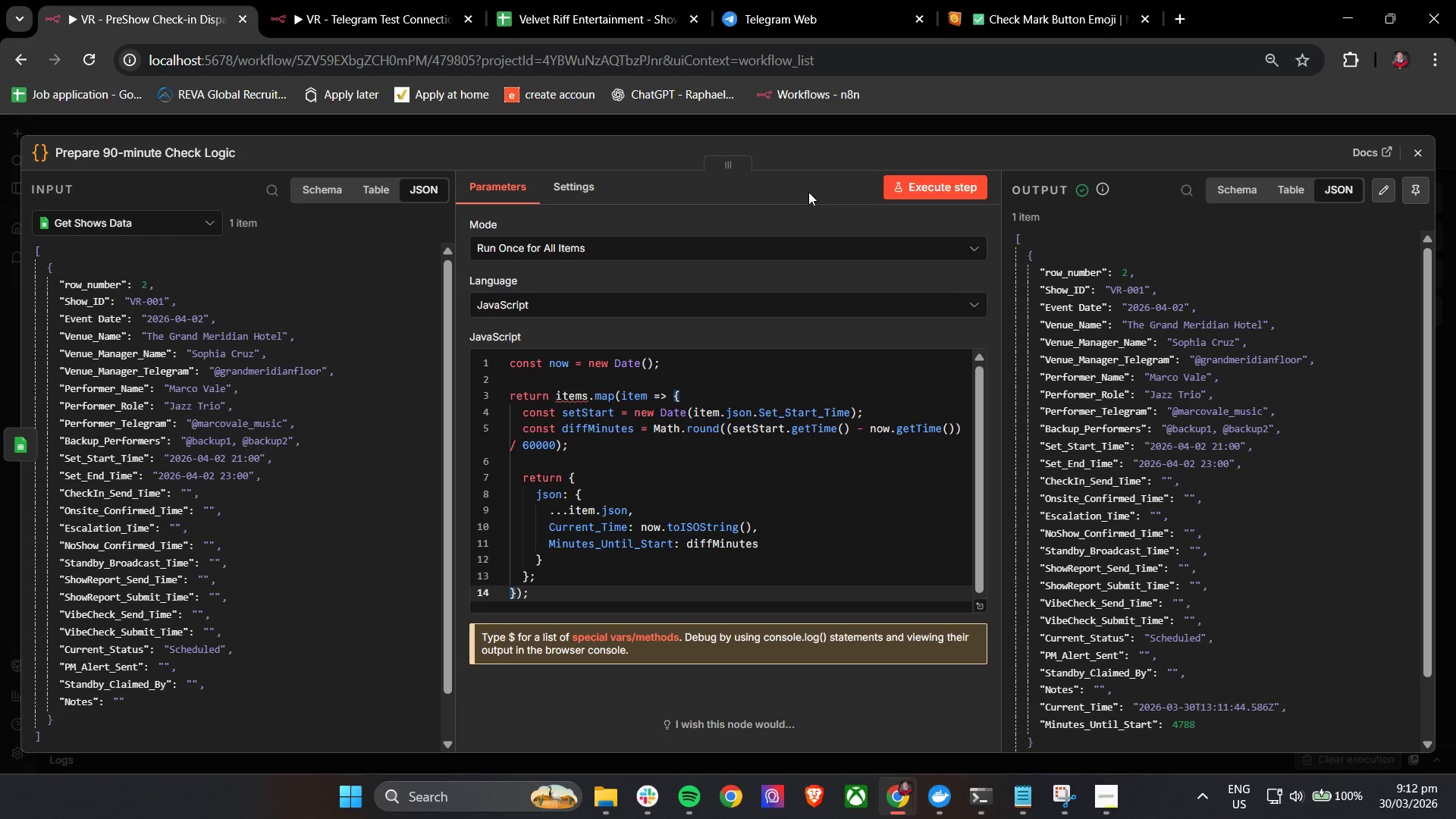 
wait(26.91)
 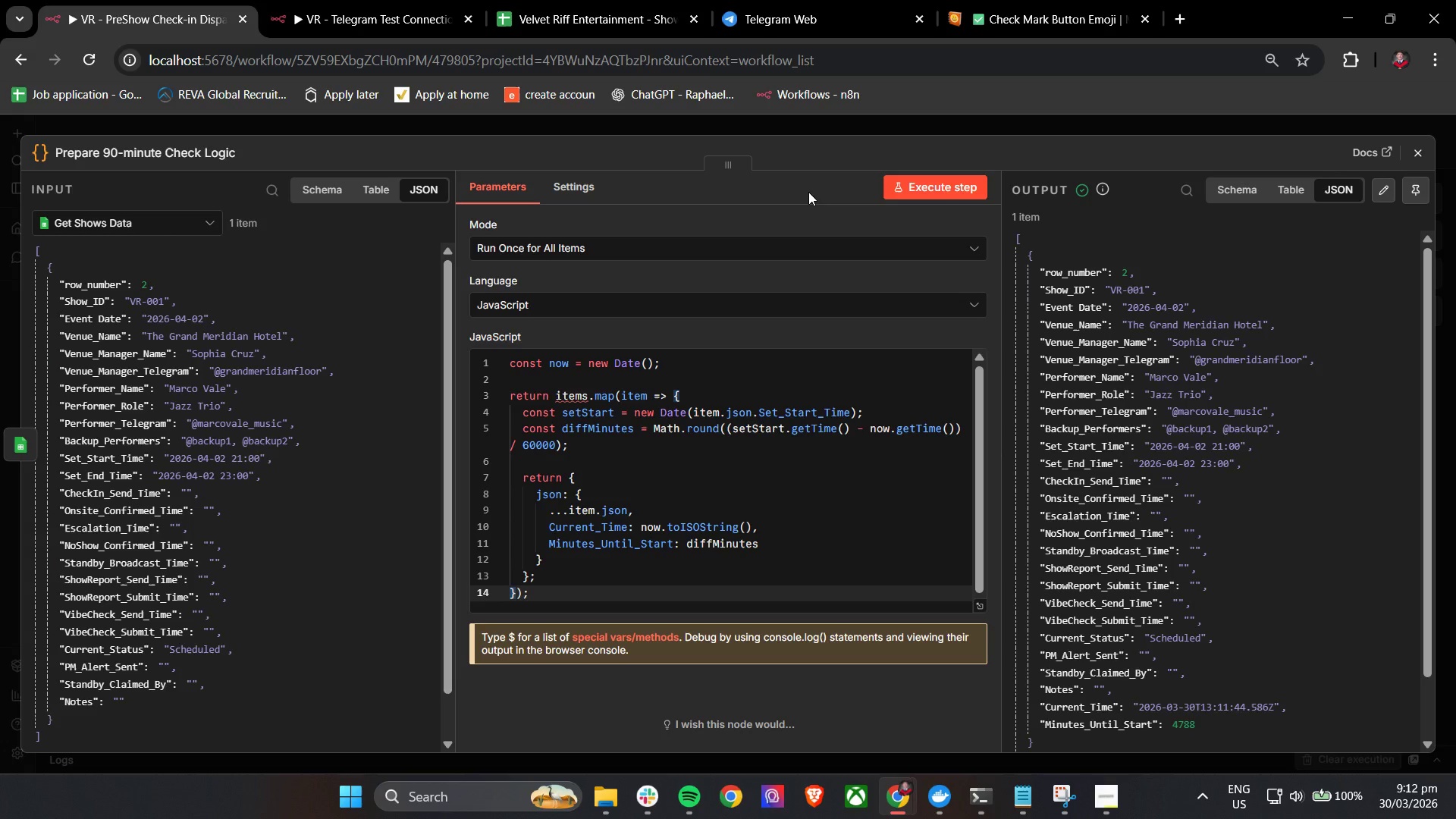 
mouse_move([959, 303])
 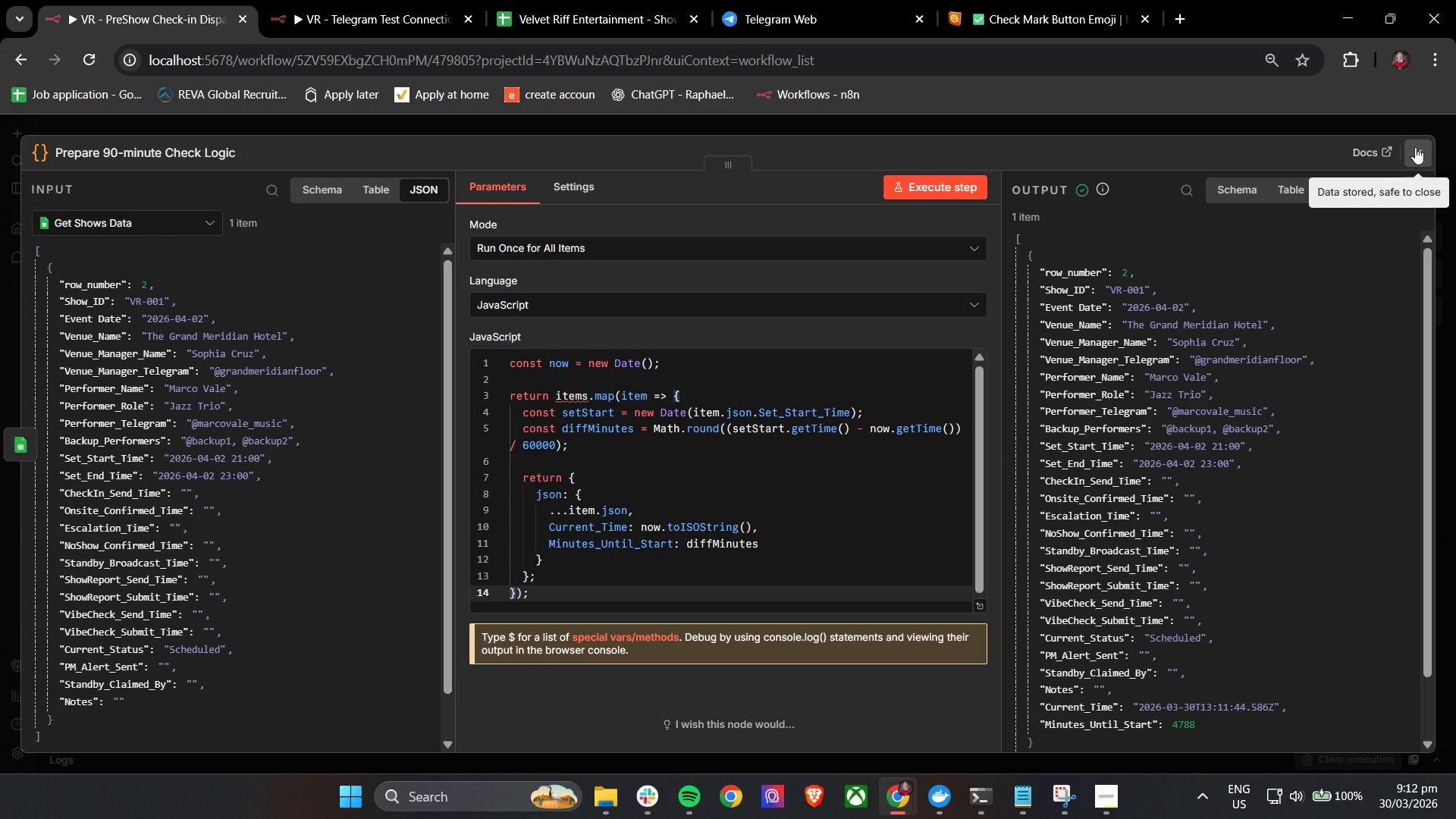 
wait(5.62)
 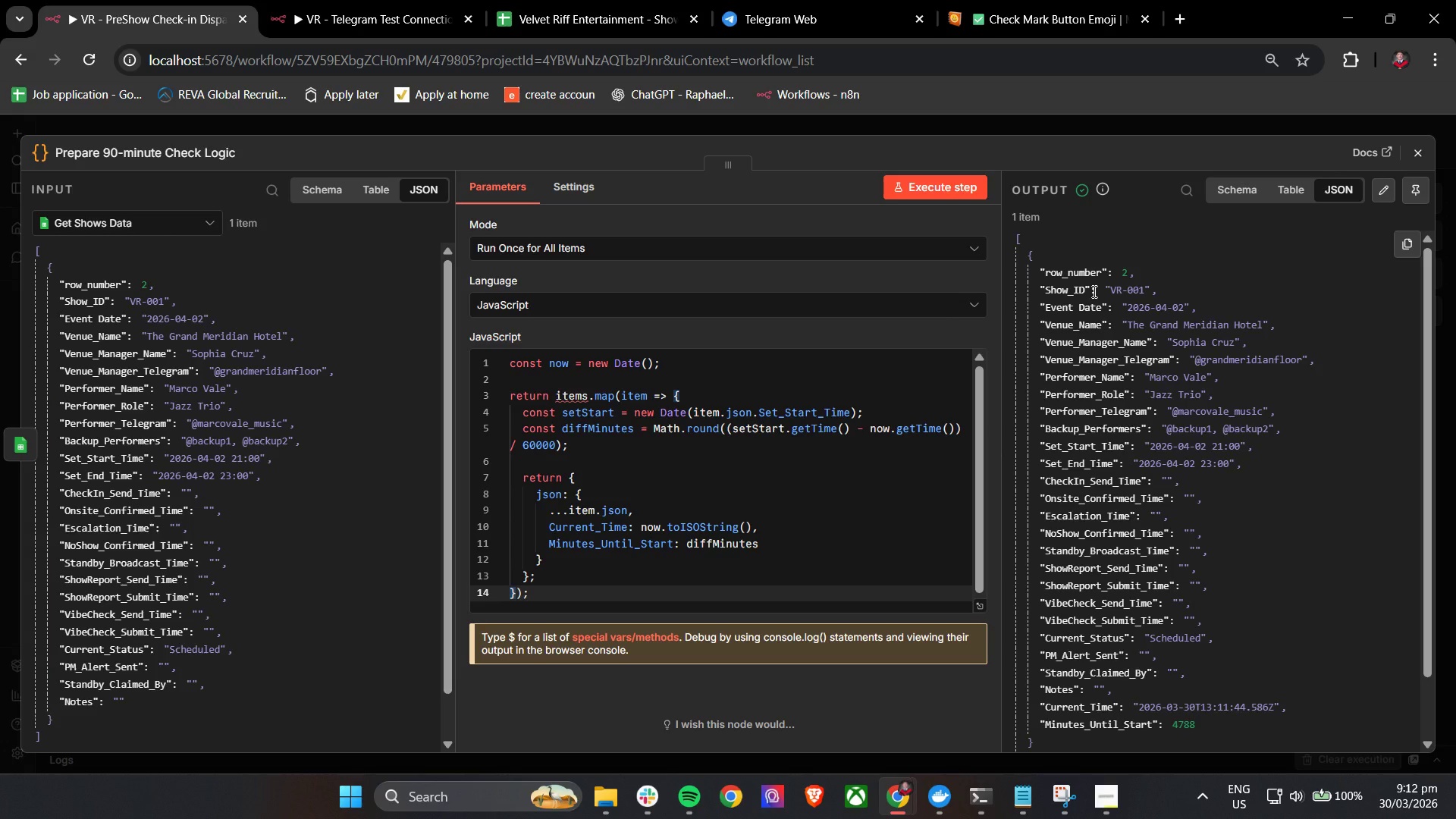 
left_click([1224, 454])
 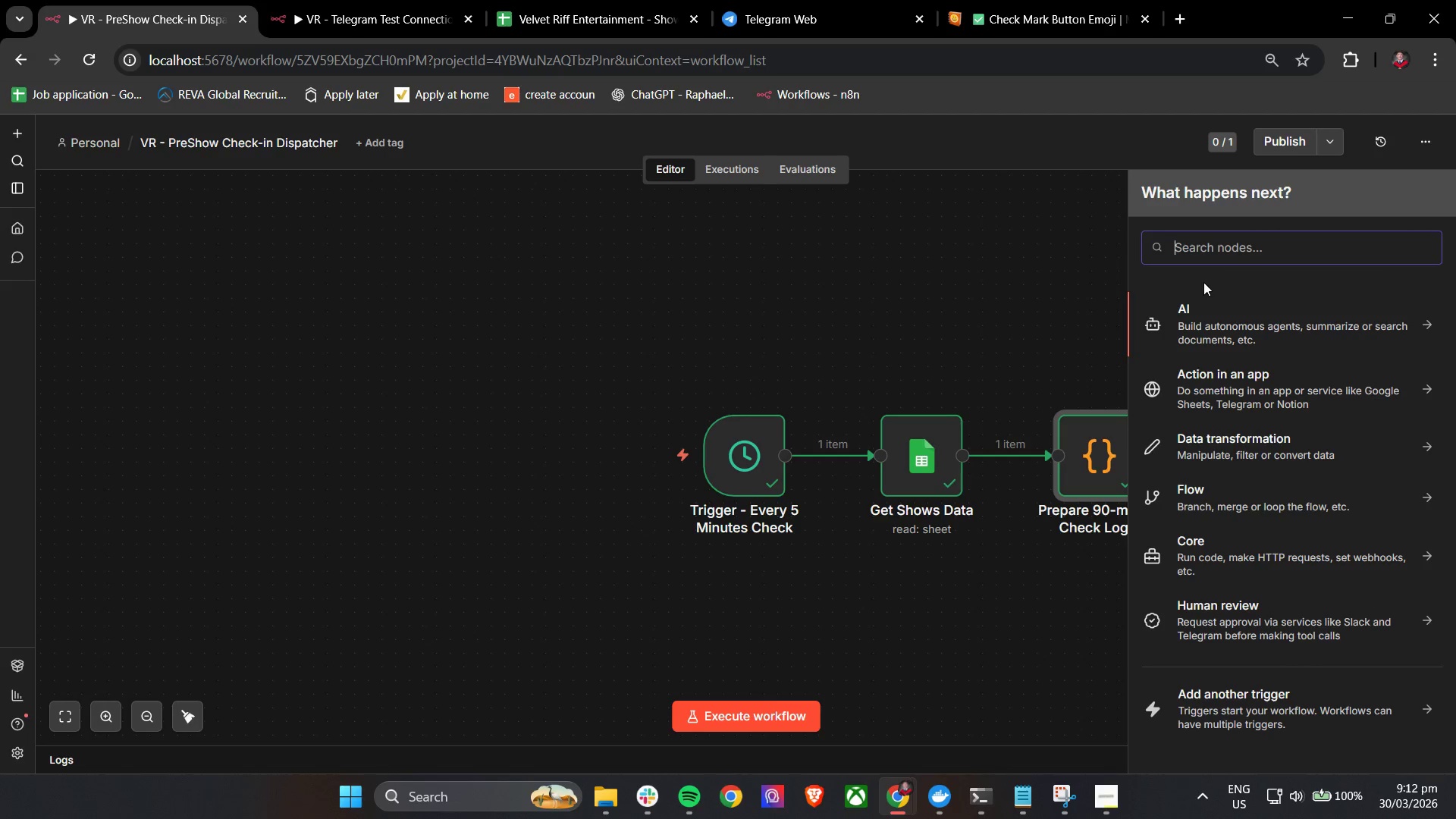 
type(if)
 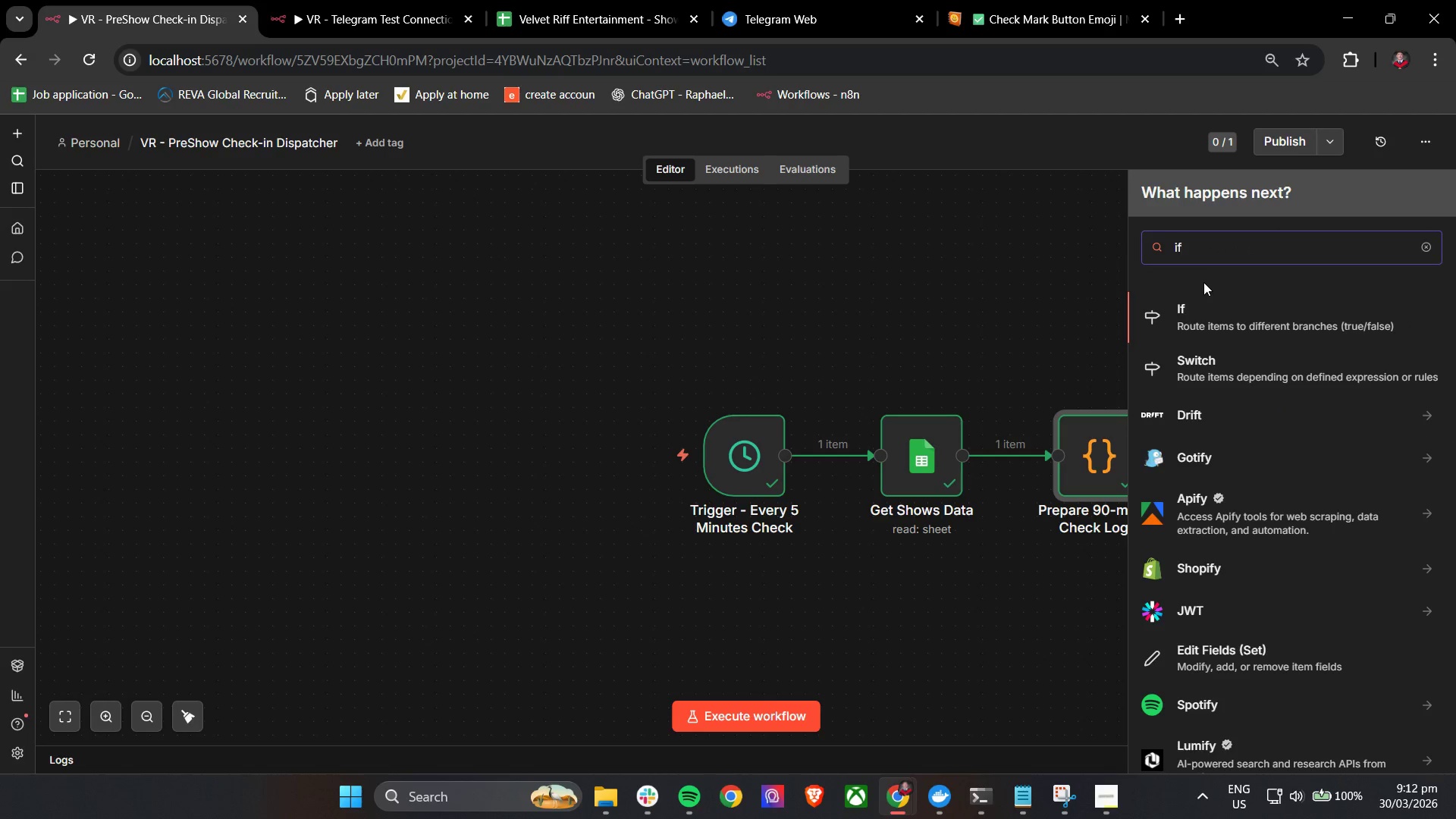 
left_click([1213, 321])
 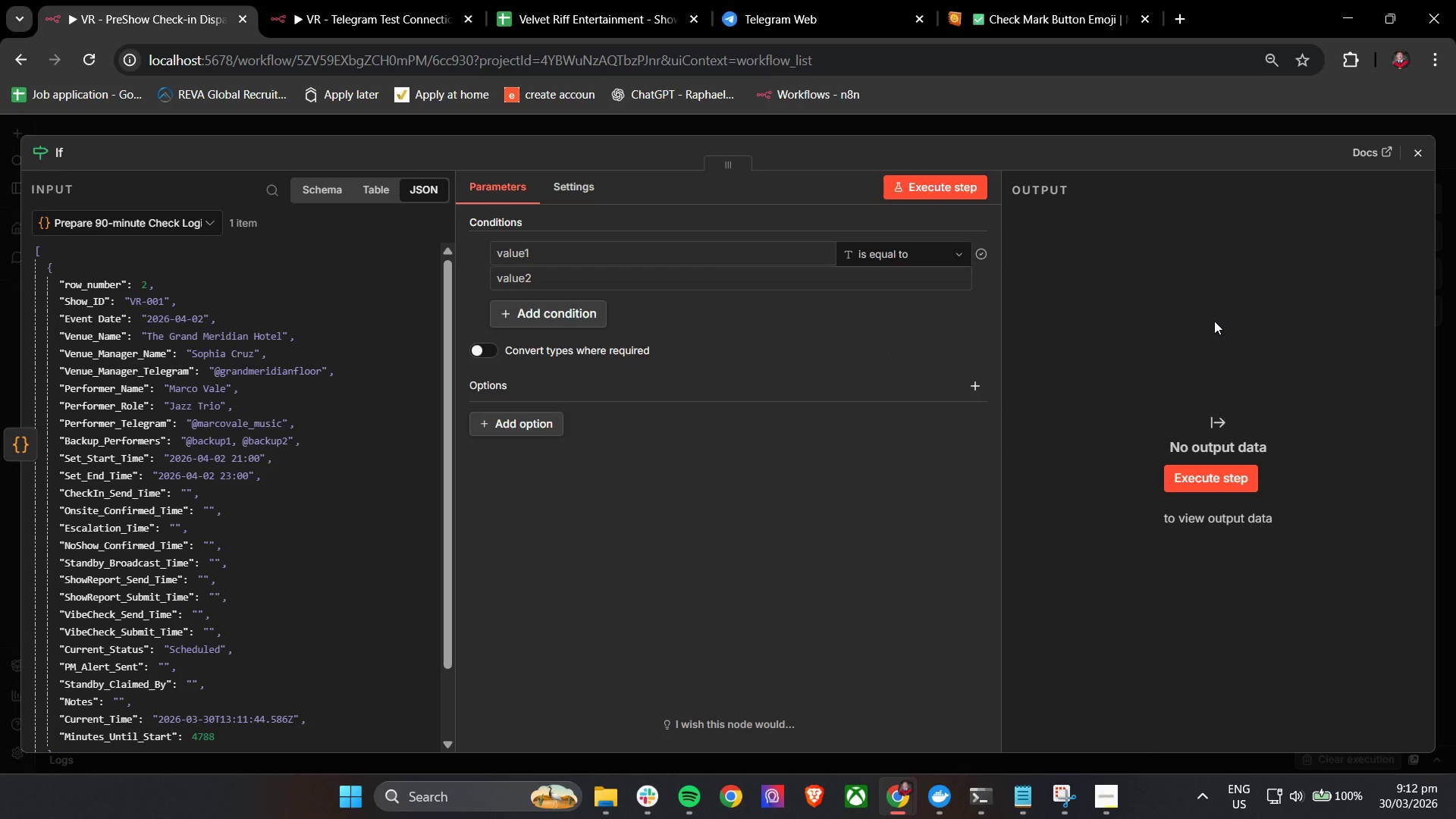 
wait(9.56)
 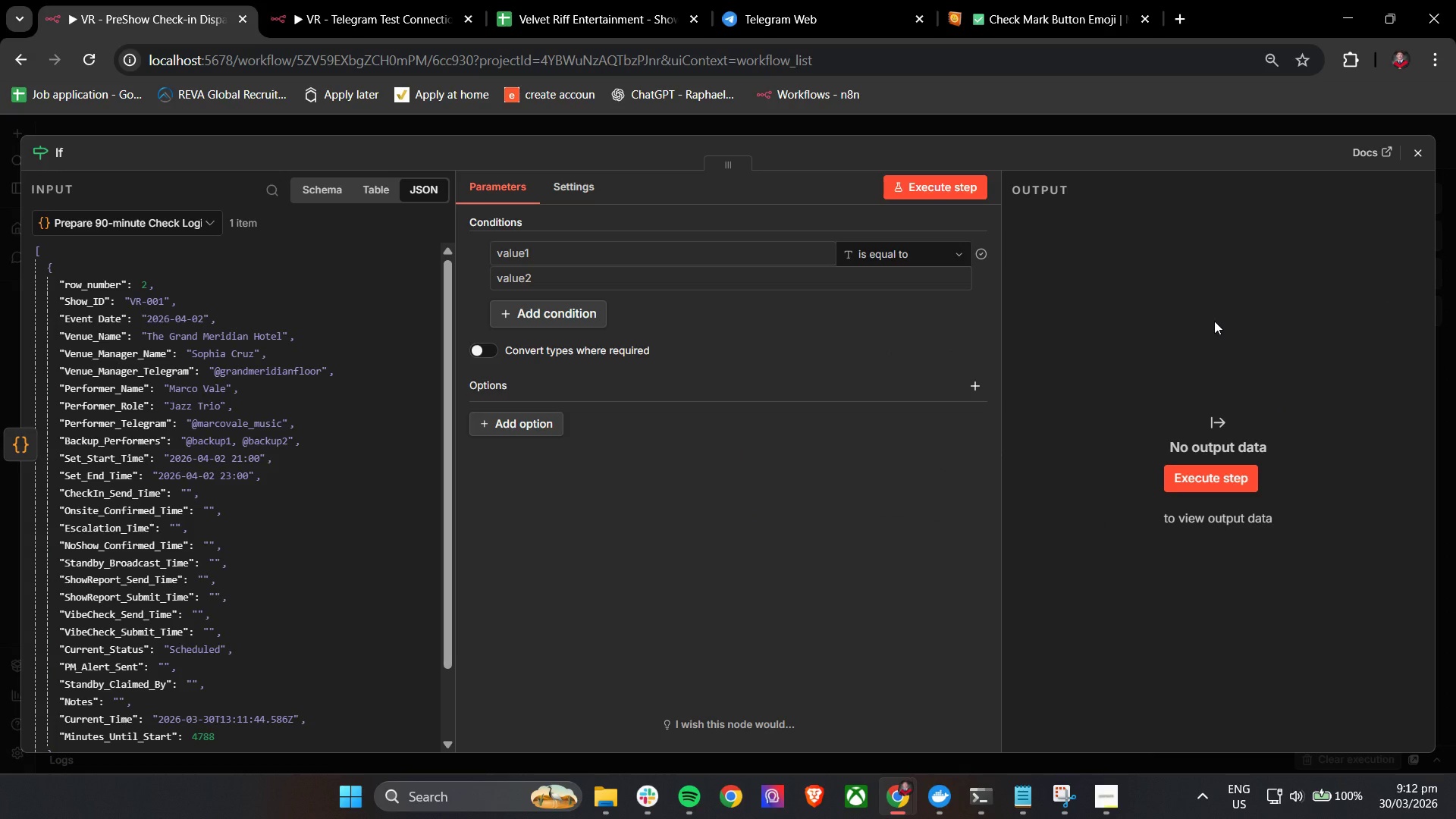 
left_click([682, 310])
 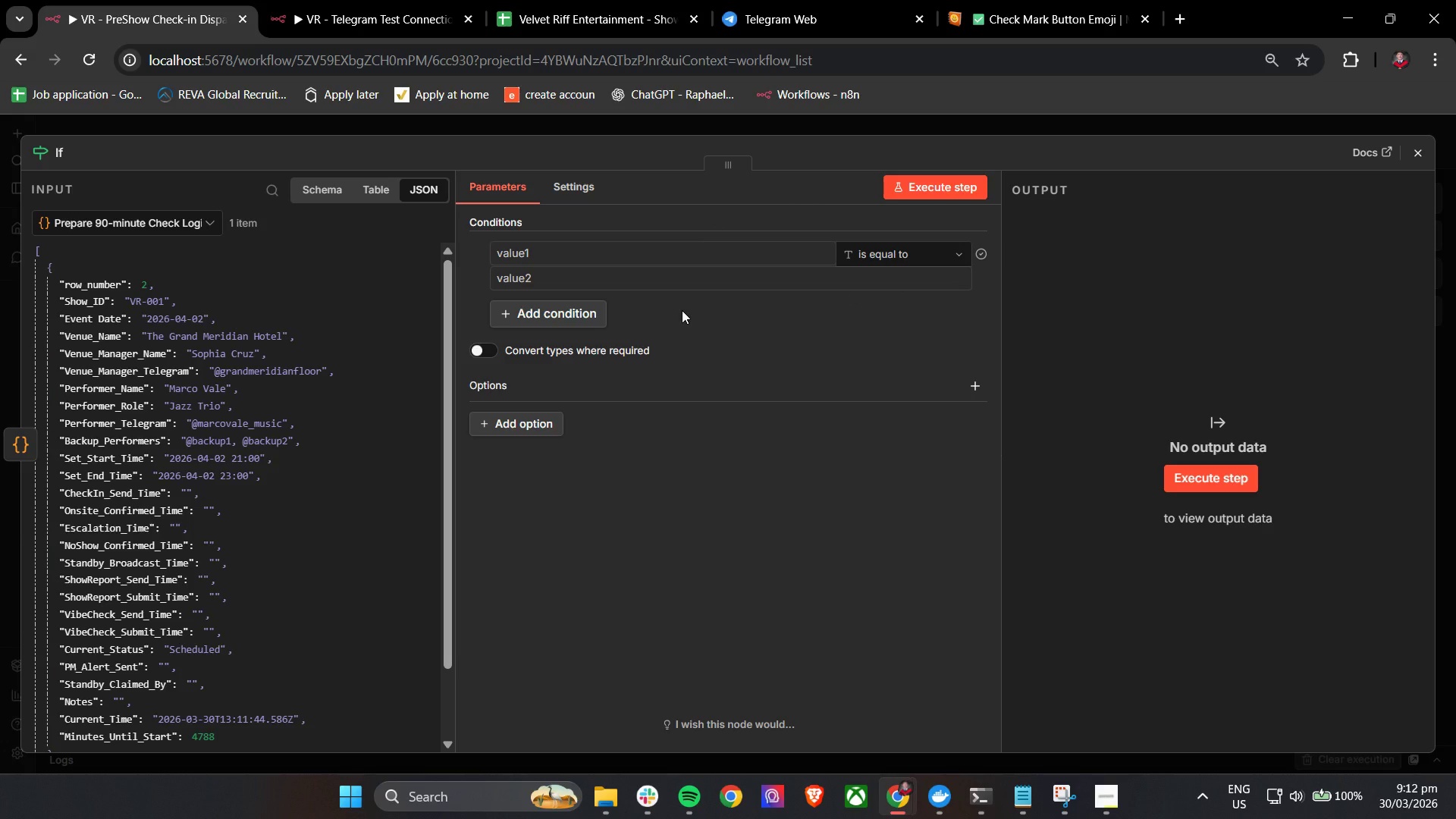 
wait(11.92)
 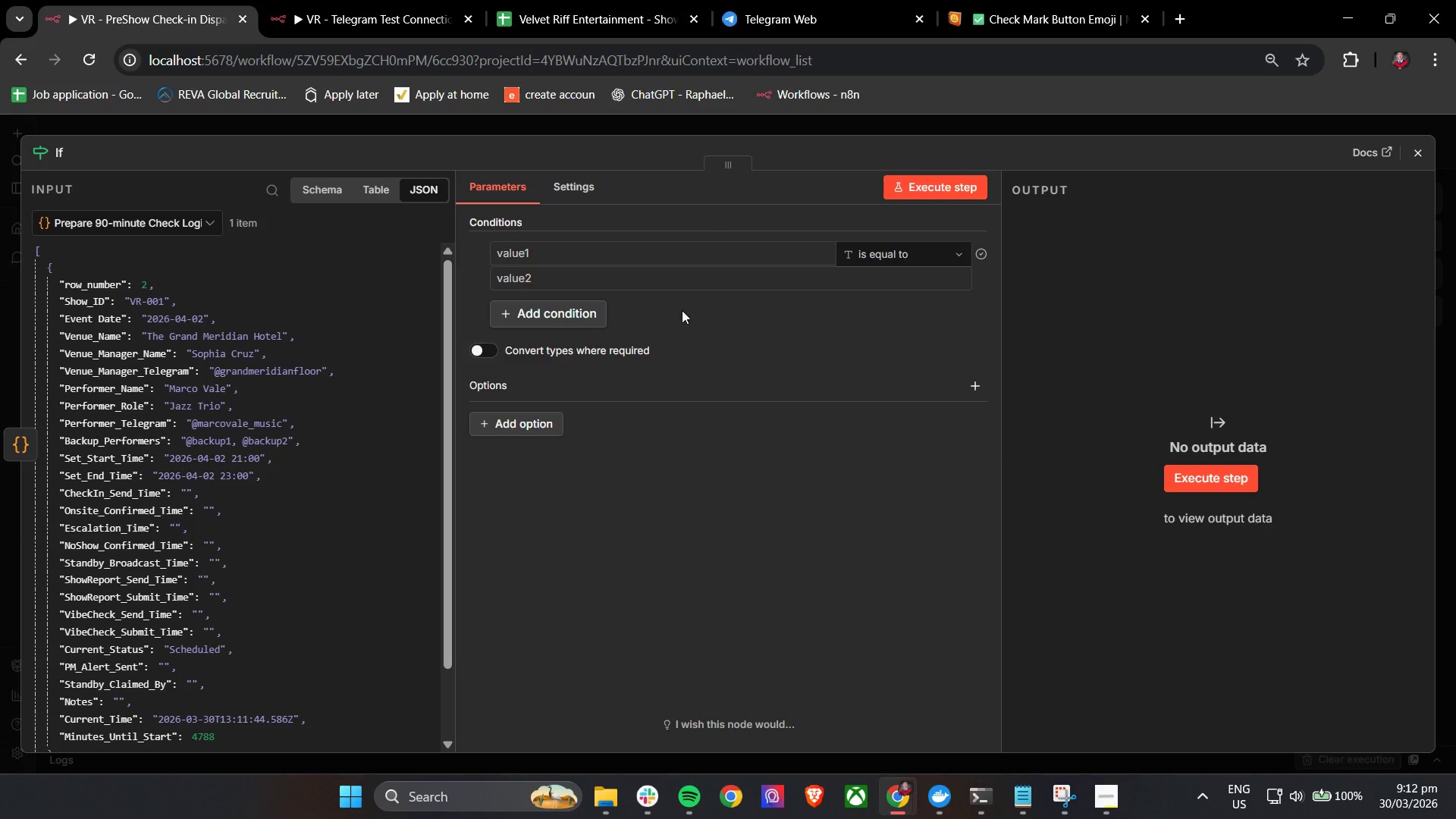 
left_click([64, 145])
 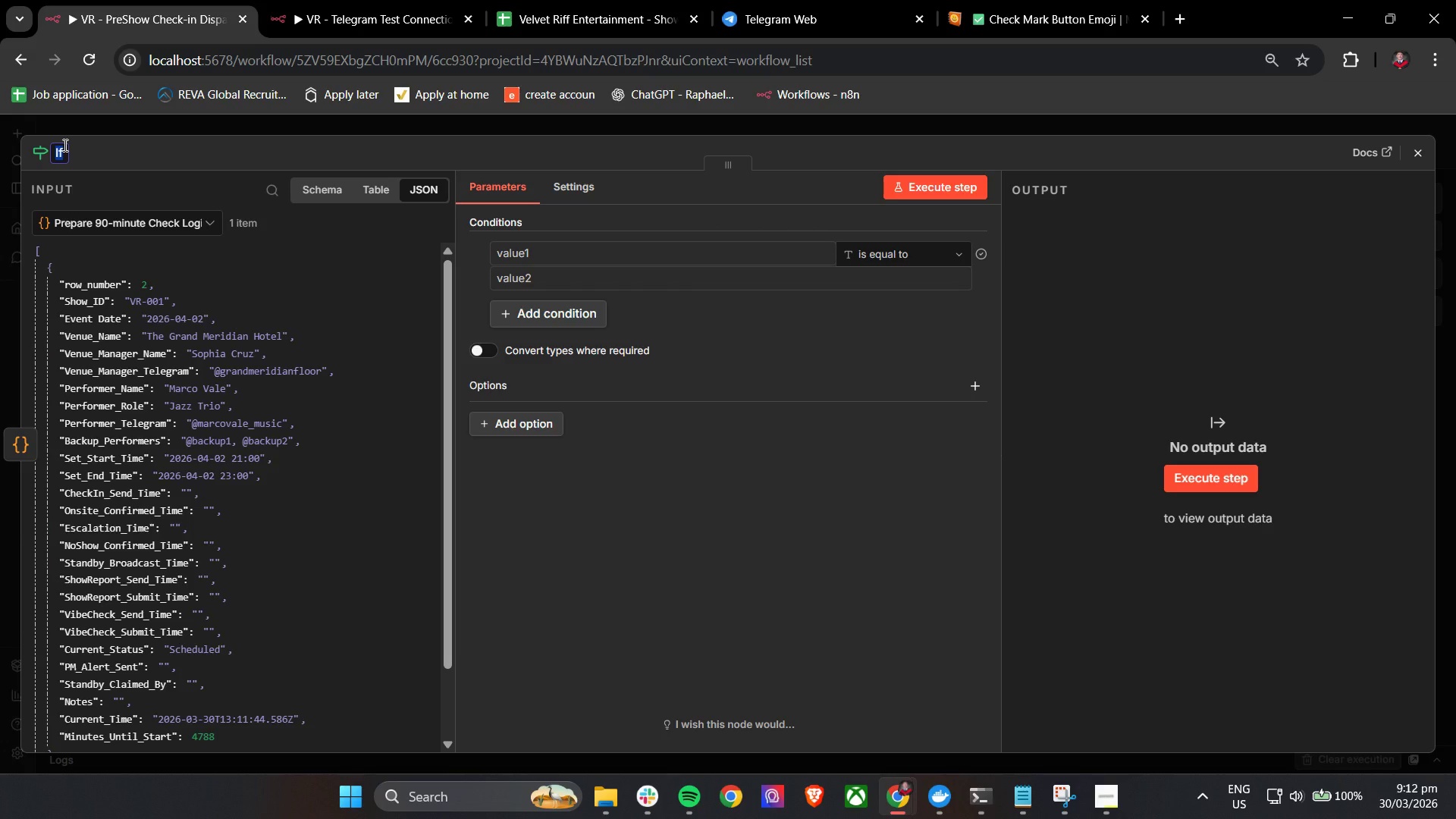 
type(Filer)
 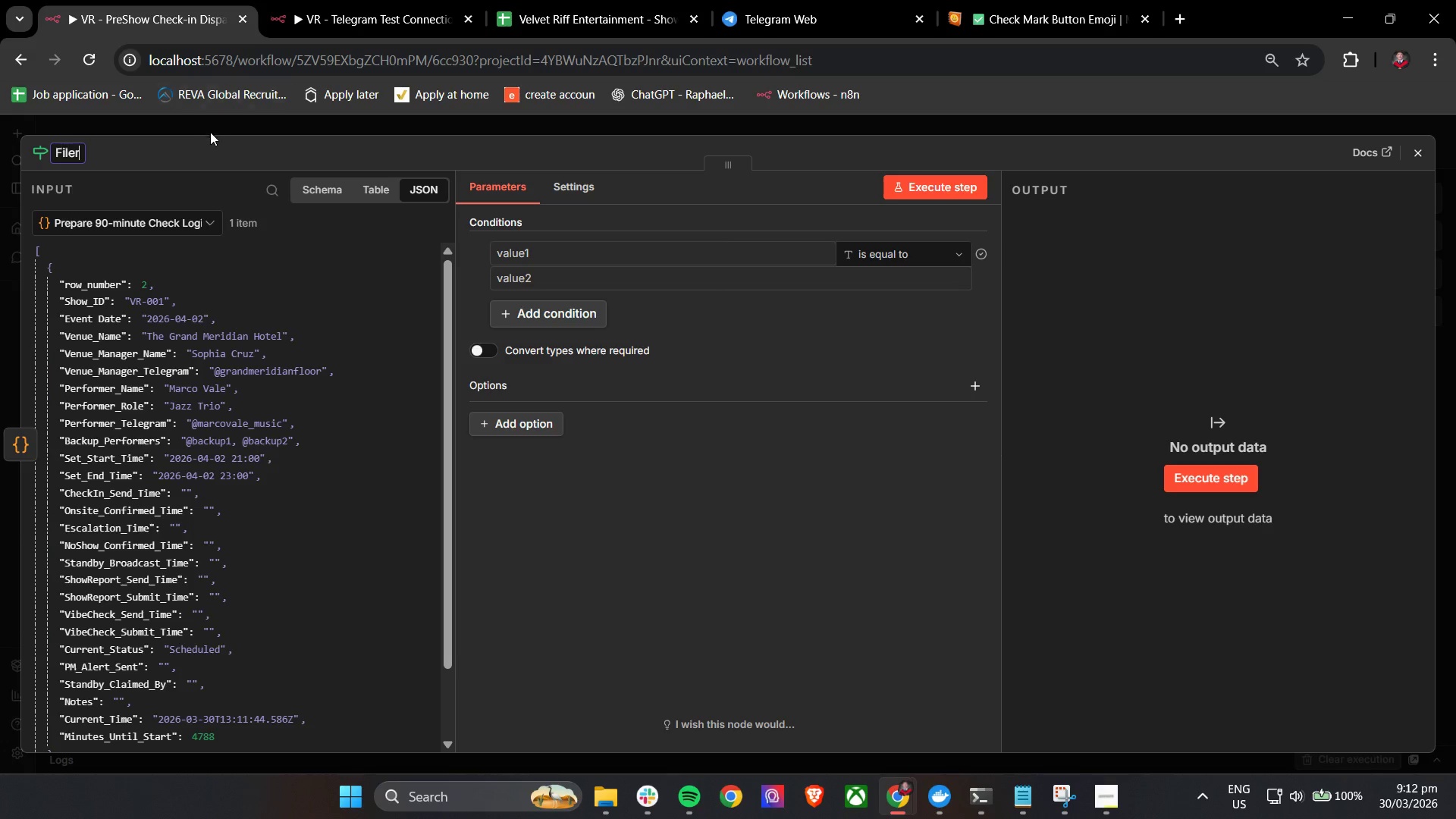 
key(Backspace)
key(Backspace)
type(ter - )
 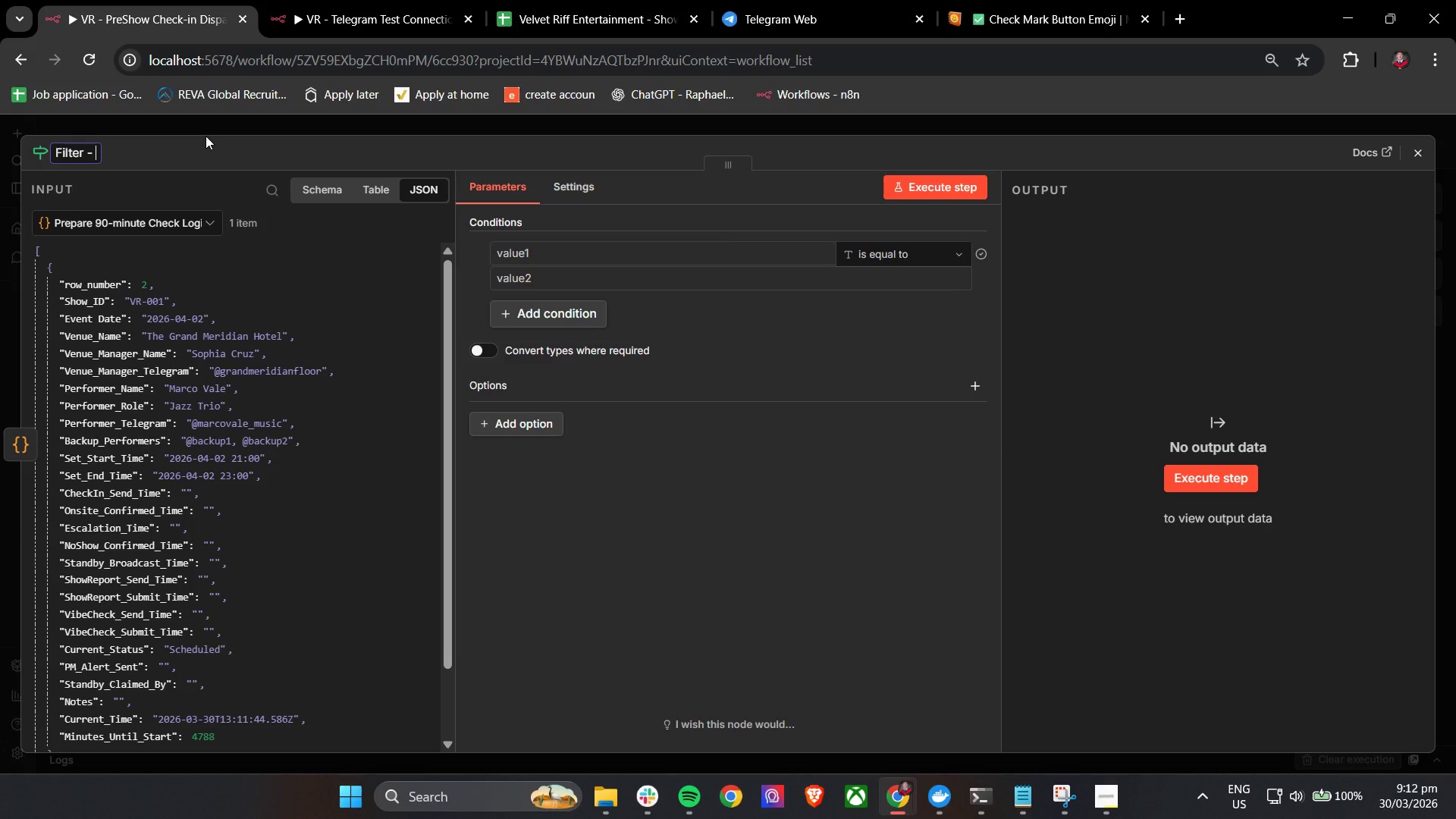 
type(90 <i)
key(Backspace)
key(Backspace)
type(Min Check-in Window)
 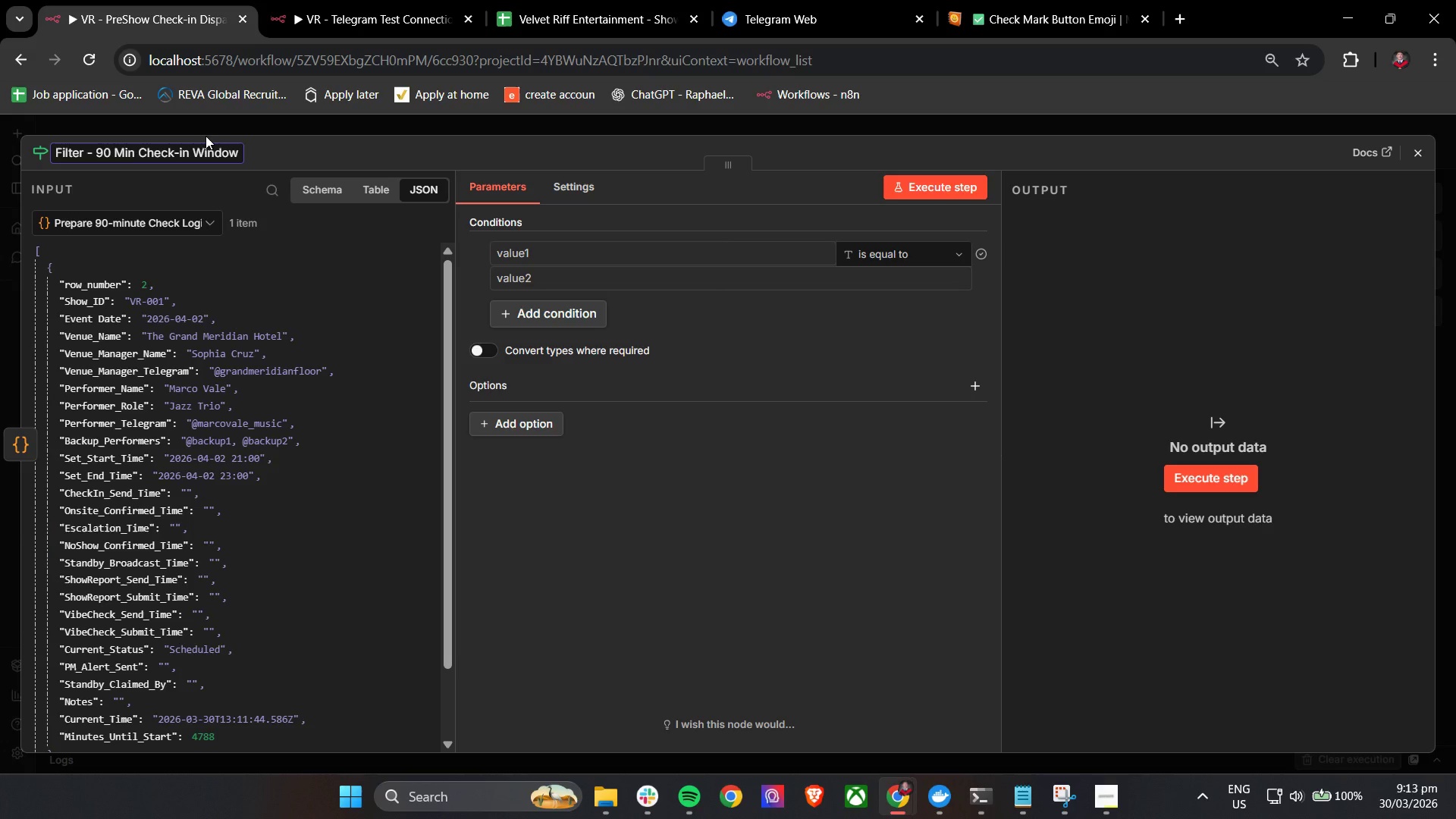 
left_click([312, 152])
 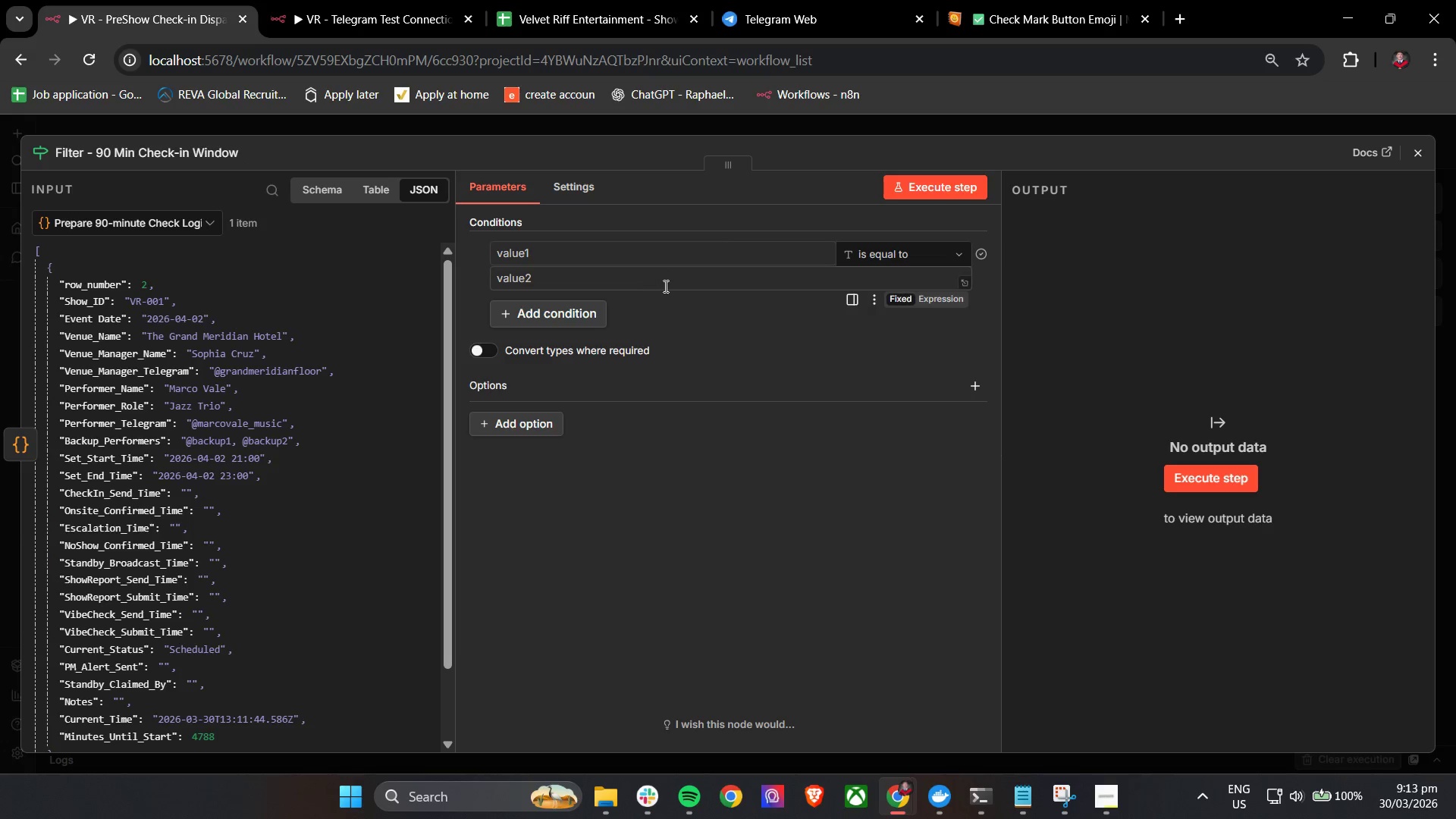 
left_click([723, 353])
 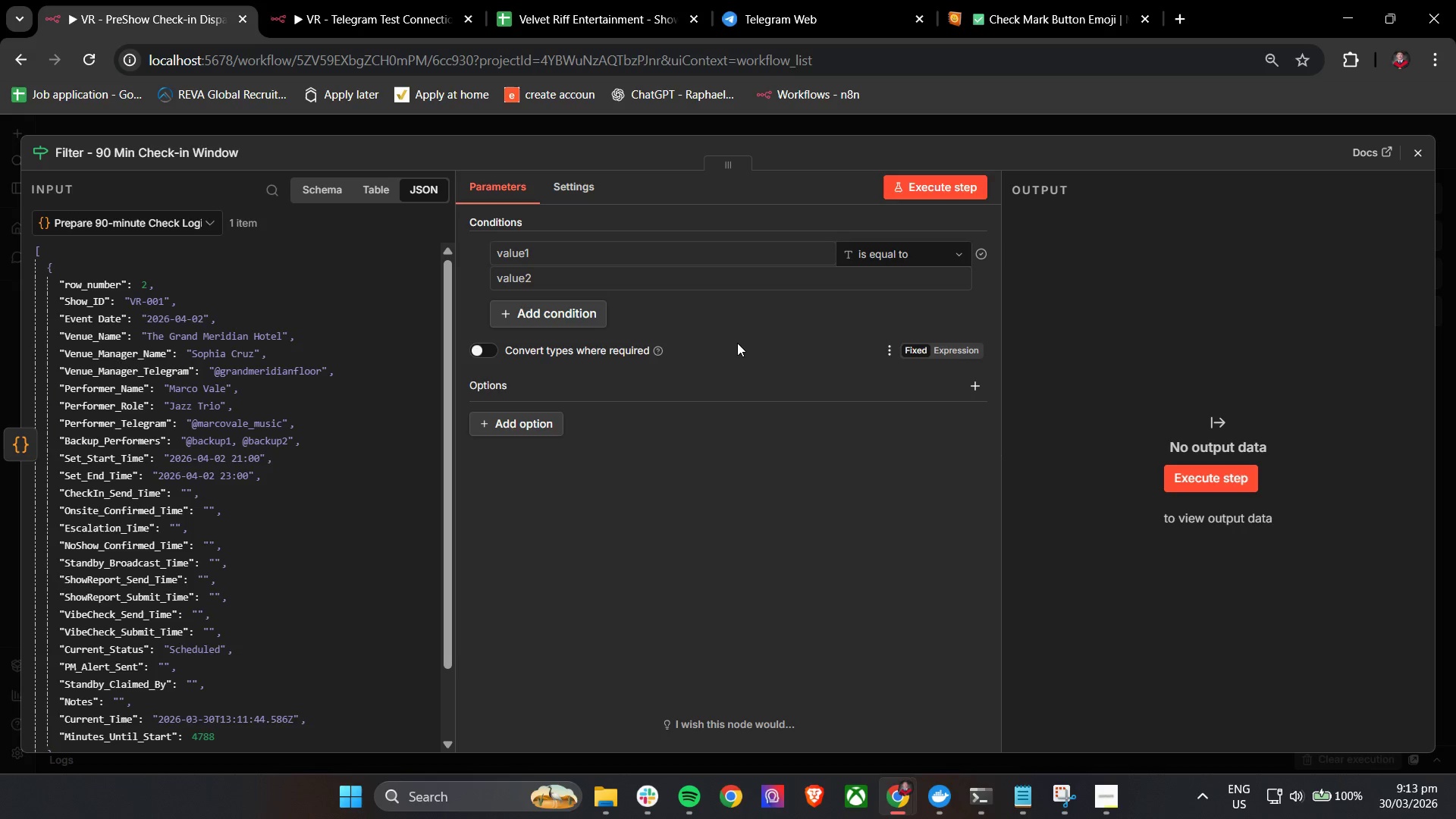 
left_click([591, 256])
 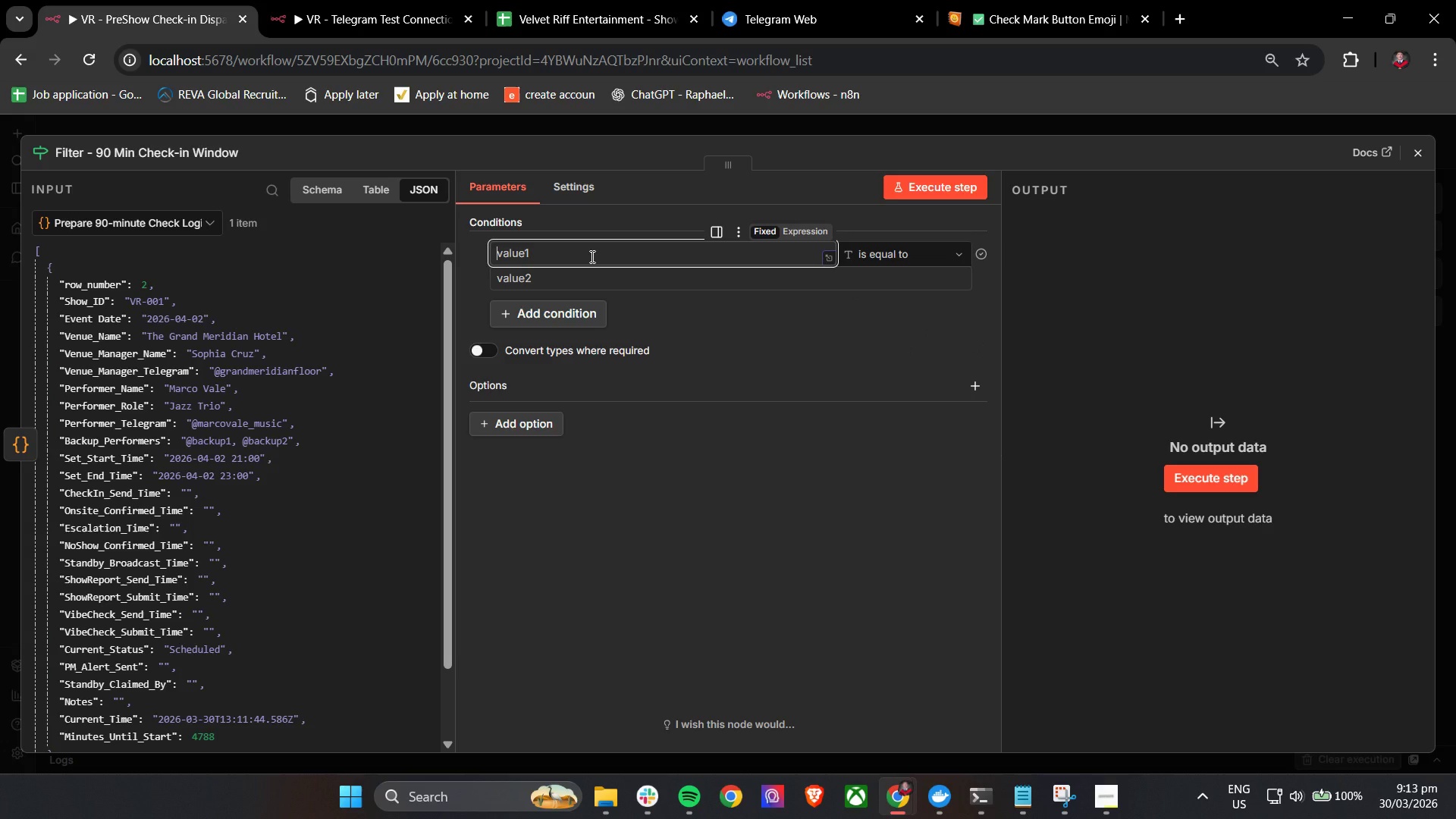 
type({{ $json)
 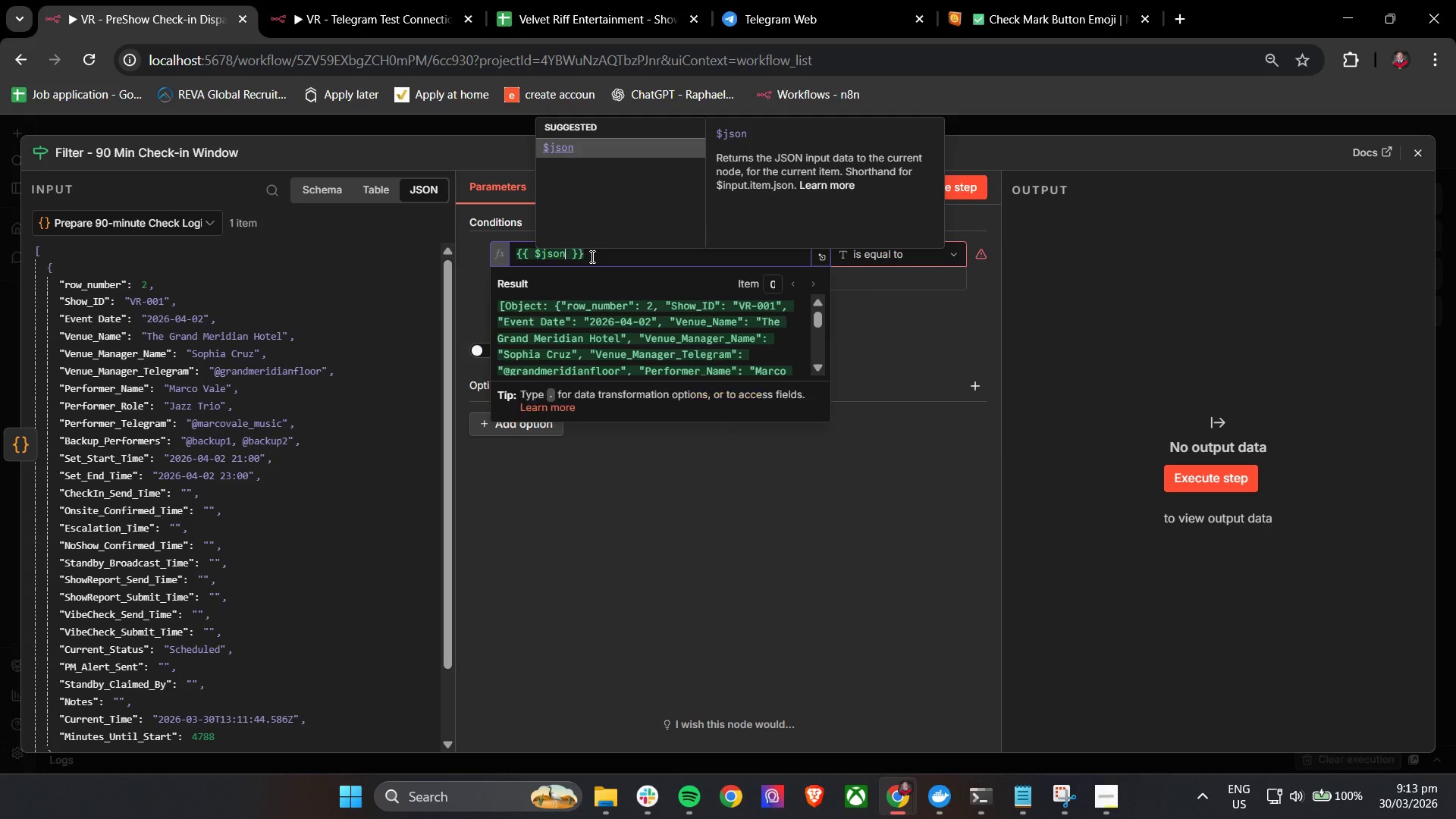 
key(Enter)
 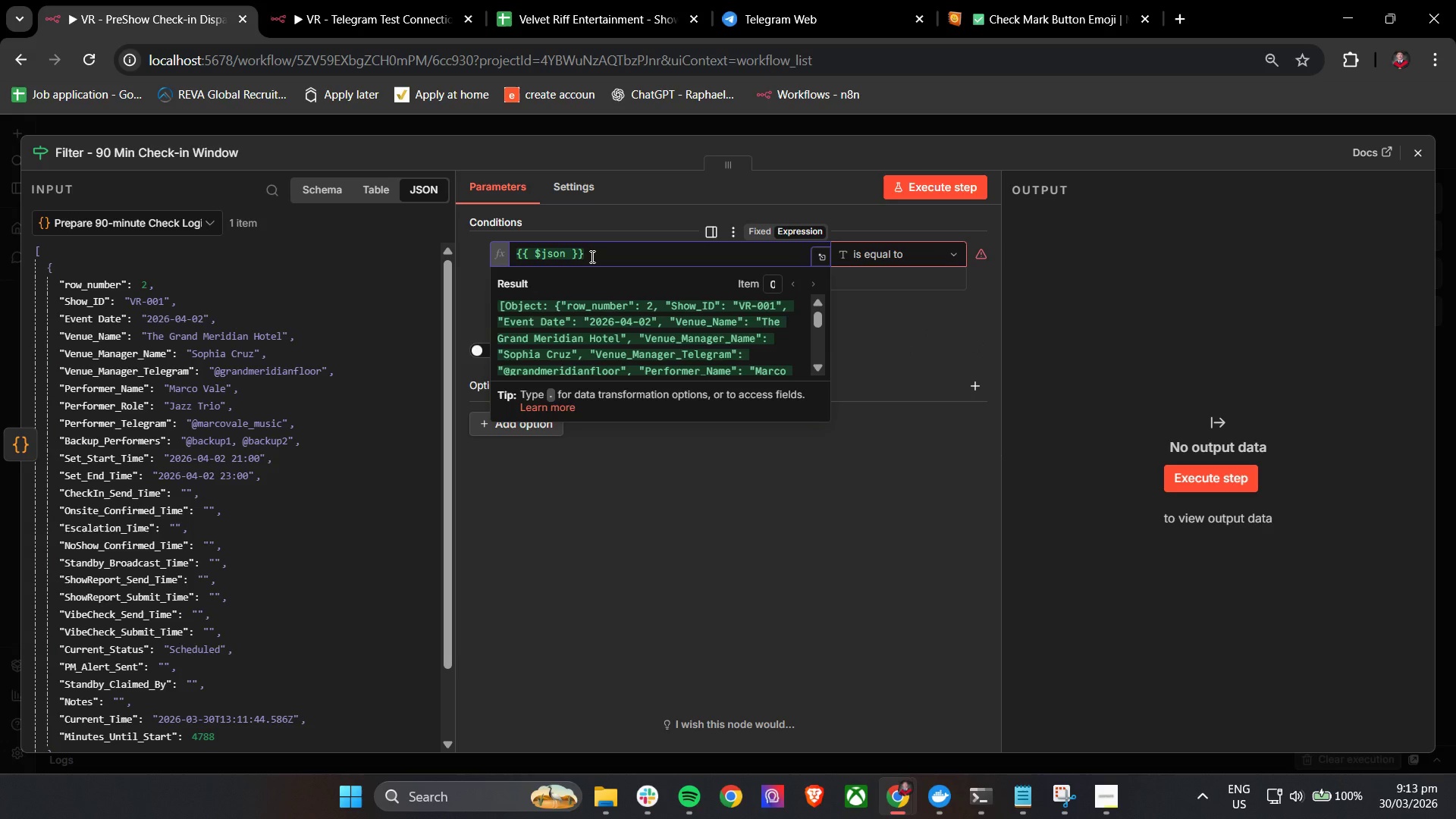 
key(BracketLeft)
 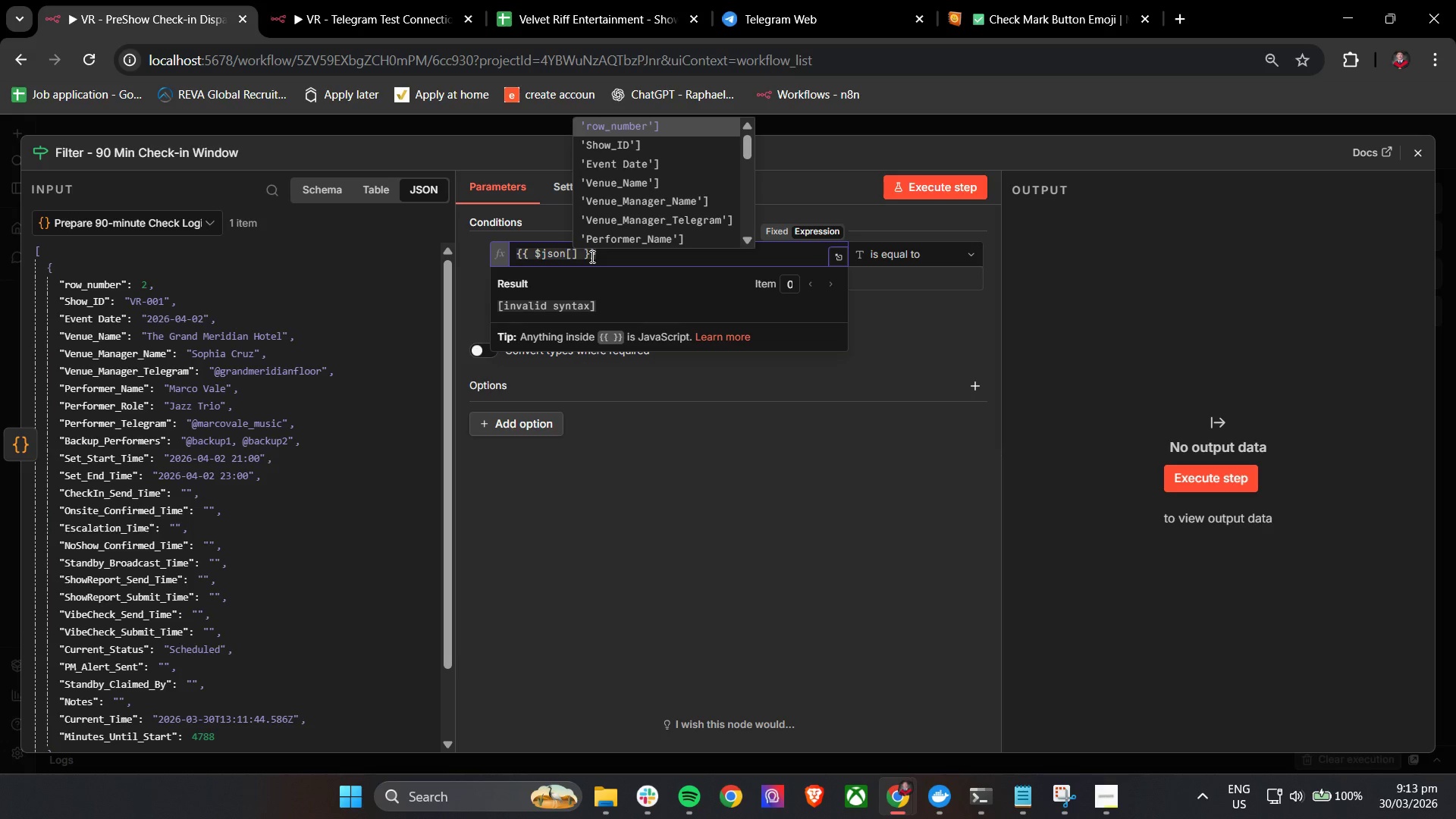 
wait(5.77)
 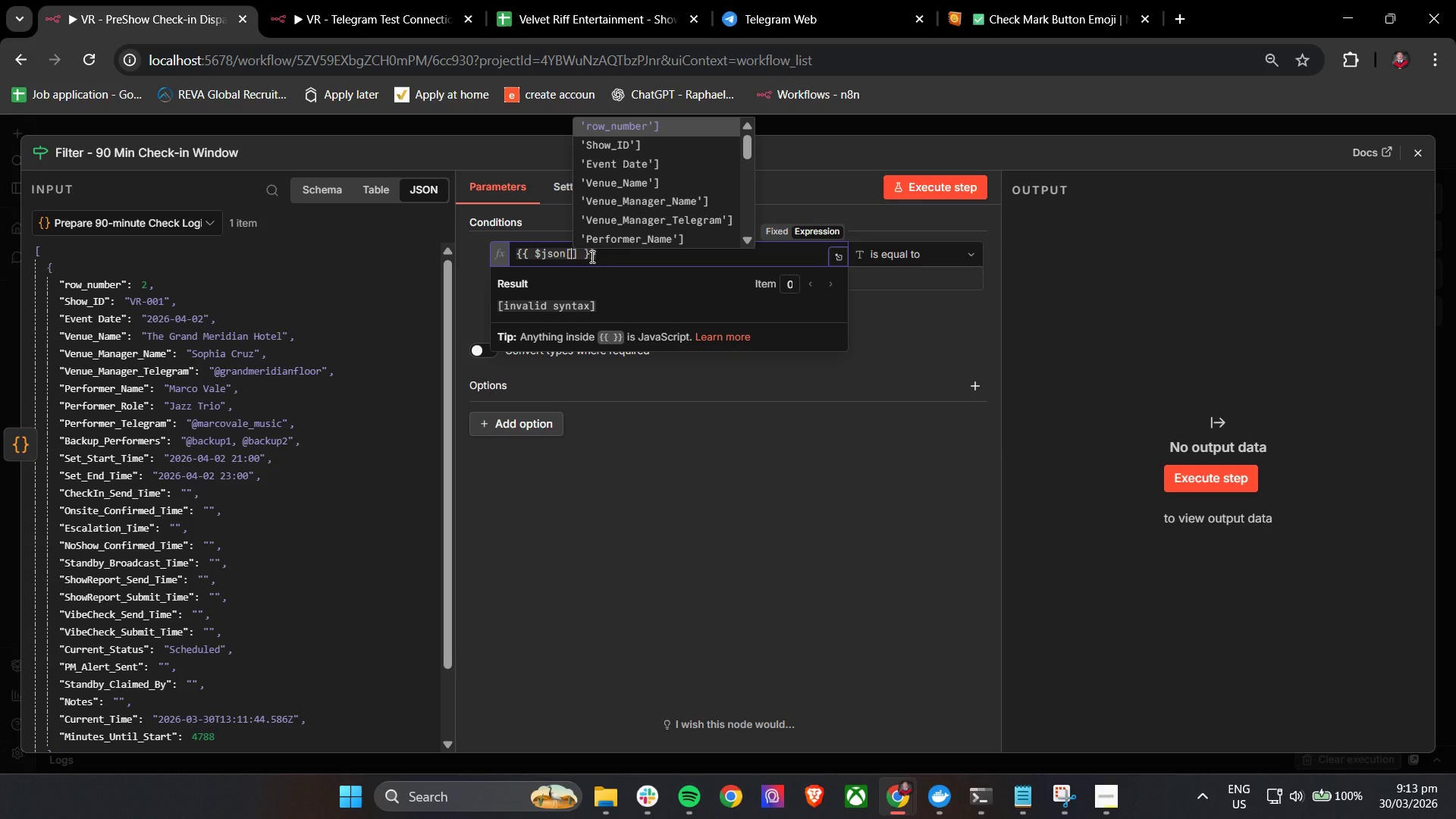 
key(ArrowDown)
 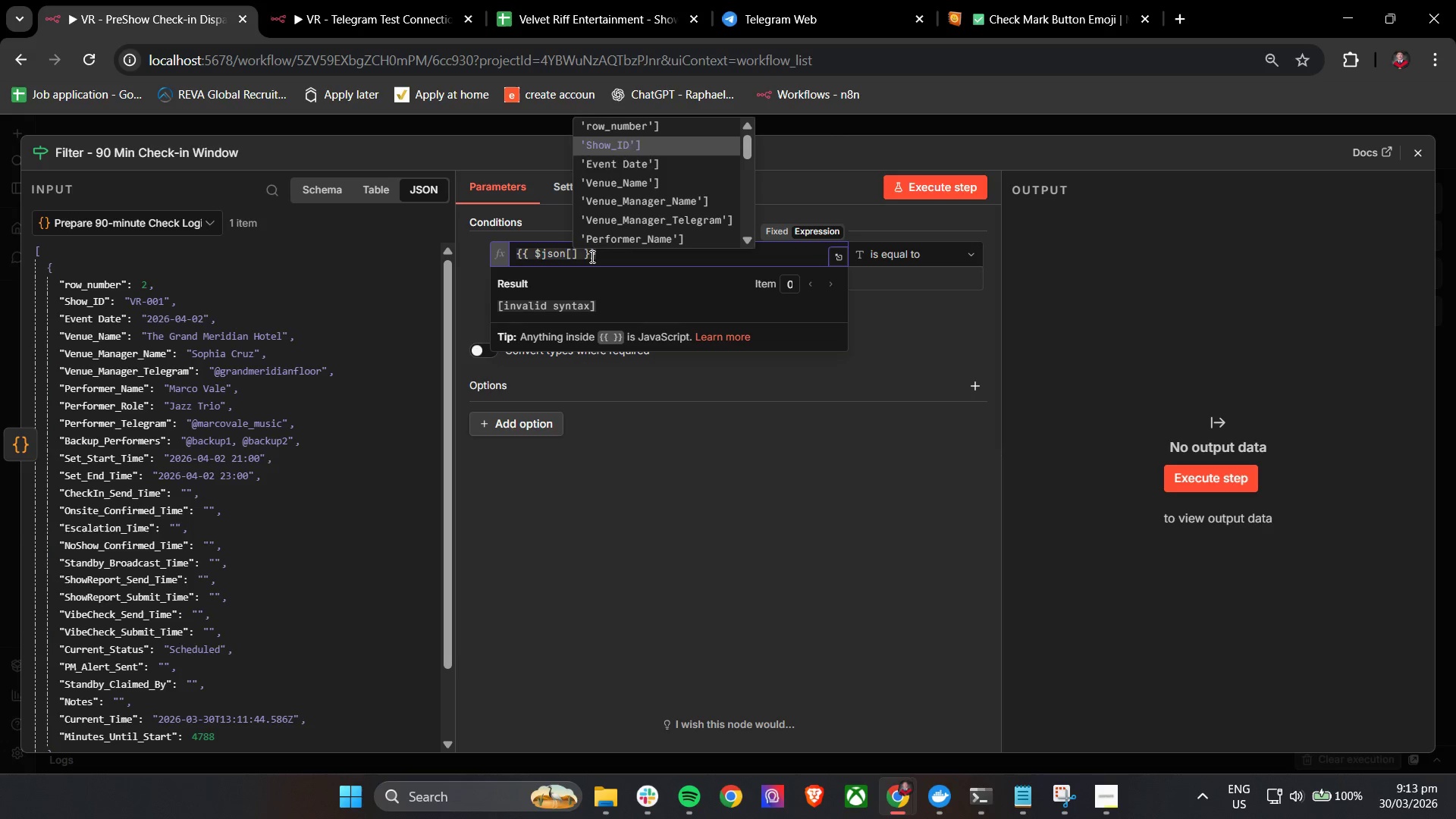 
key(ArrowDown)
 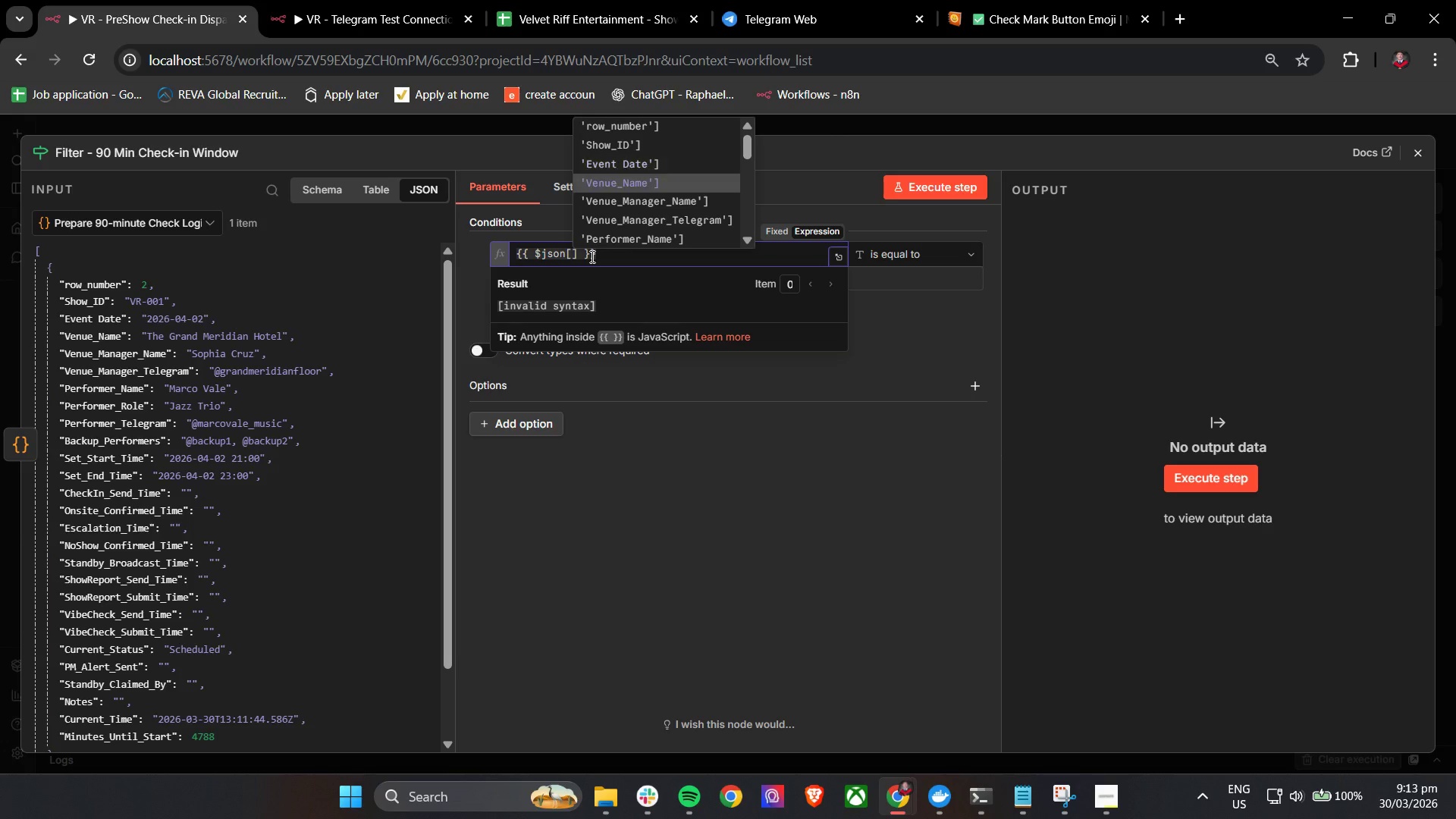 
hold_key(key=ArrowDown, duration=0.69)
 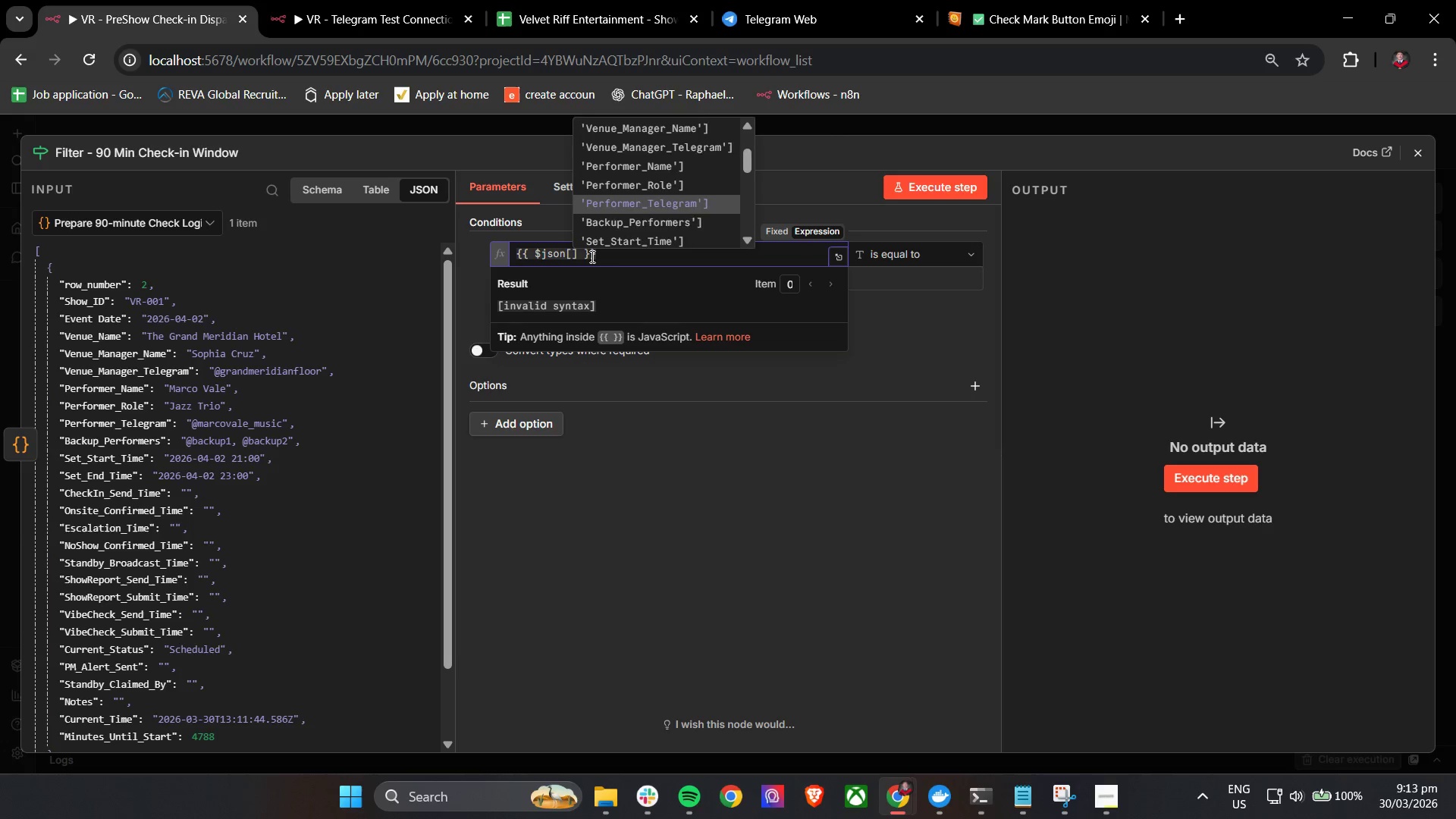 
key(ArrowDown)
 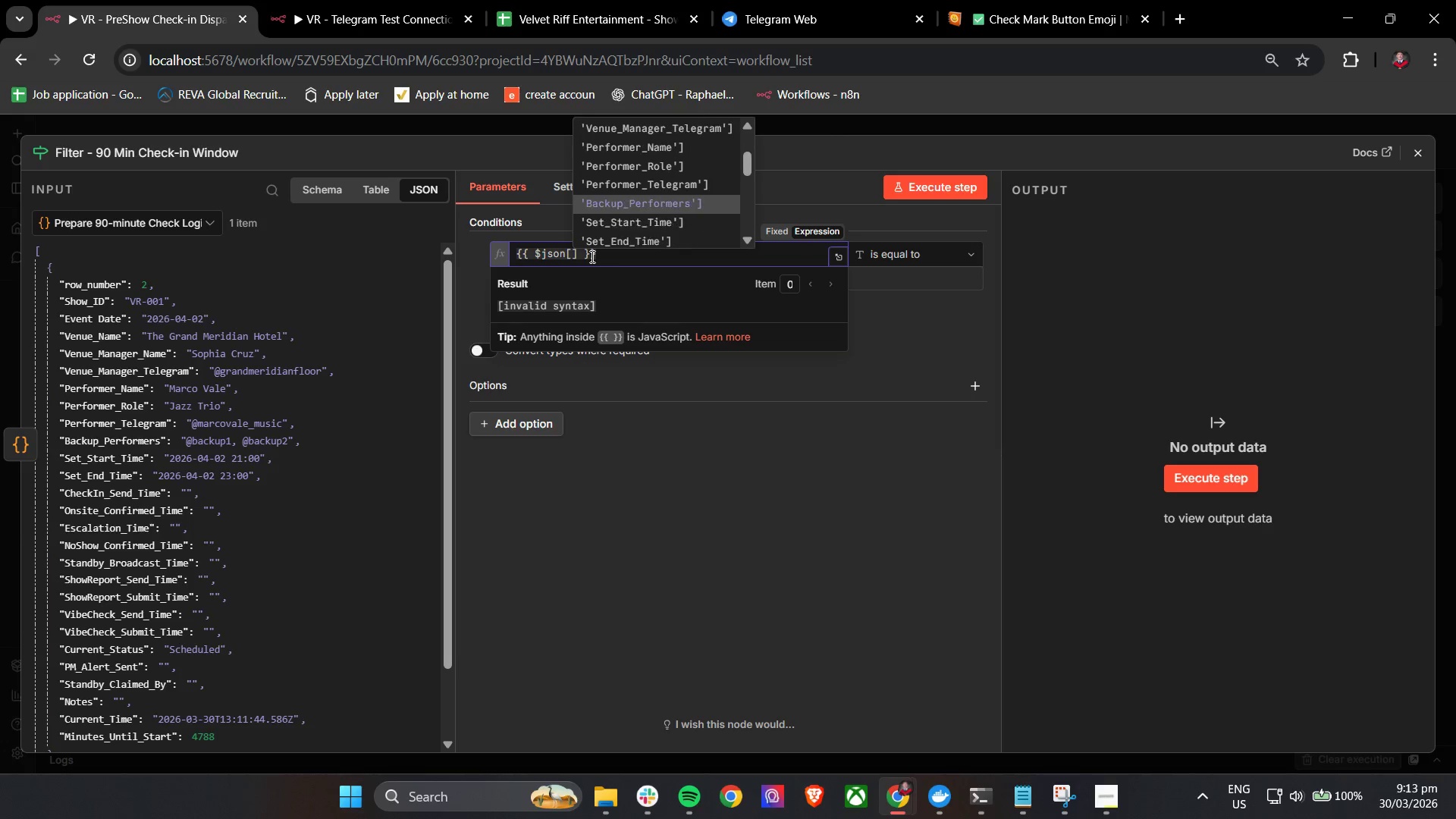 
key(ArrowDown)
 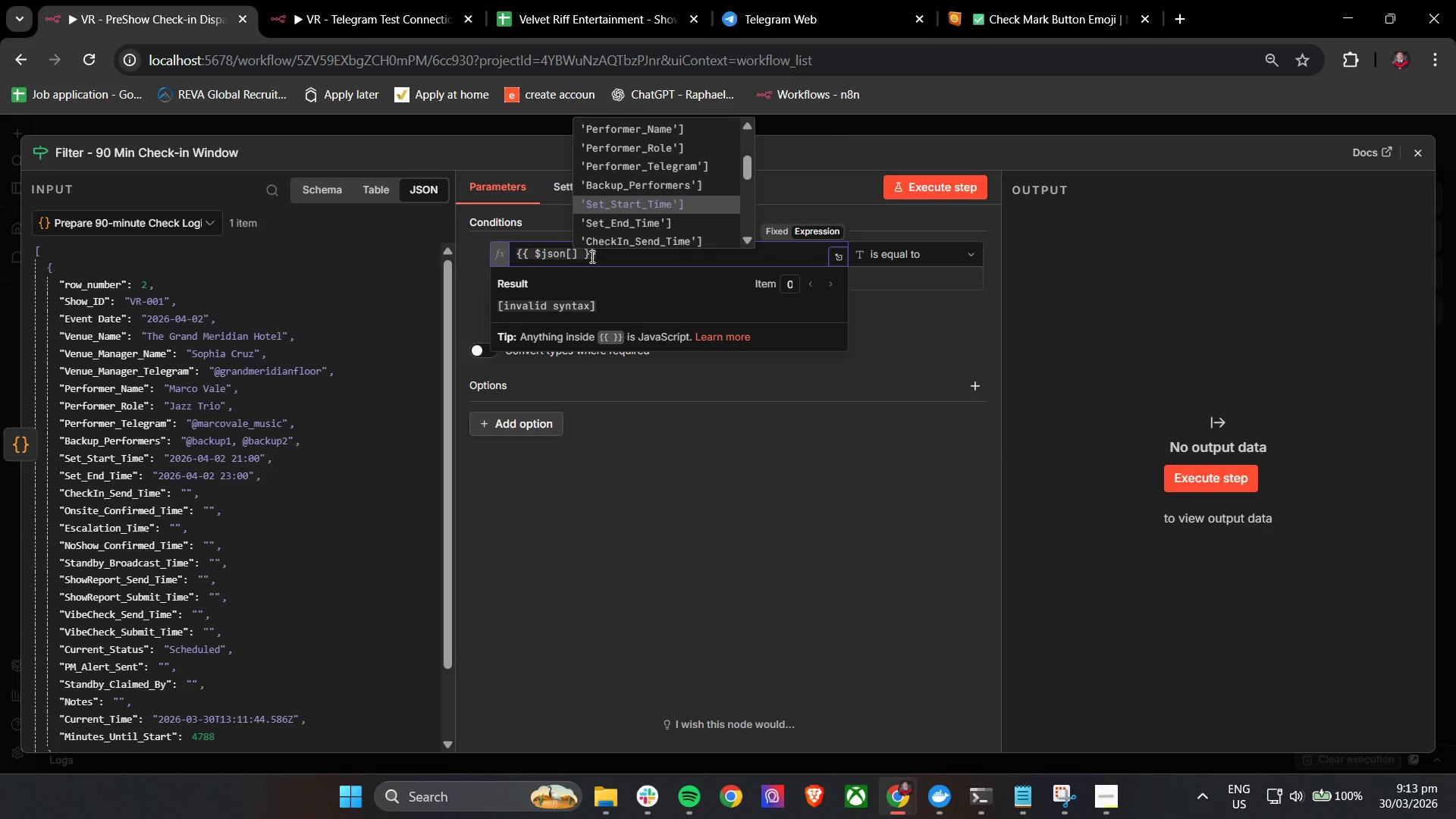 
key(ArrowDown)
 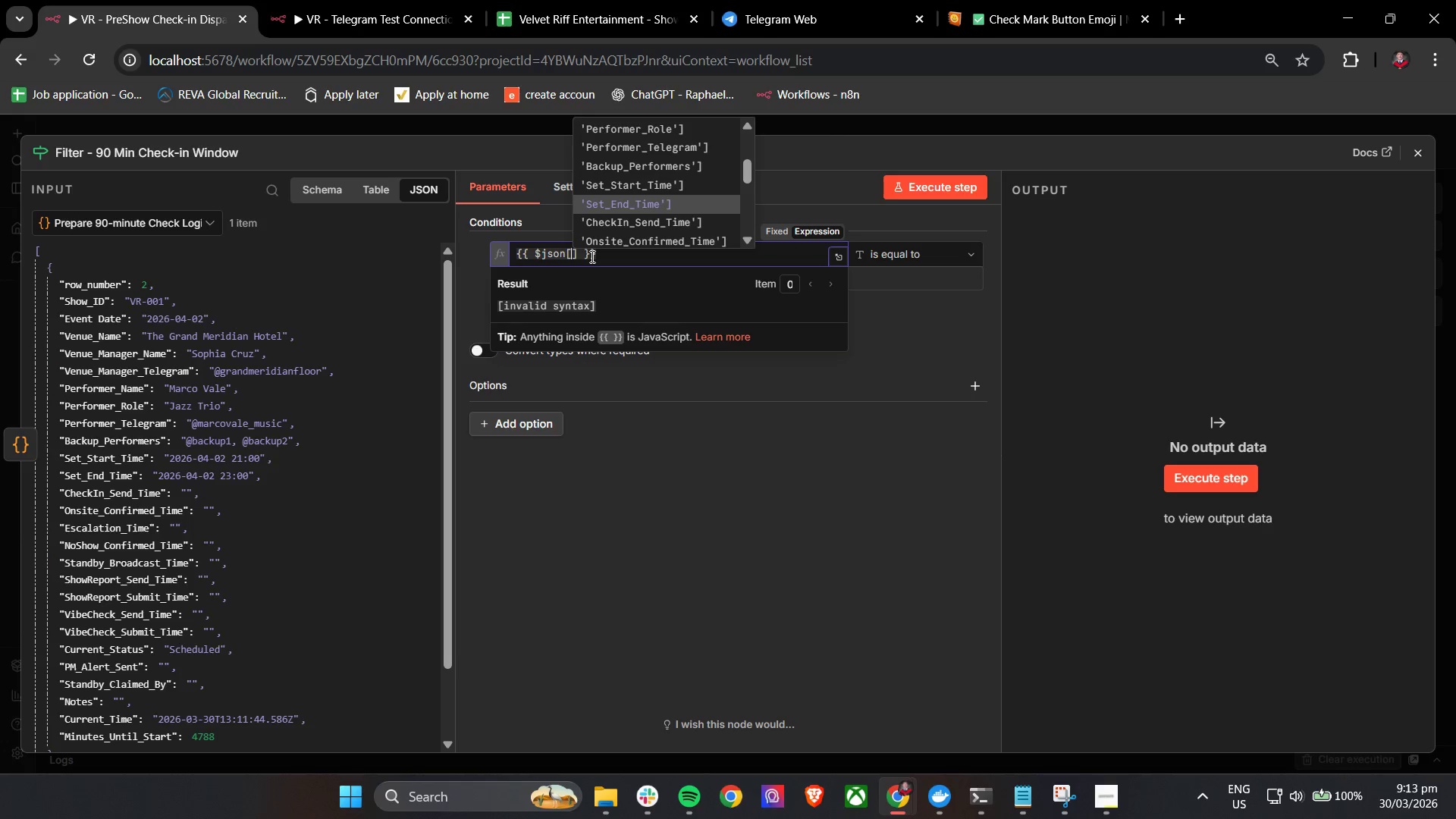 
key(ArrowDown)
 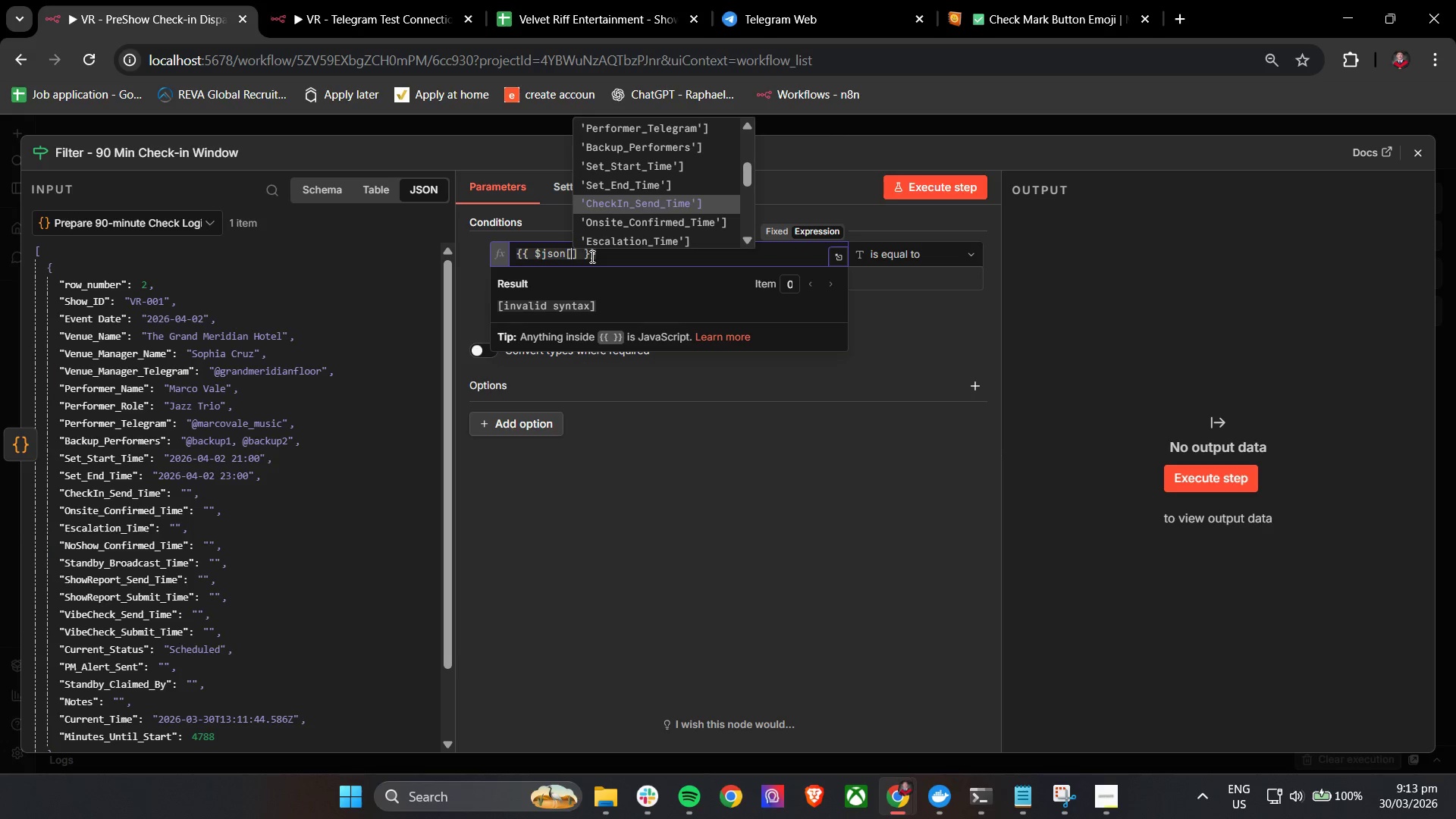 
key(ArrowDown)
 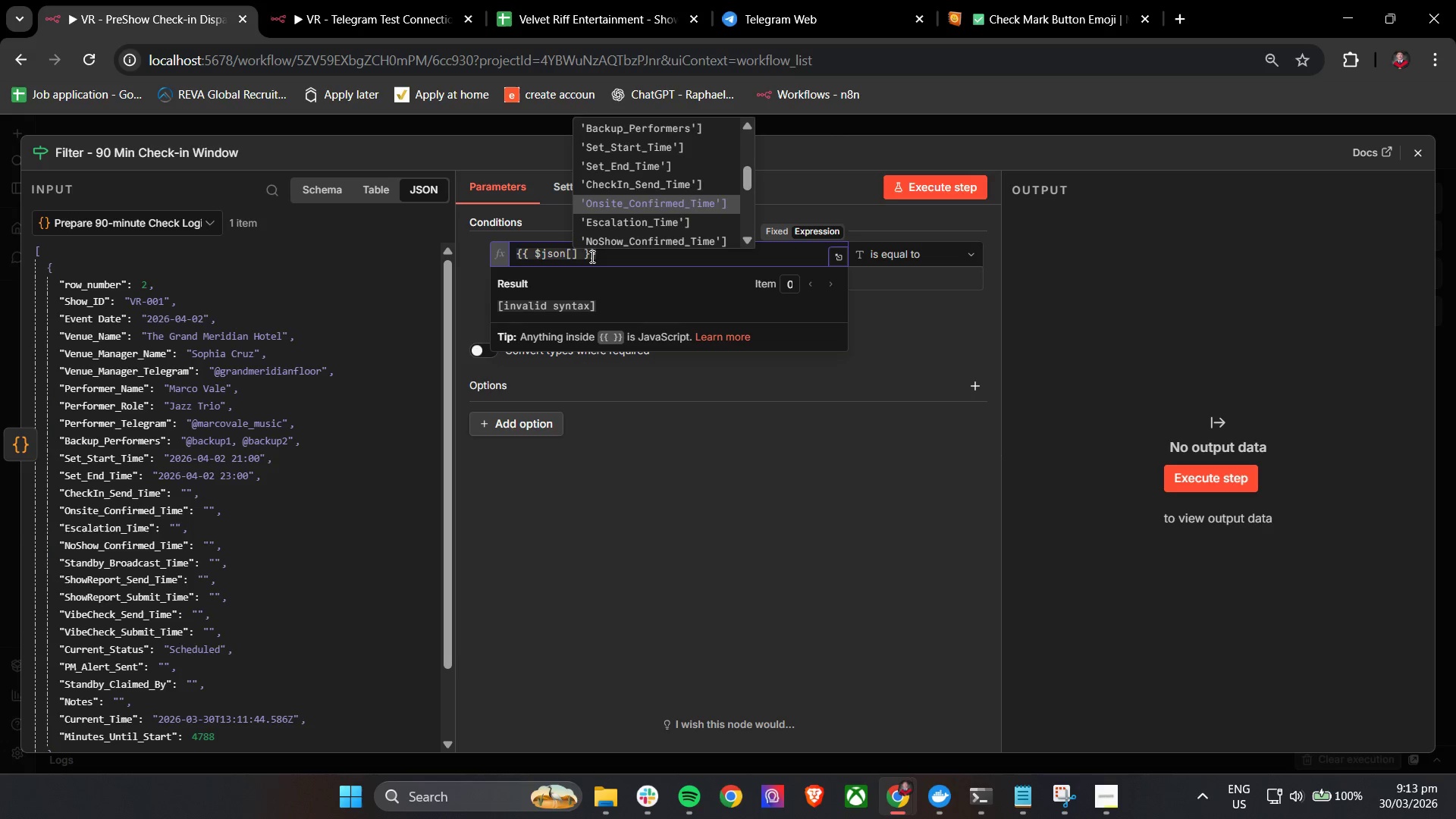 
key(ArrowDown)
 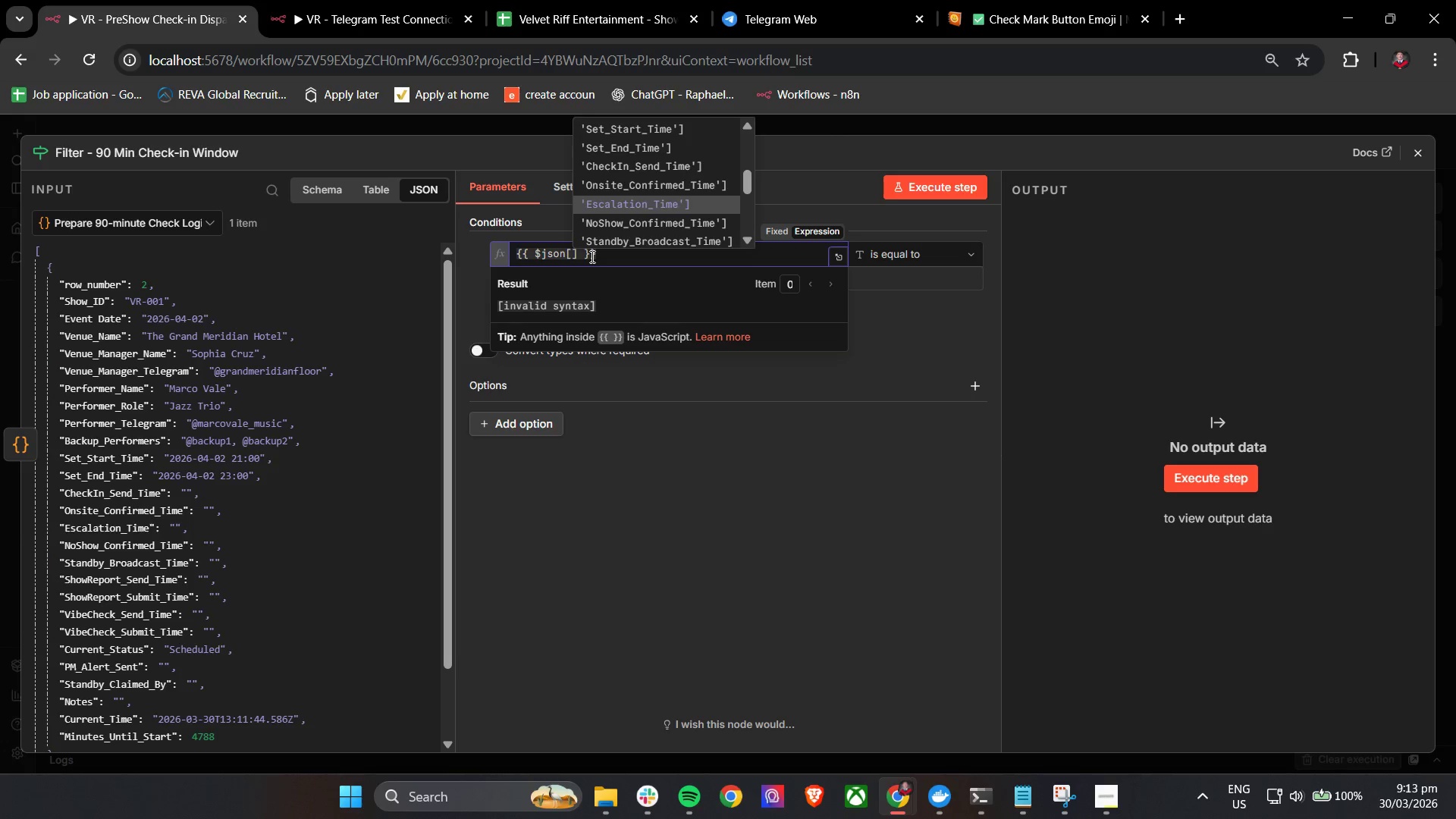 
key(ArrowDown)
 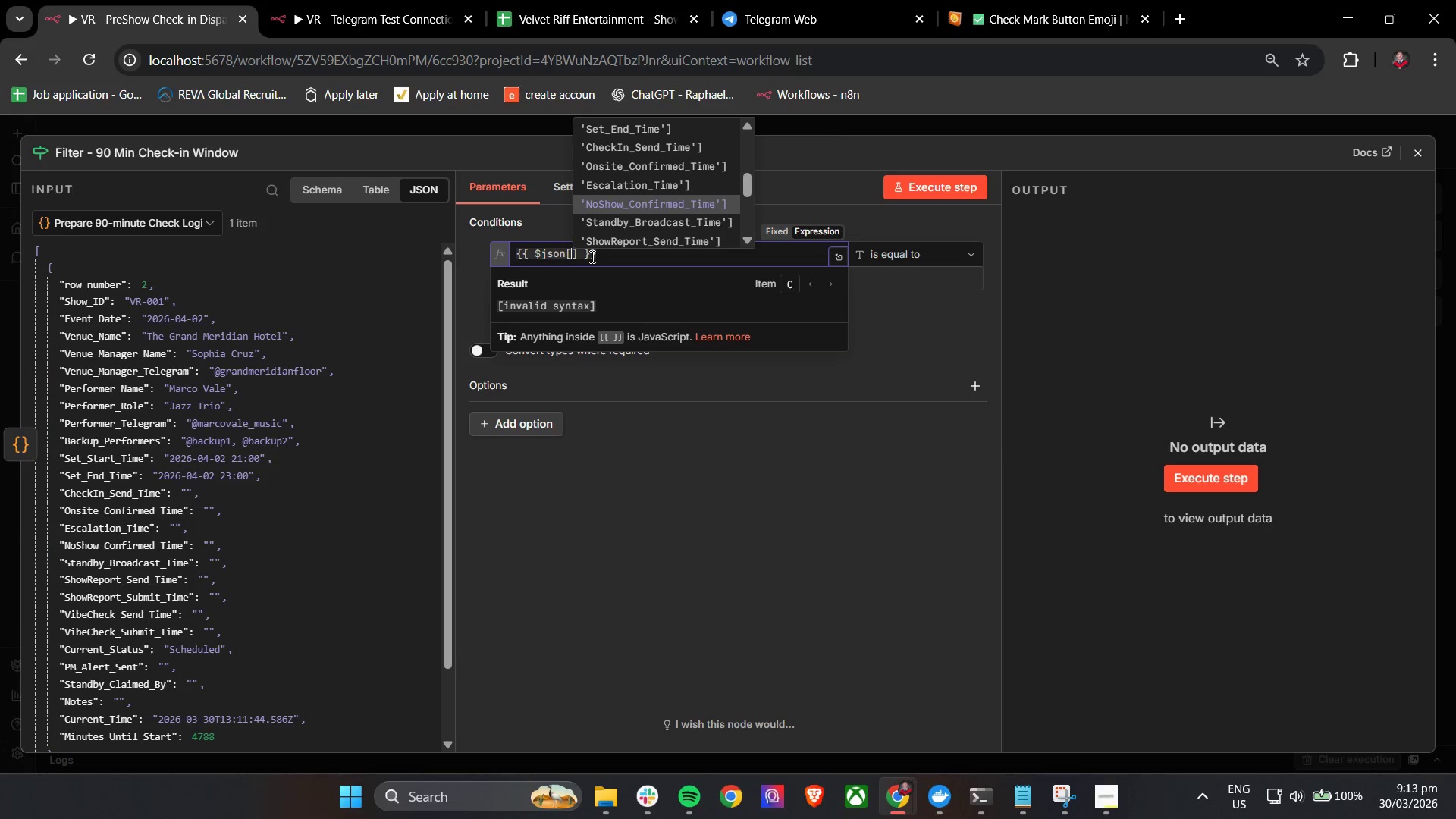 
key(ArrowDown)
 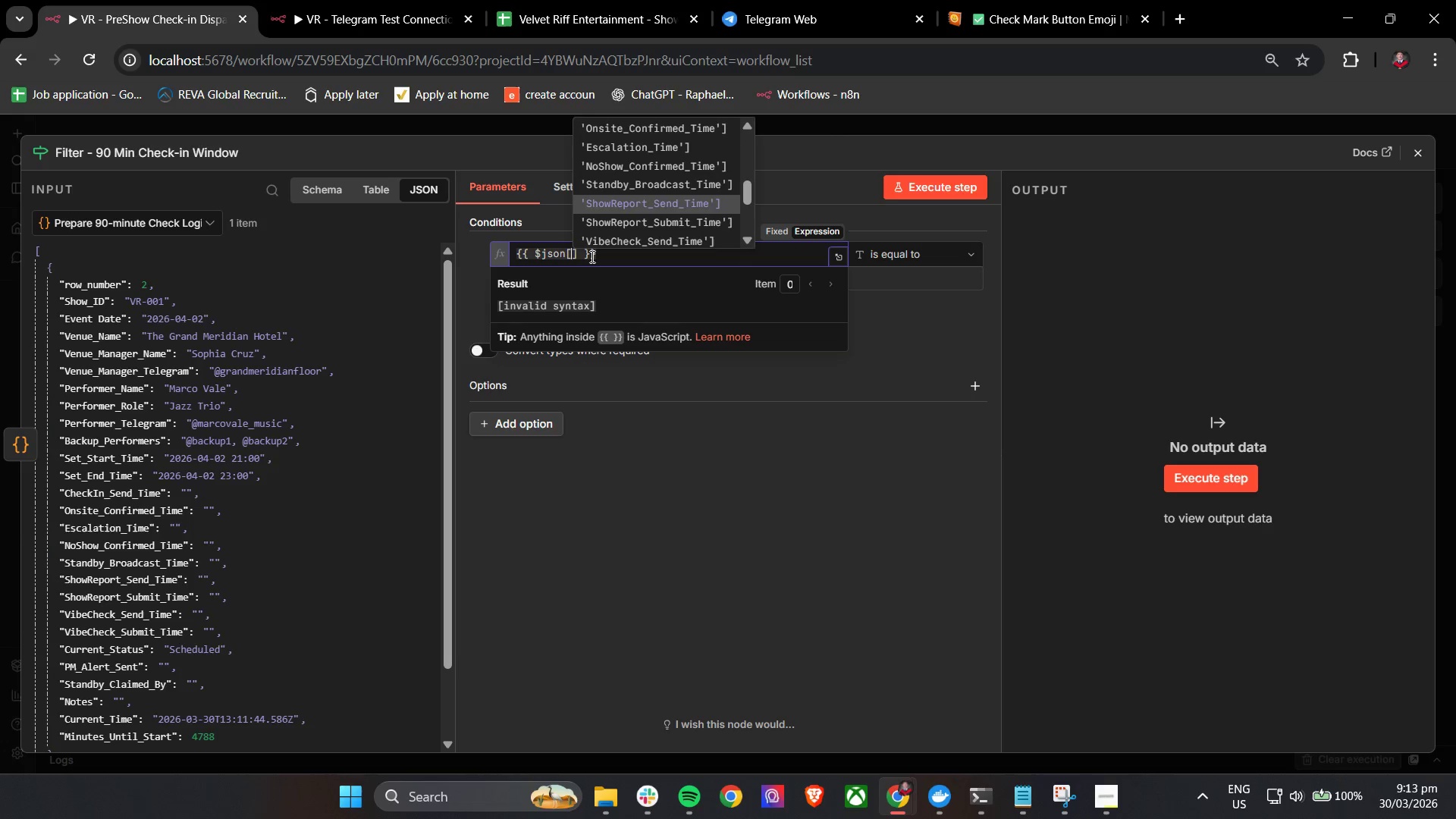 
key(ArrowDown)
 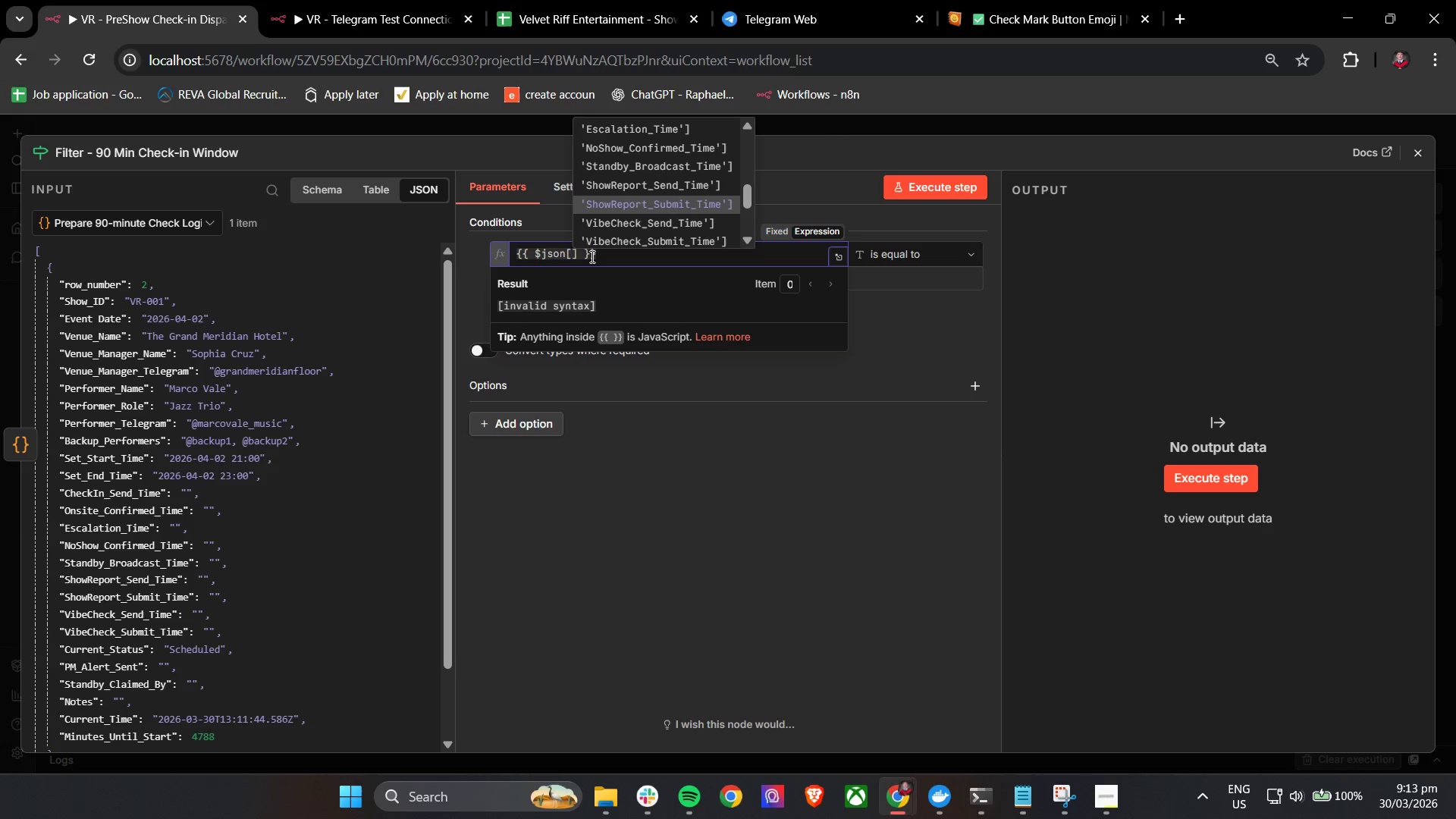 
key(ArrowDown)
 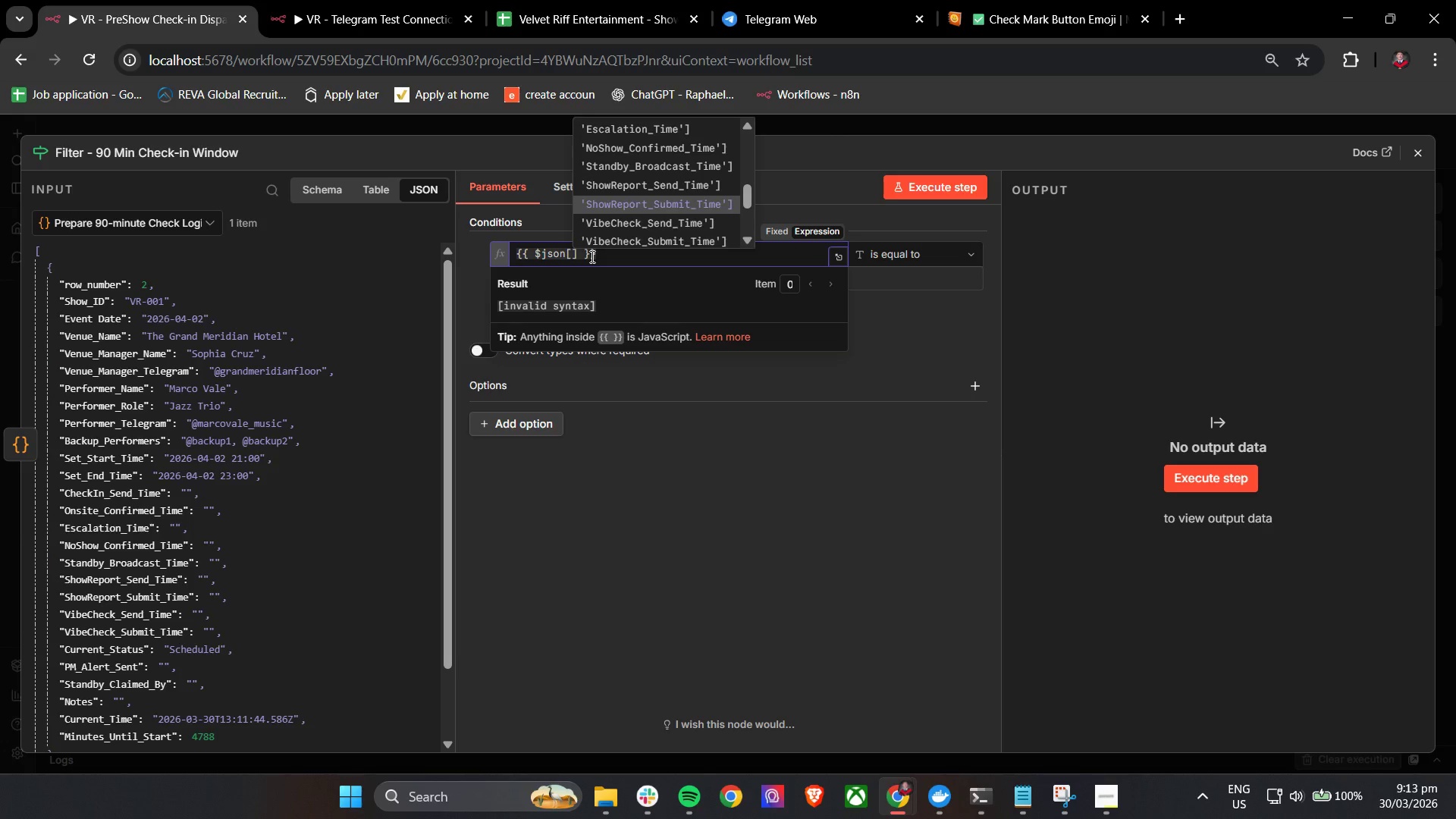 
key(ArrowDown)
 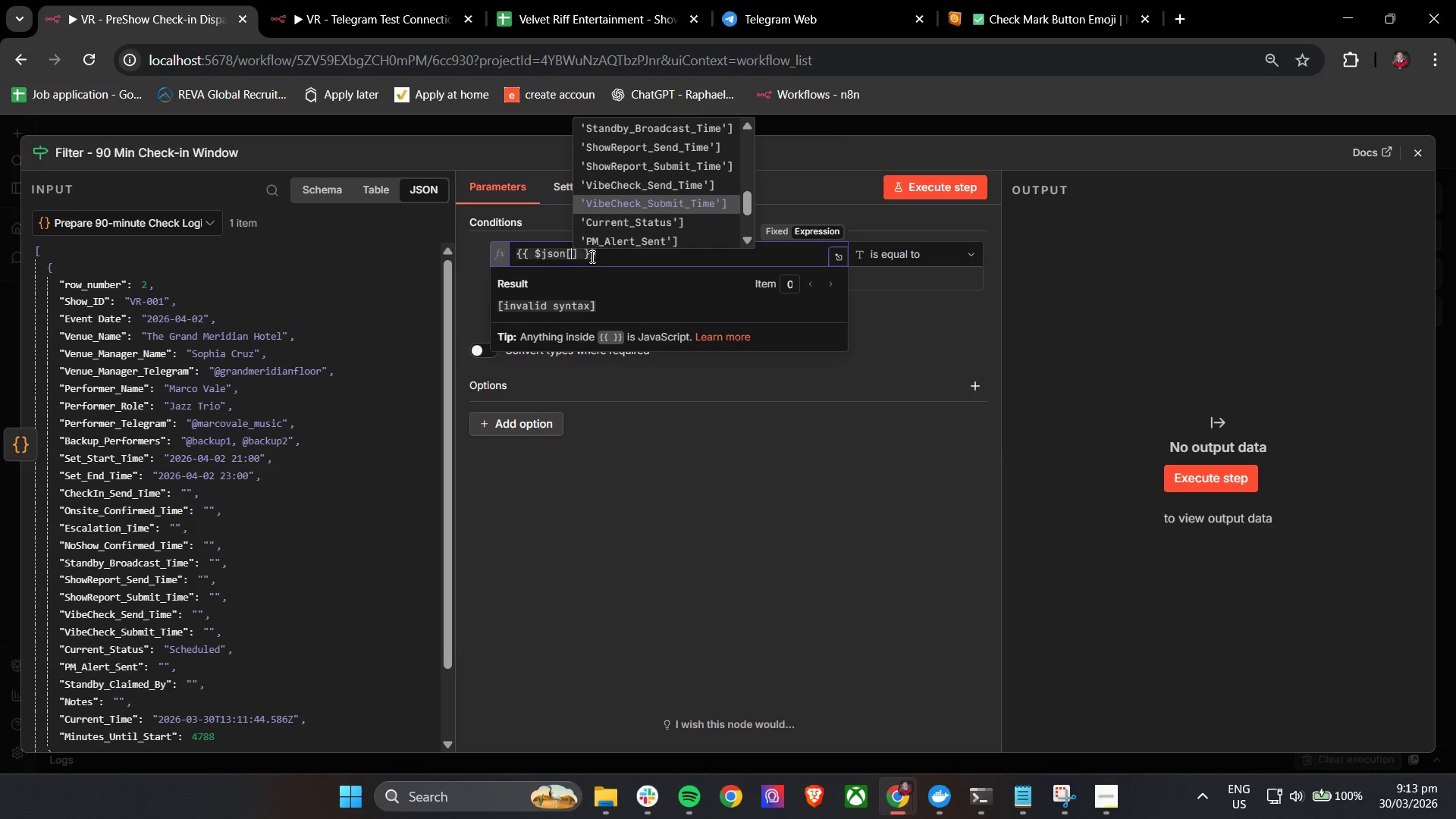 
key(ArrowDown)
 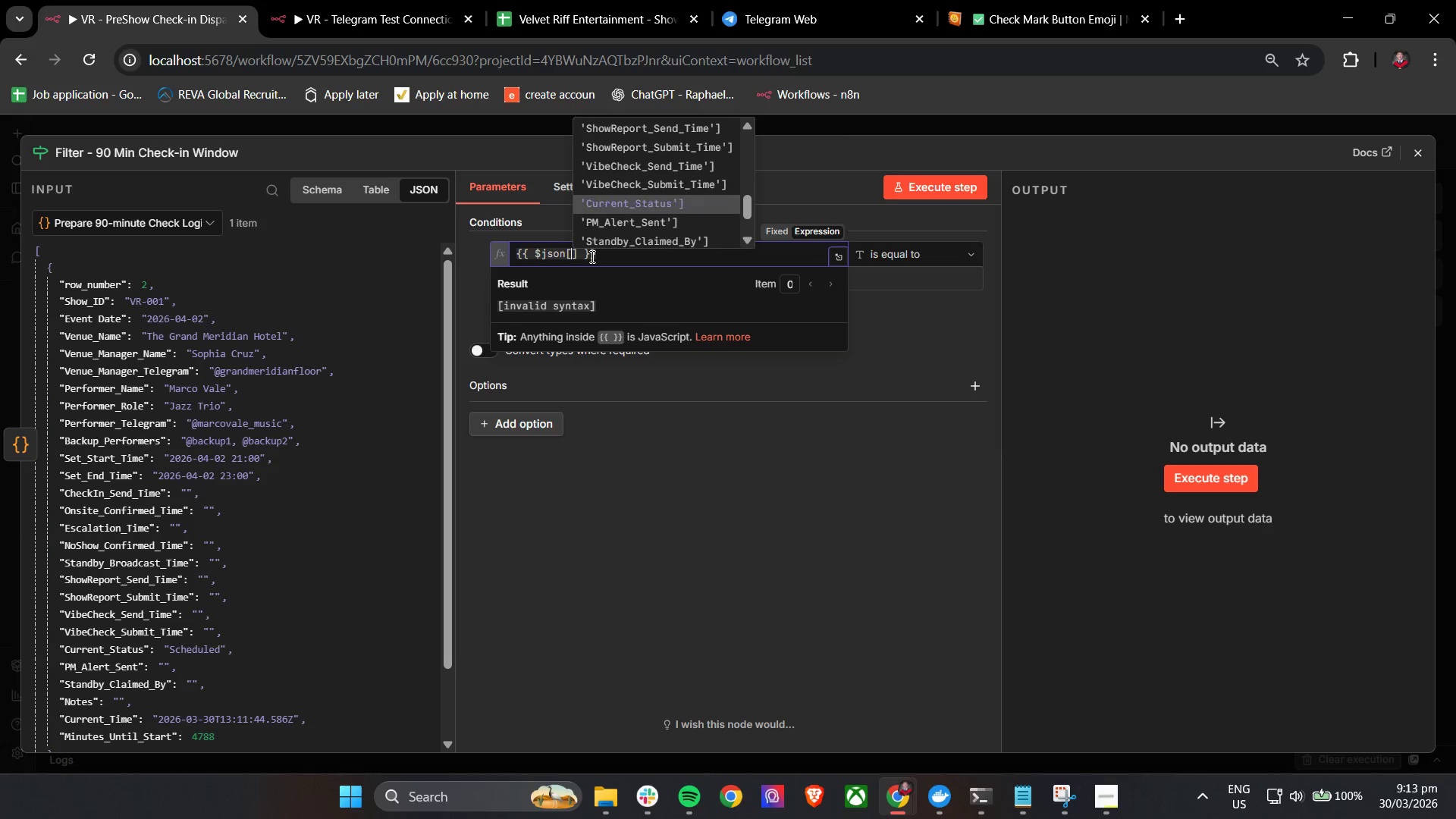 
key(ArrowDown)
 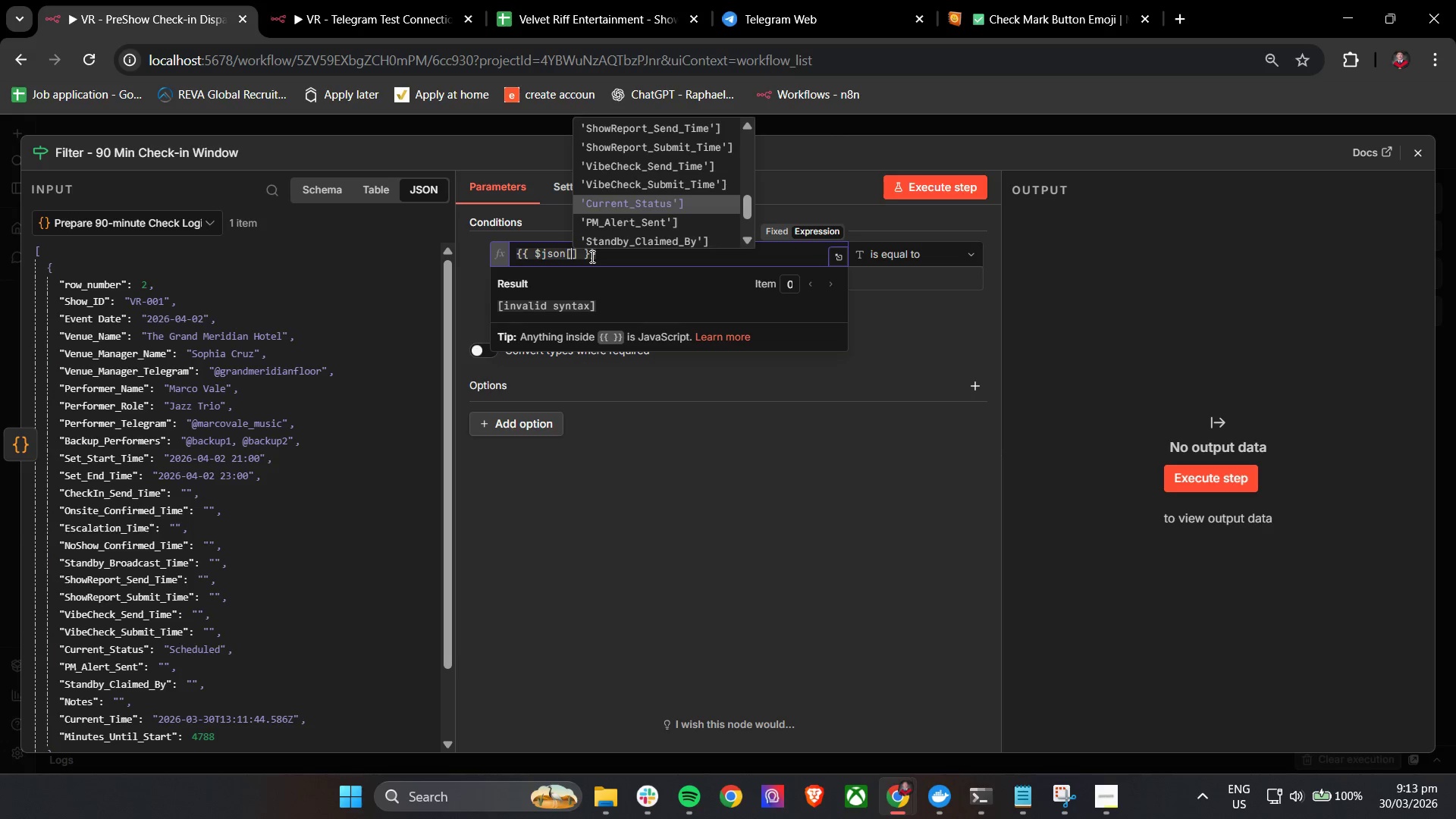 
key(ArrowDown)
 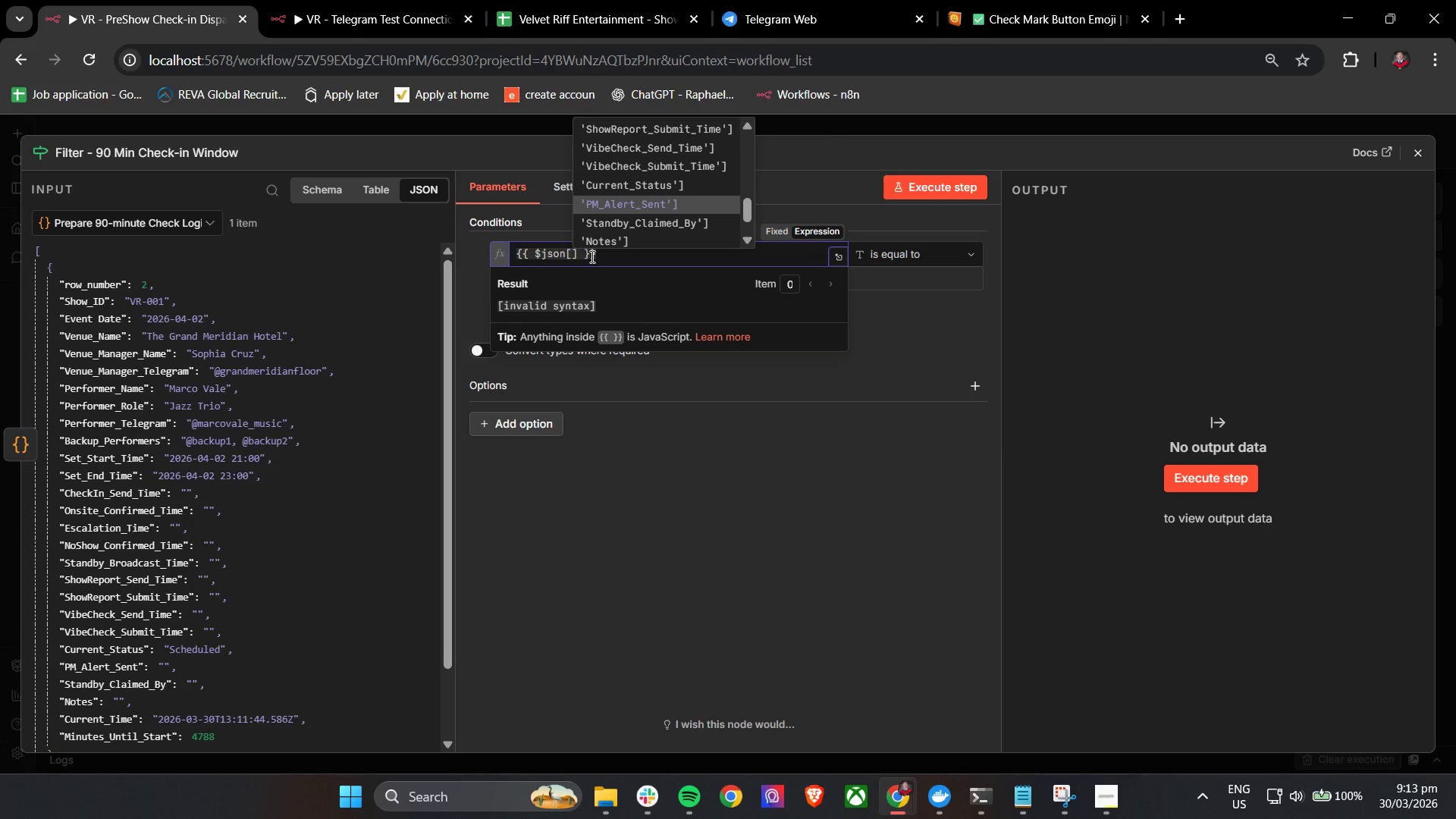 
key(ArrowDown)
 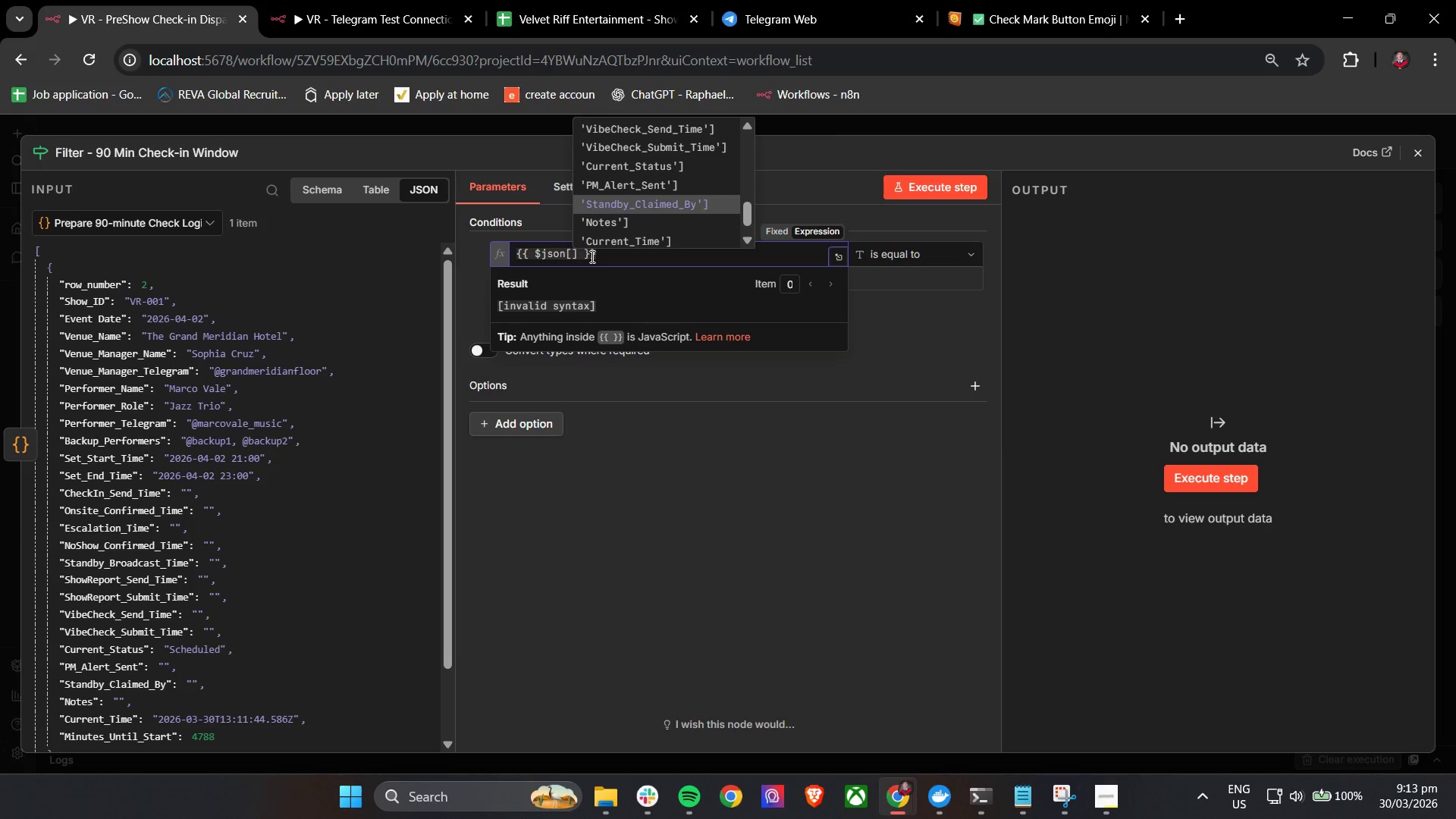 
key(ArrowDown)
 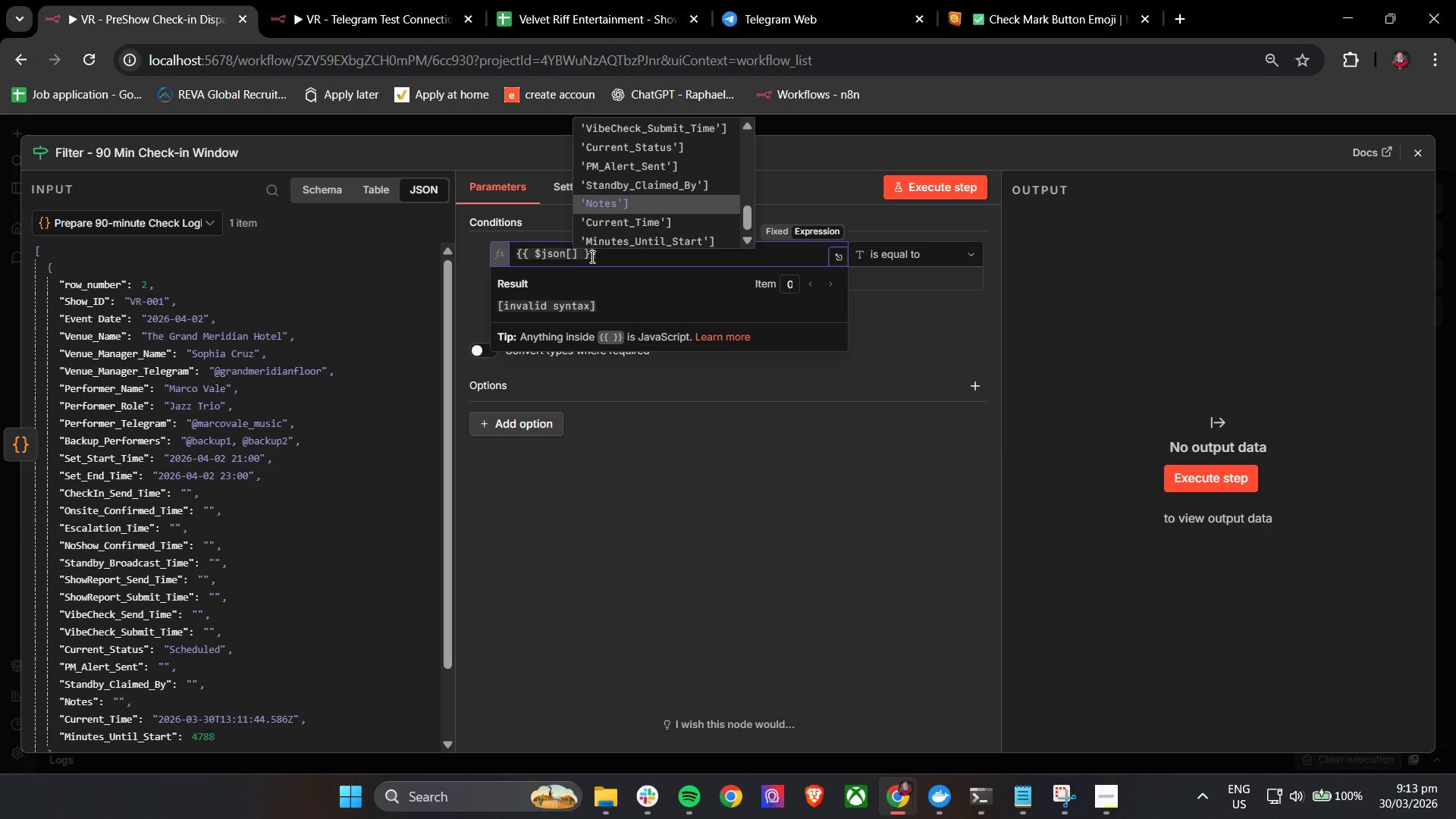 
key(ArrowDown)
 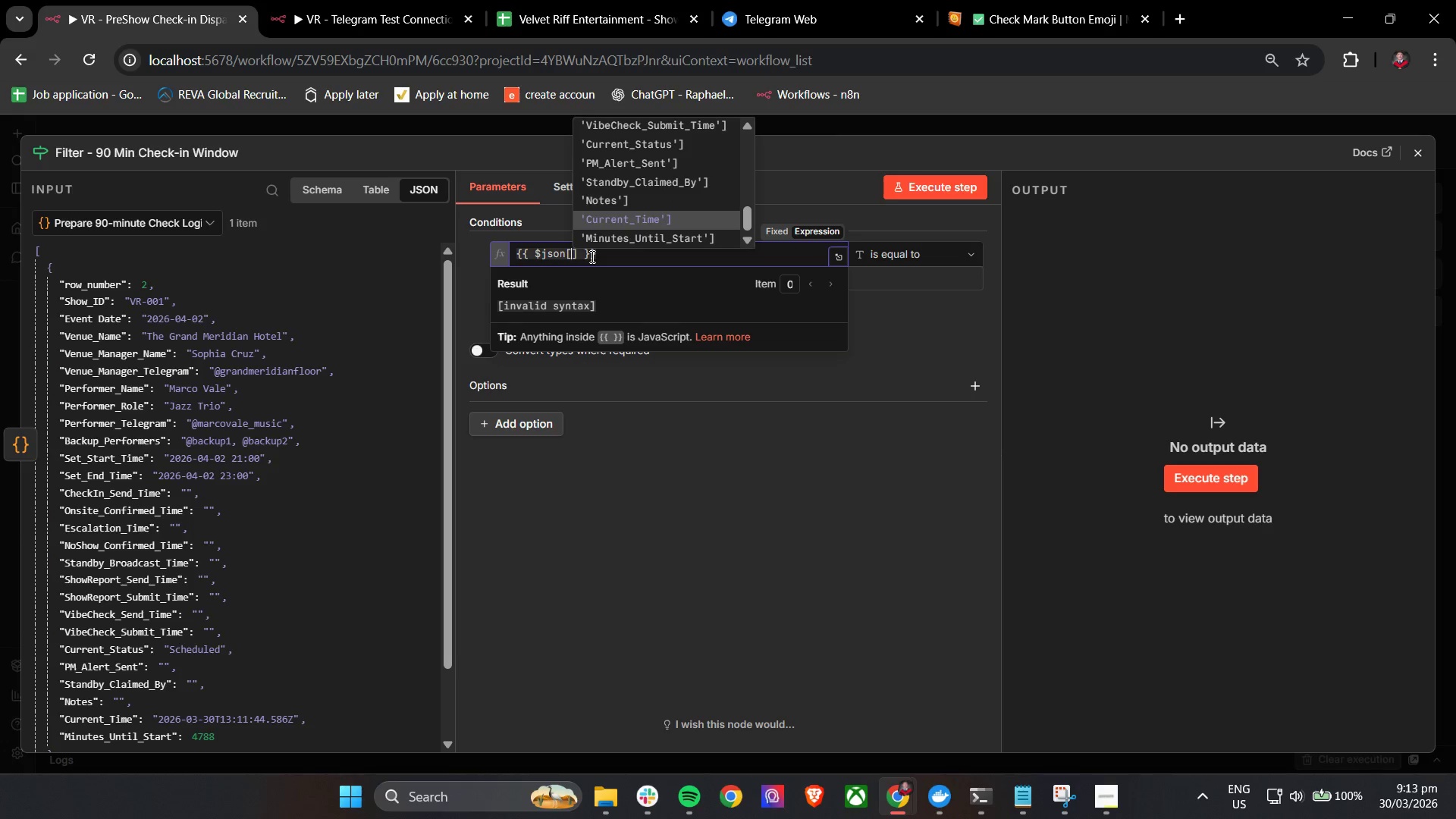 
key(ArrowDown)
 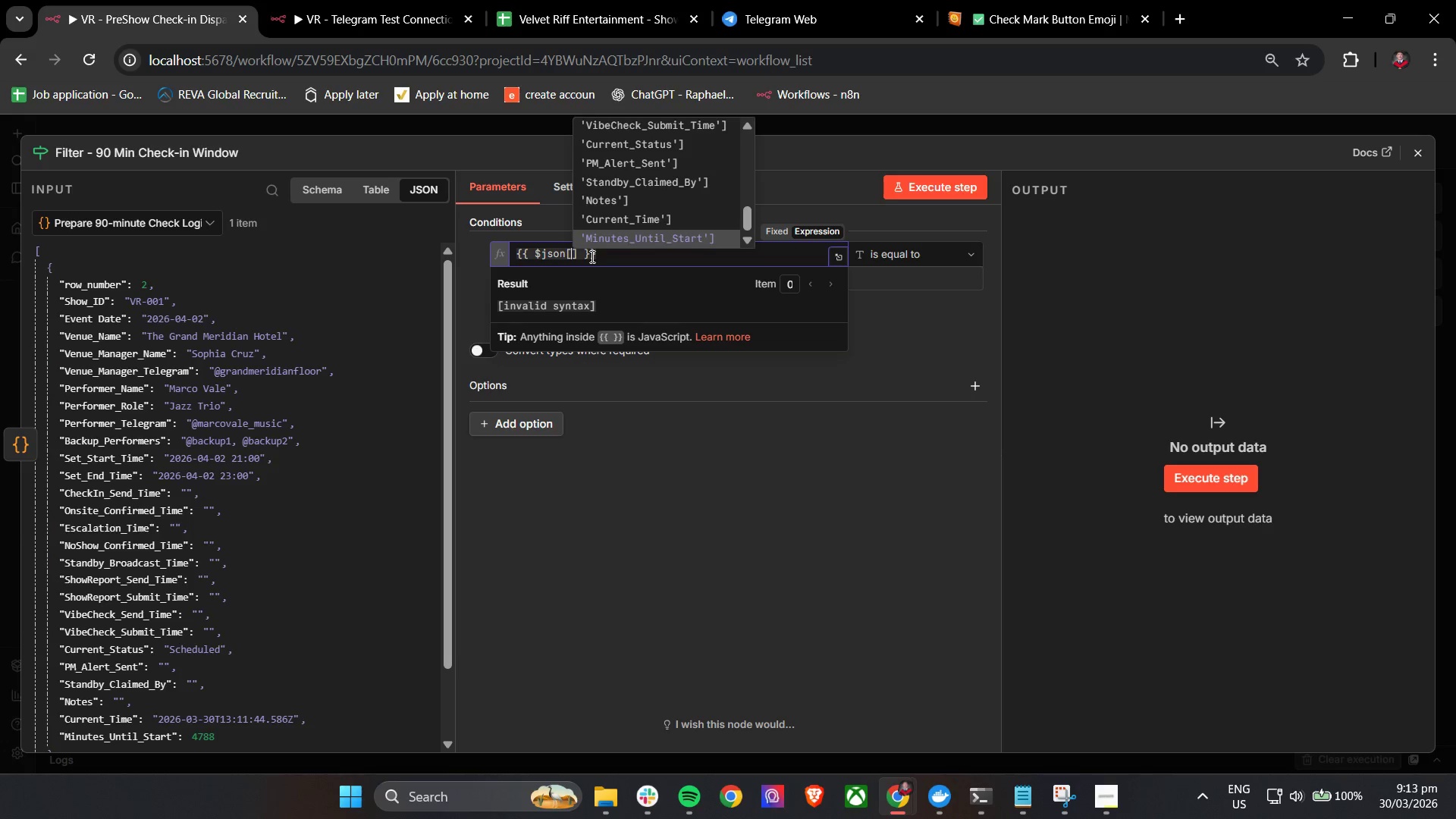 
key(ArrowDown)
 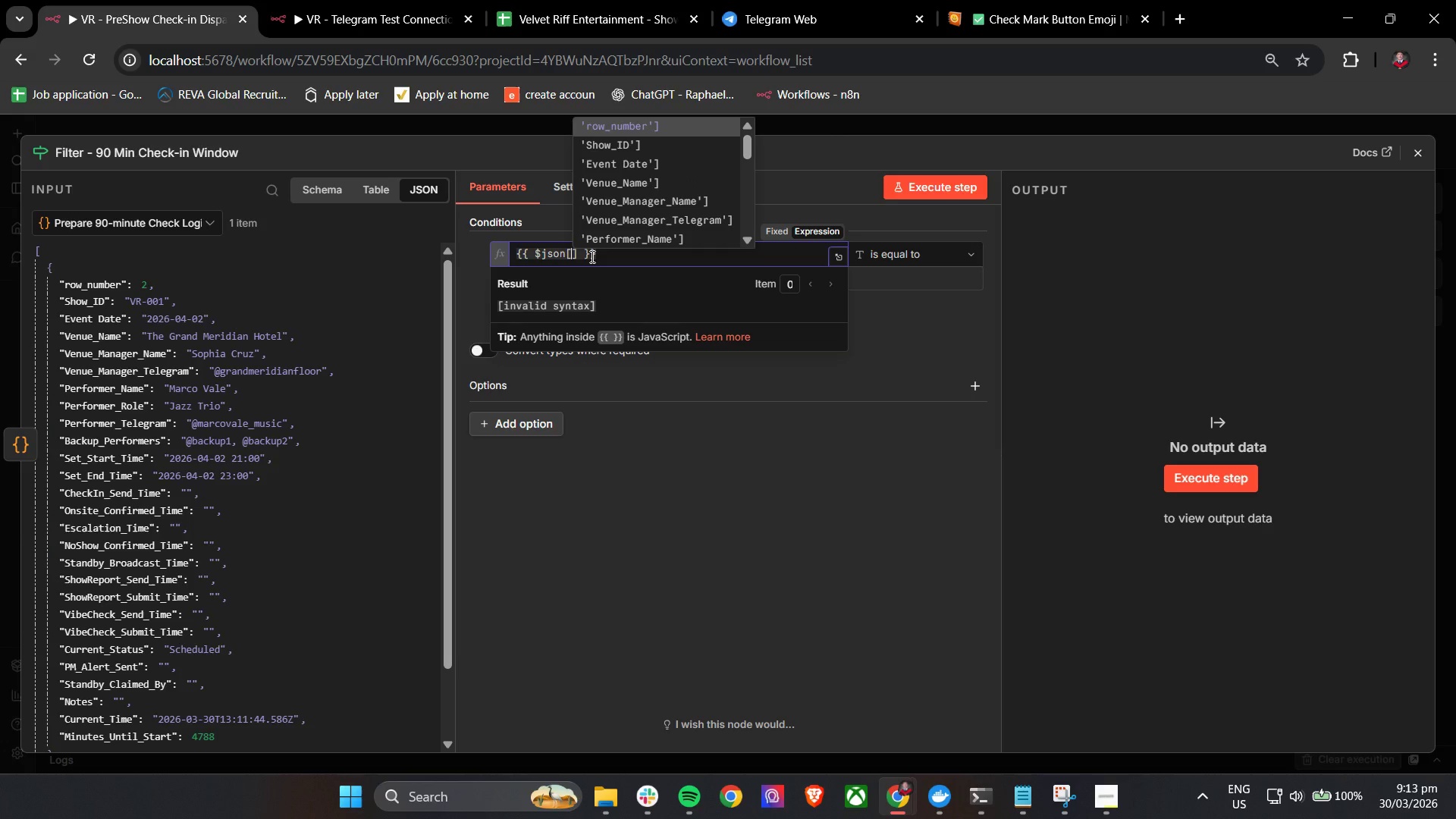 
key(ArrowUp)
 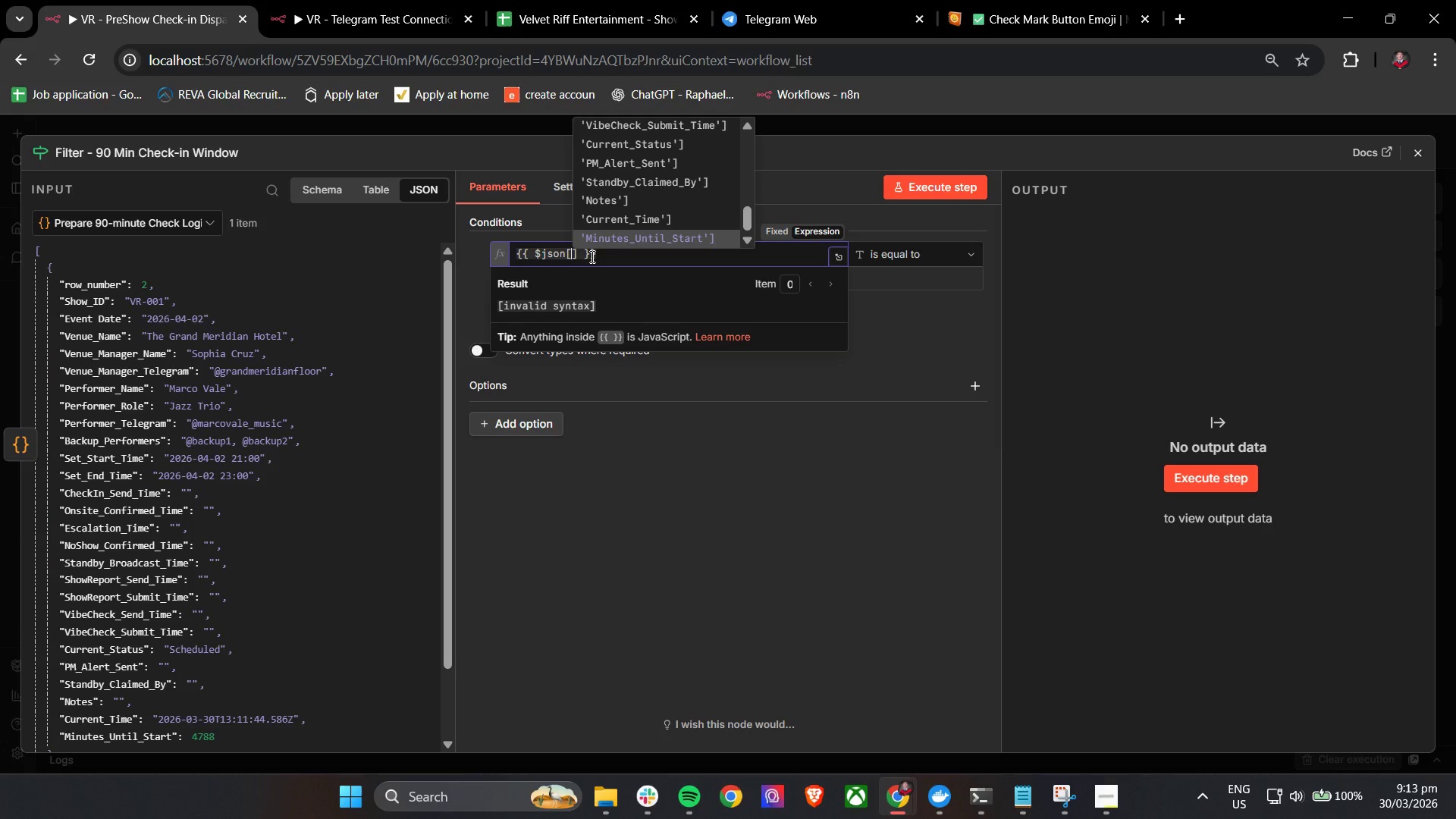 
key(Enter)
 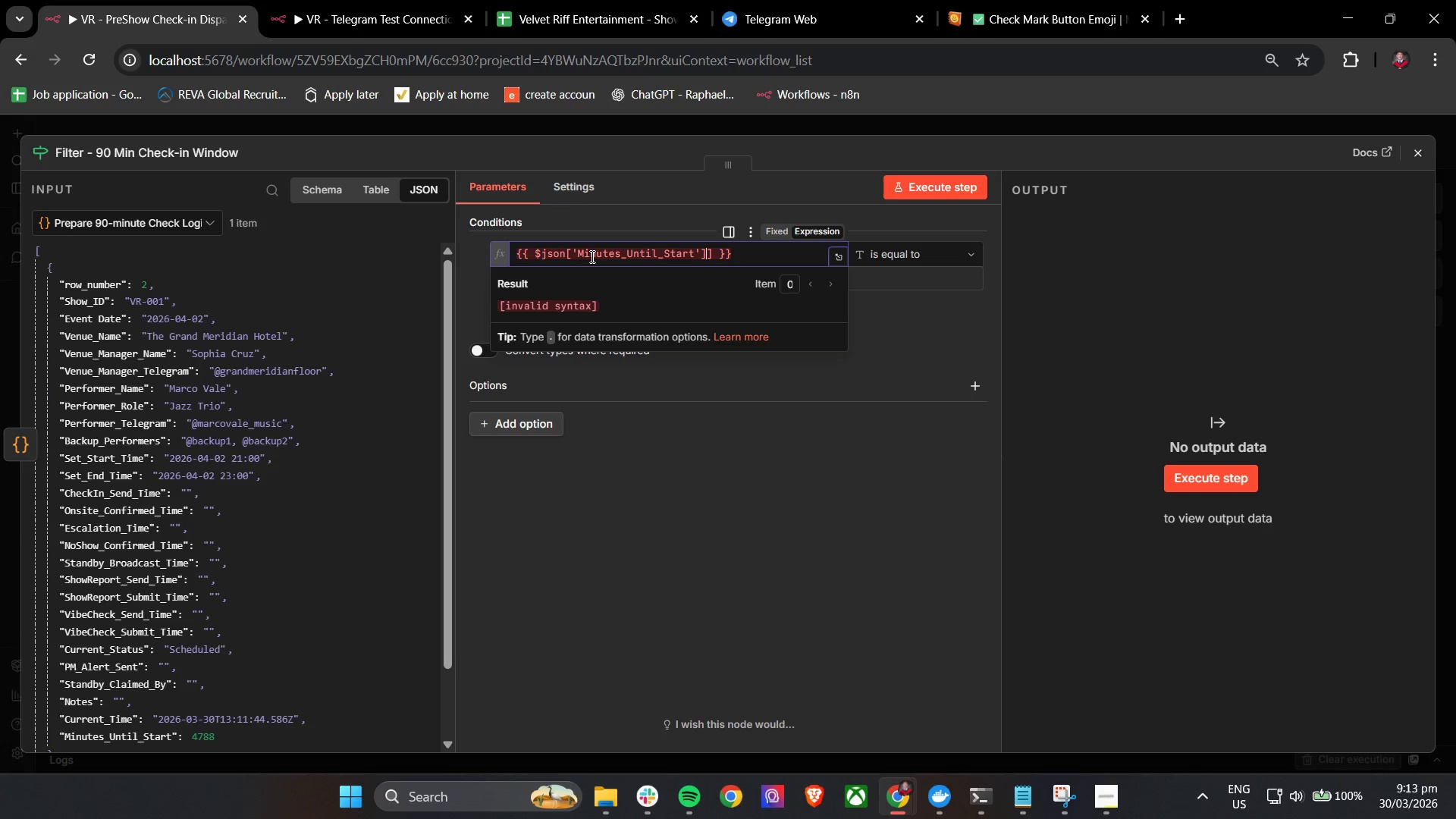 
key(Backspace)
 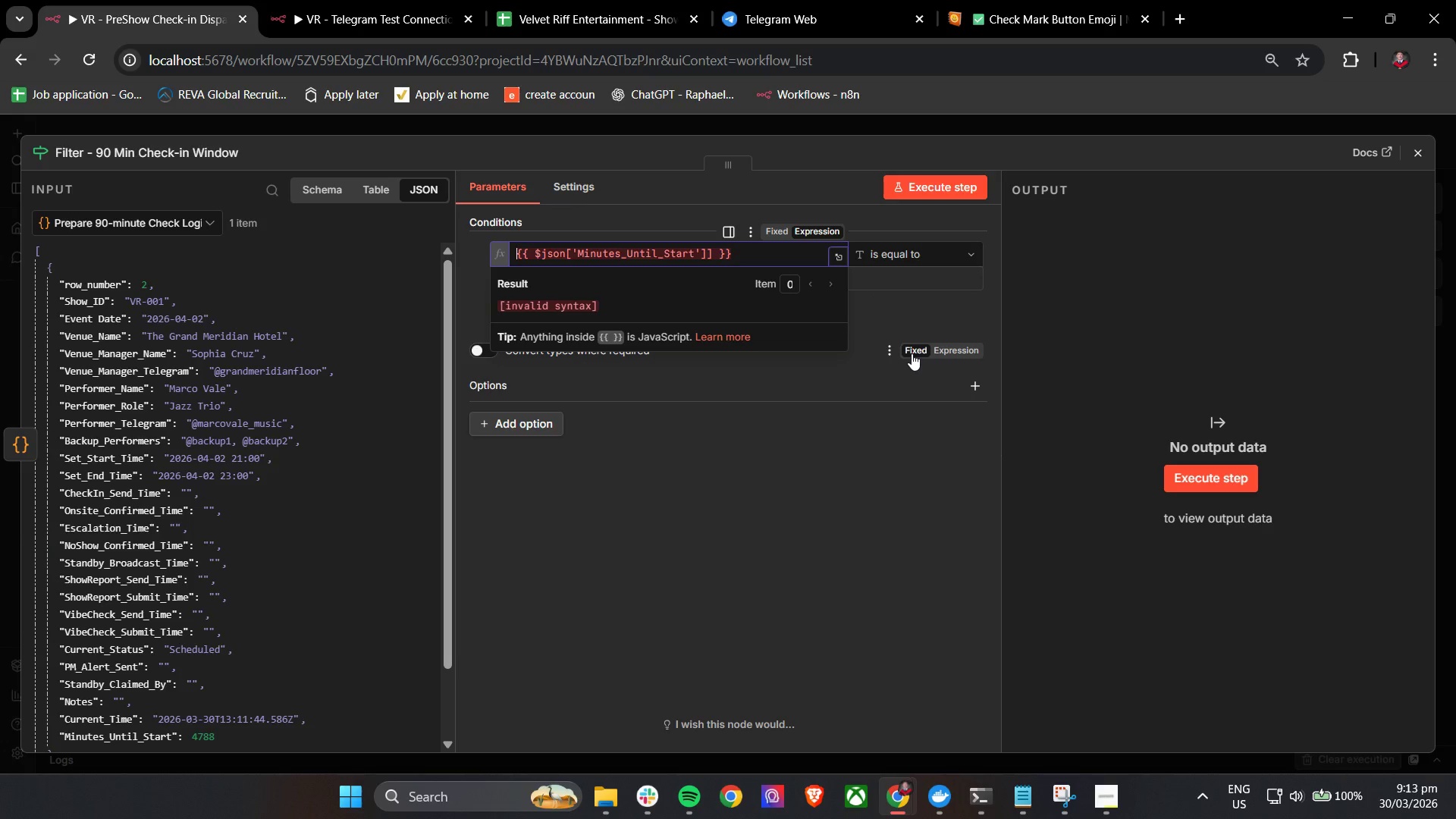 
key(Backspace)
 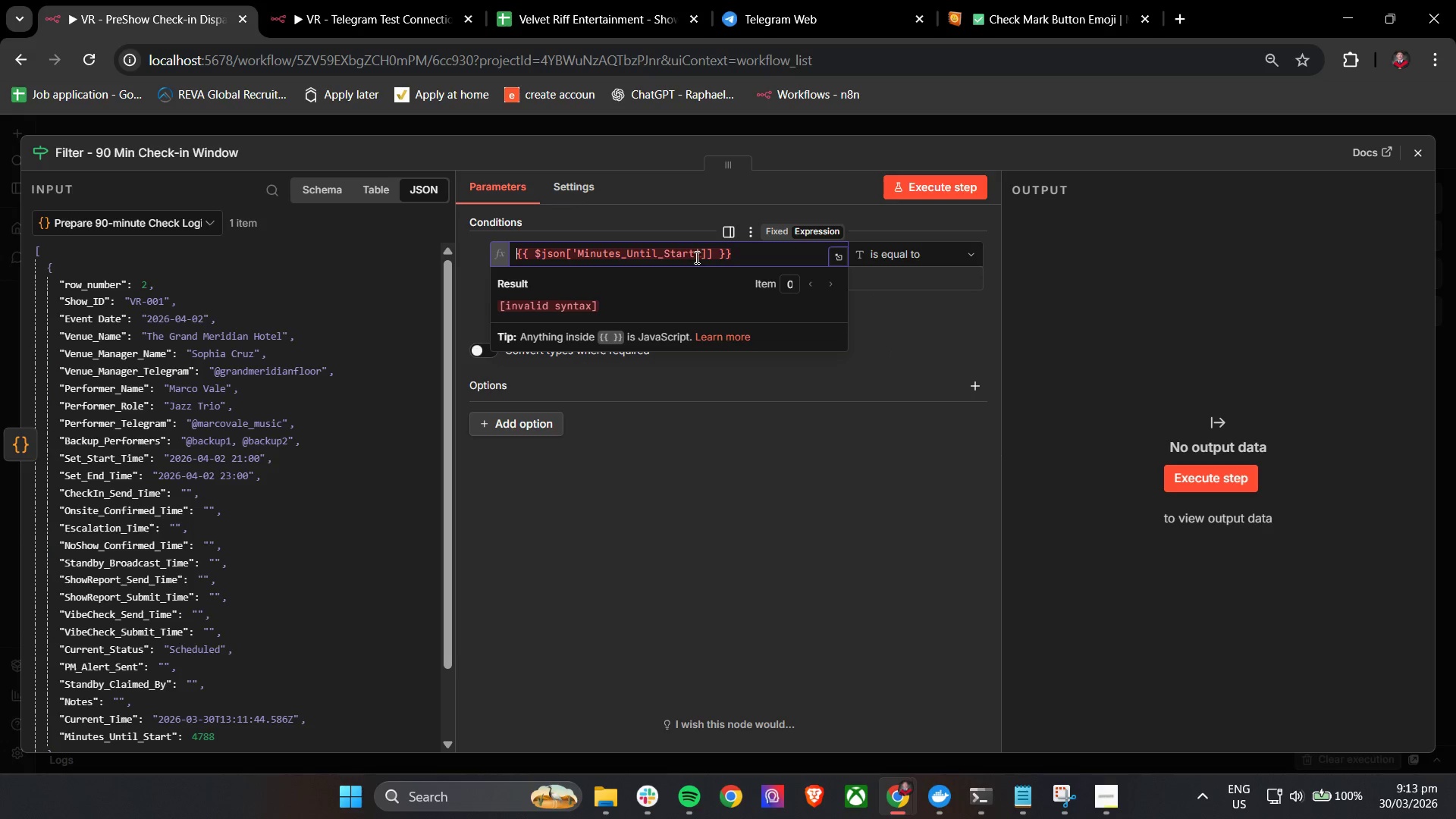 
left_click([705, 251])
 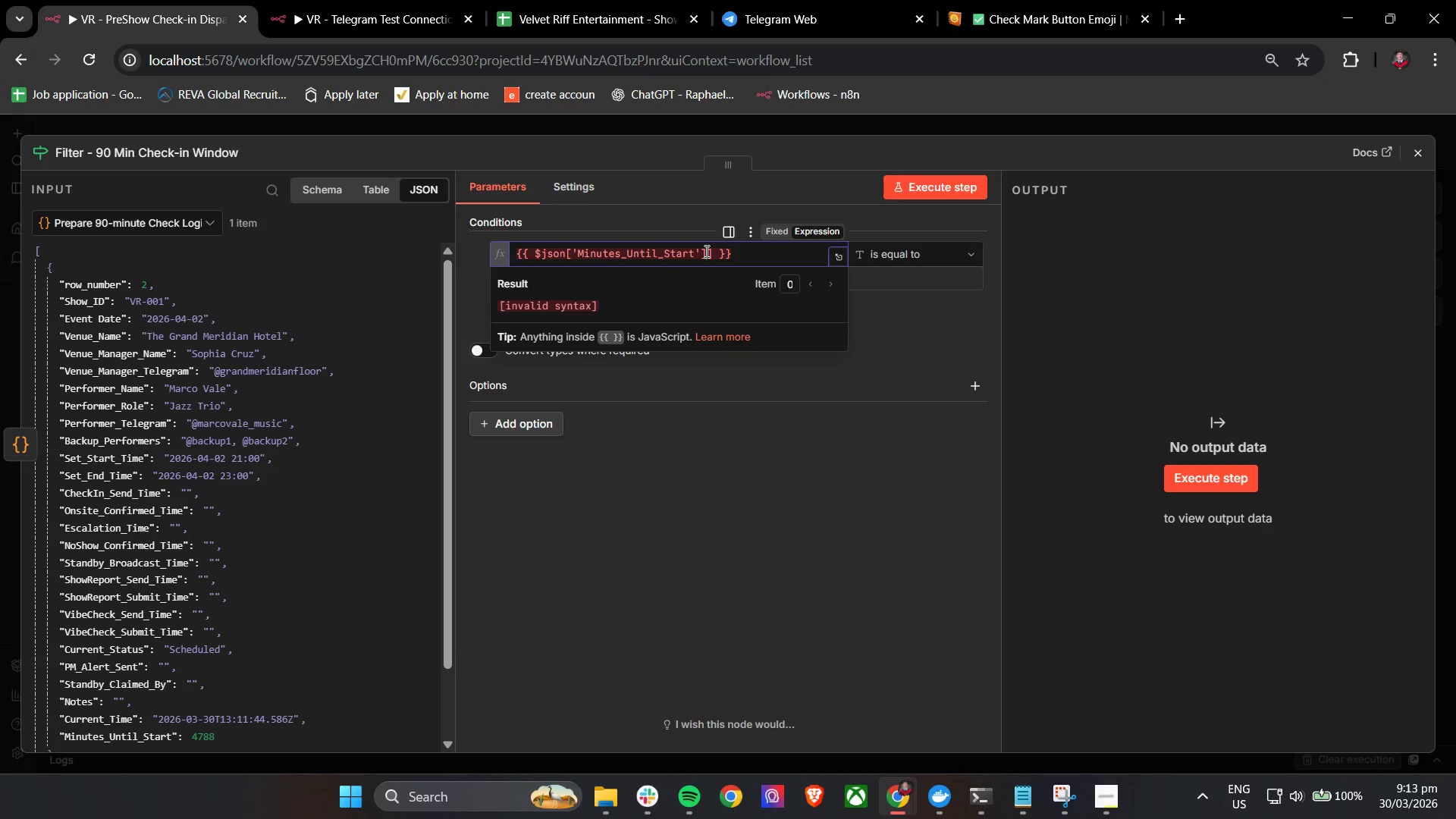 
key(Backspace)
 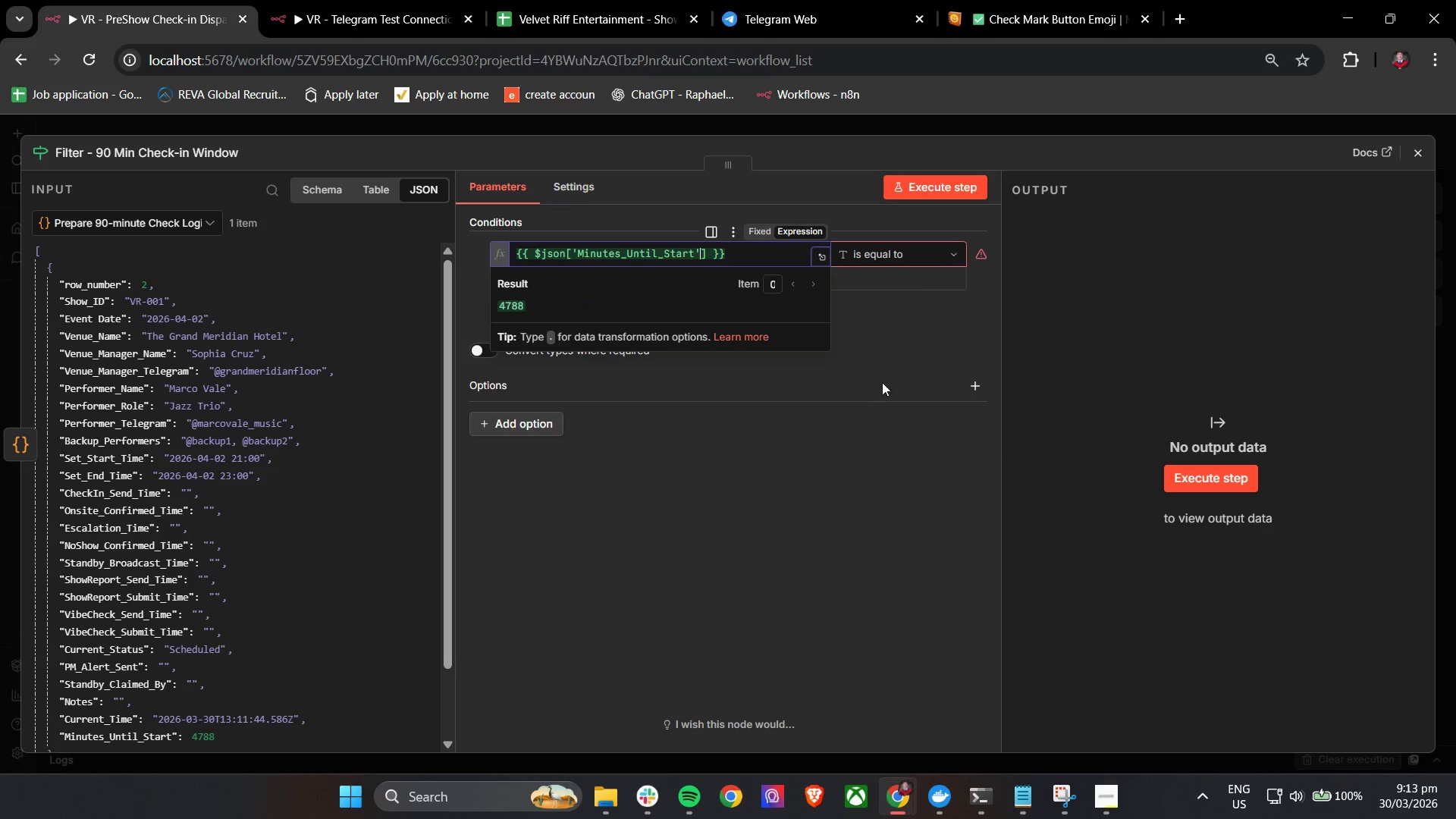 
left_click([889, 369])
 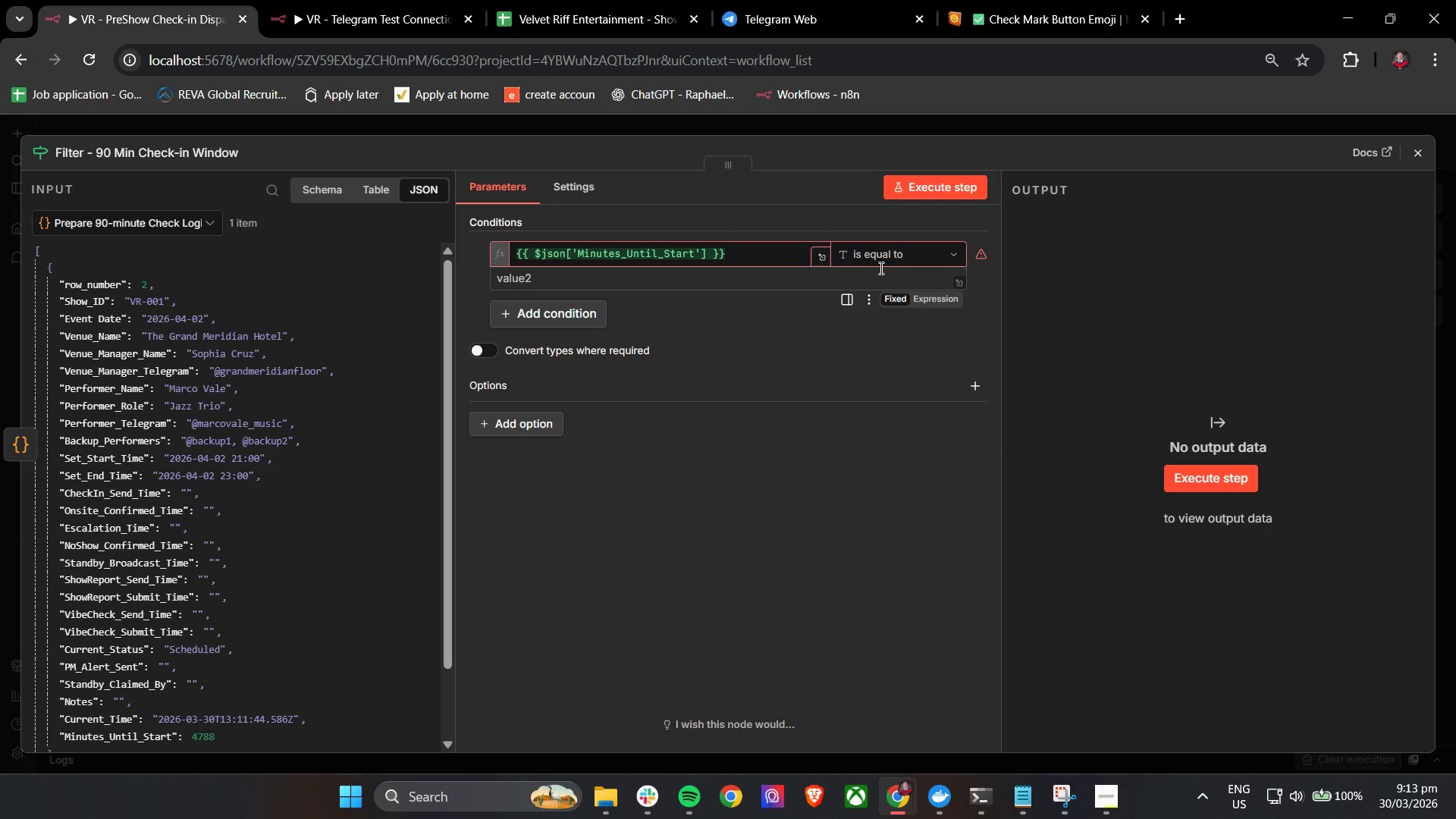 
left_click([883, 257])
 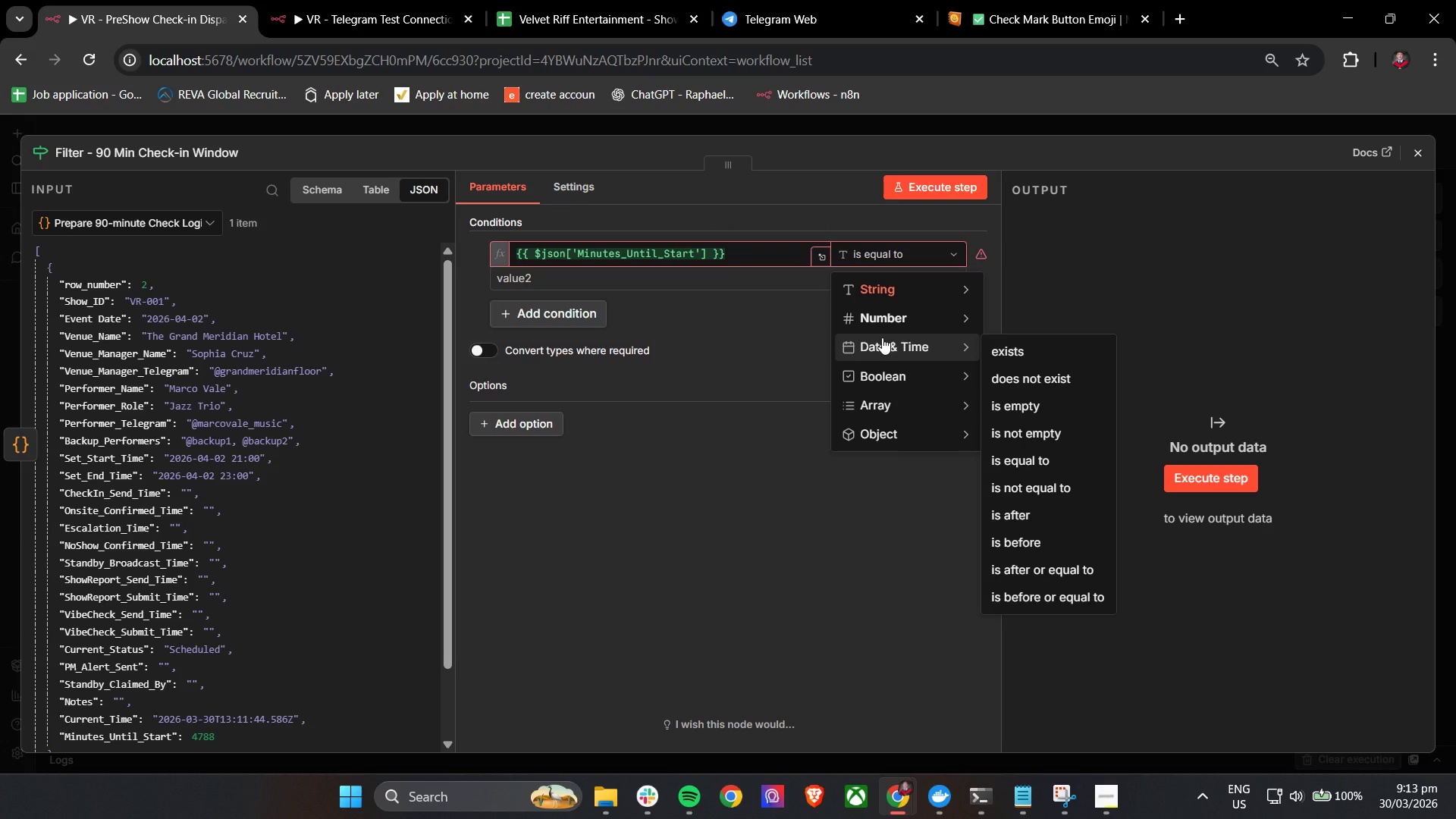 
wait(7.2)
 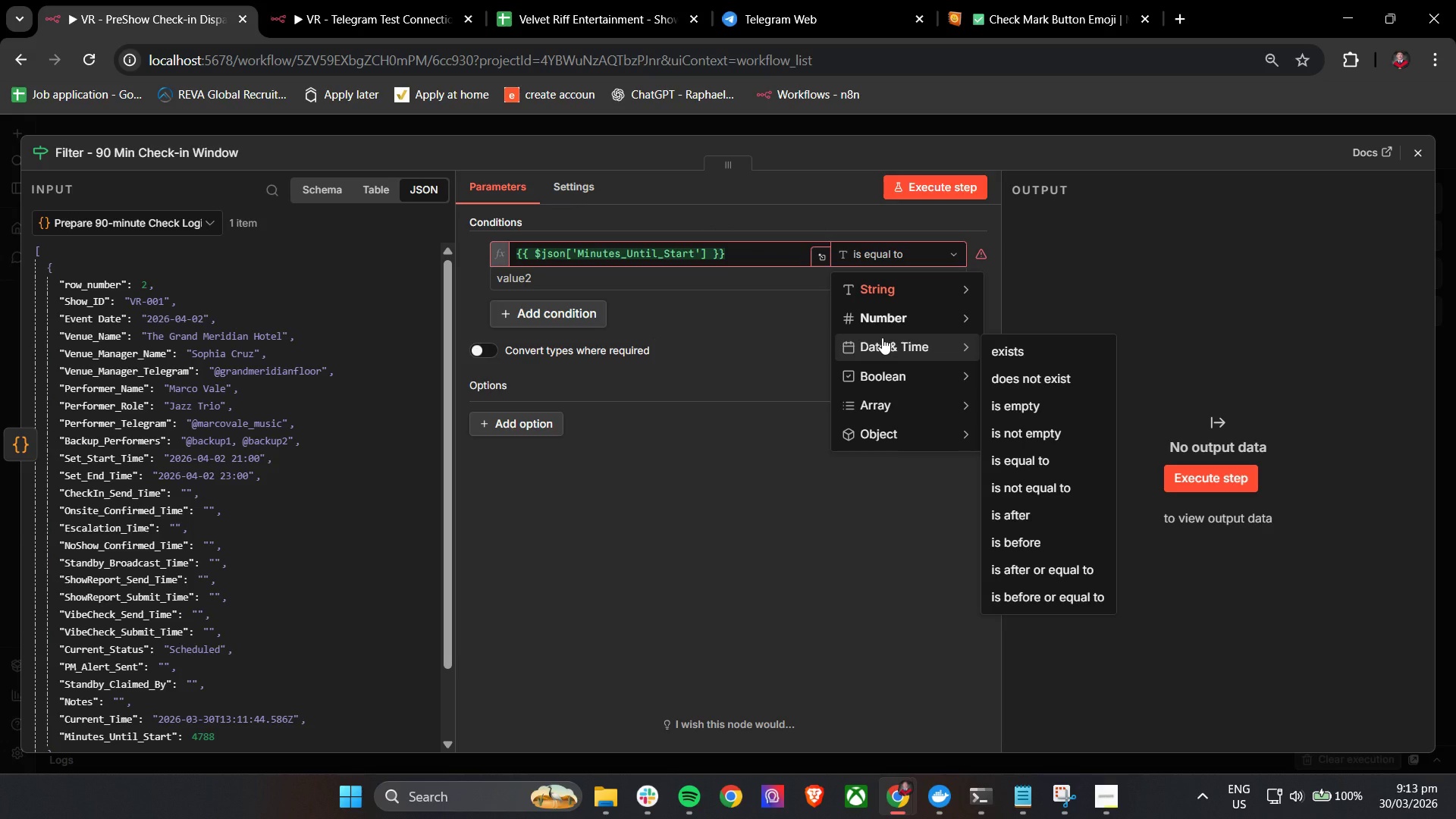 
mouse_move([901, 355])
 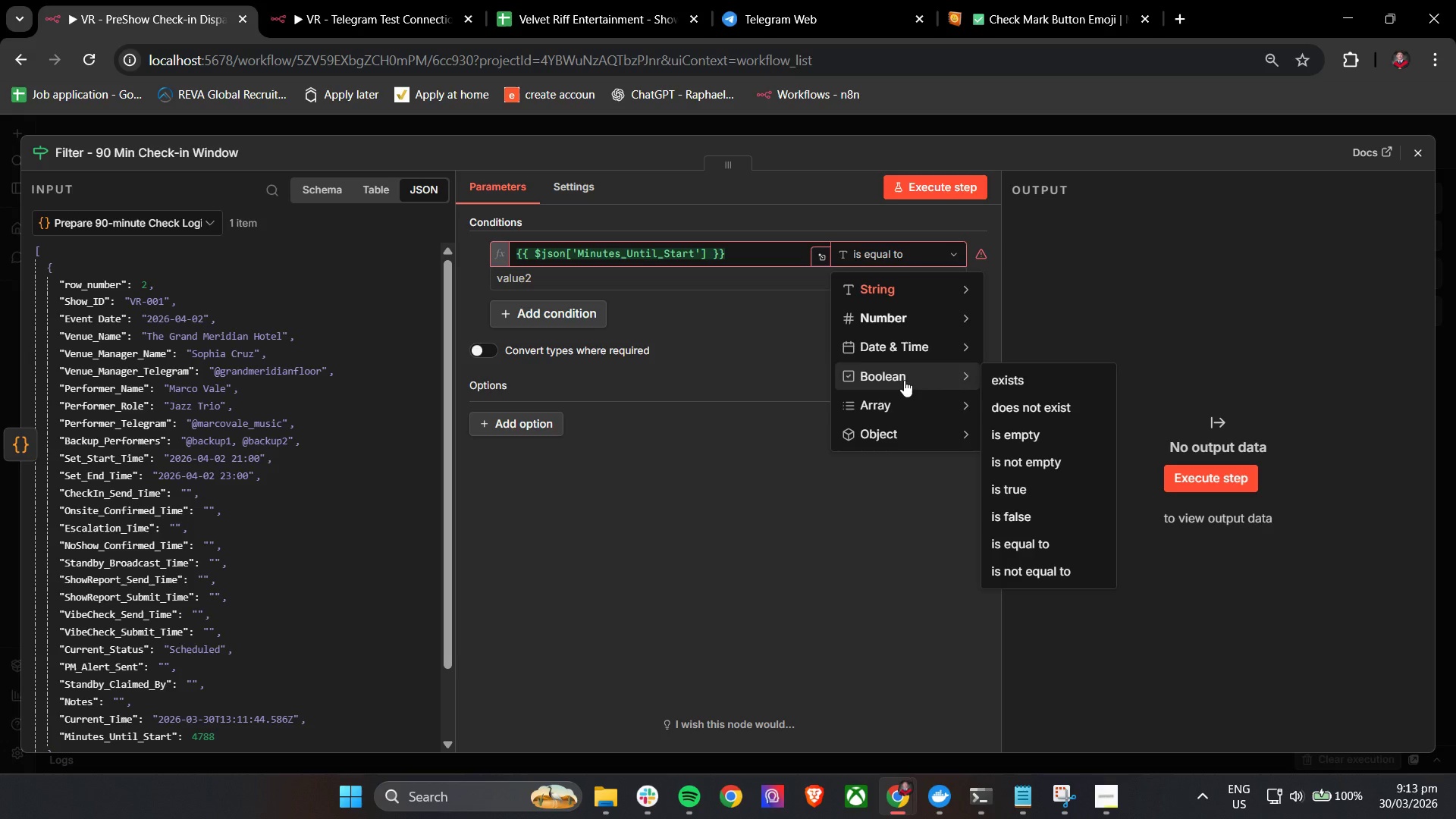 
mouse_move([889, 422])
 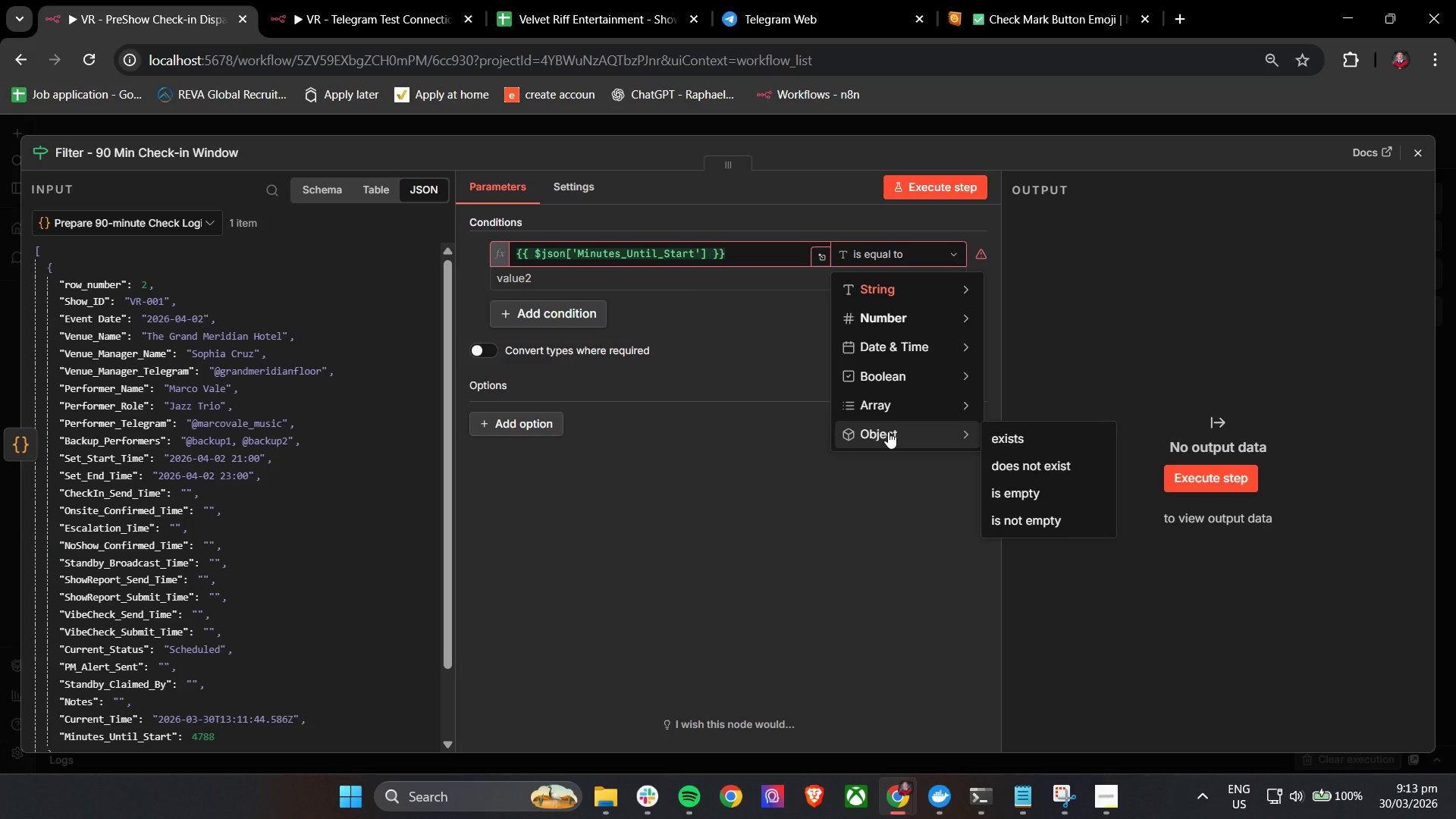 
mouse_move([908, 422])
 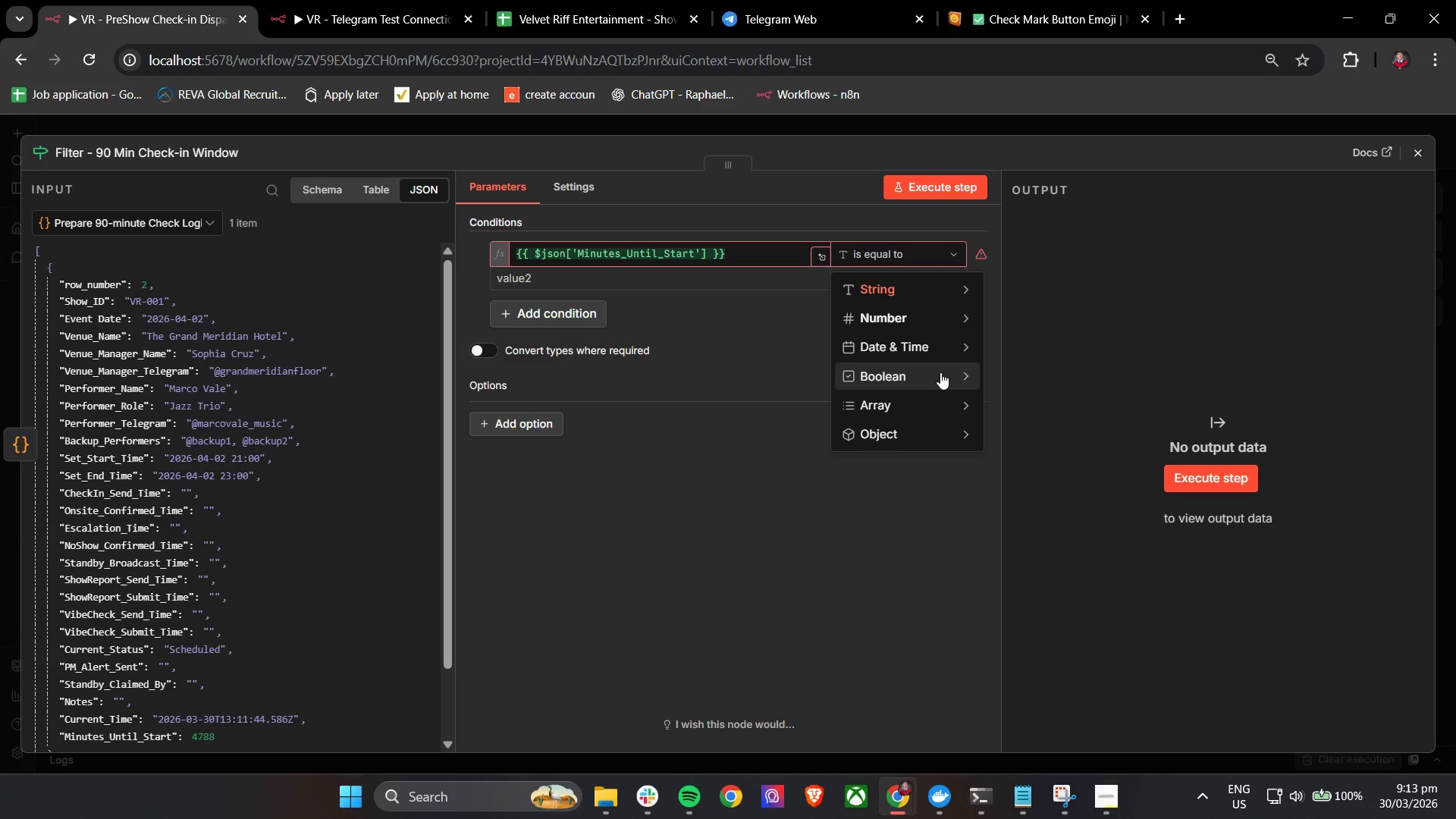 
mouse_move([924, 367])
 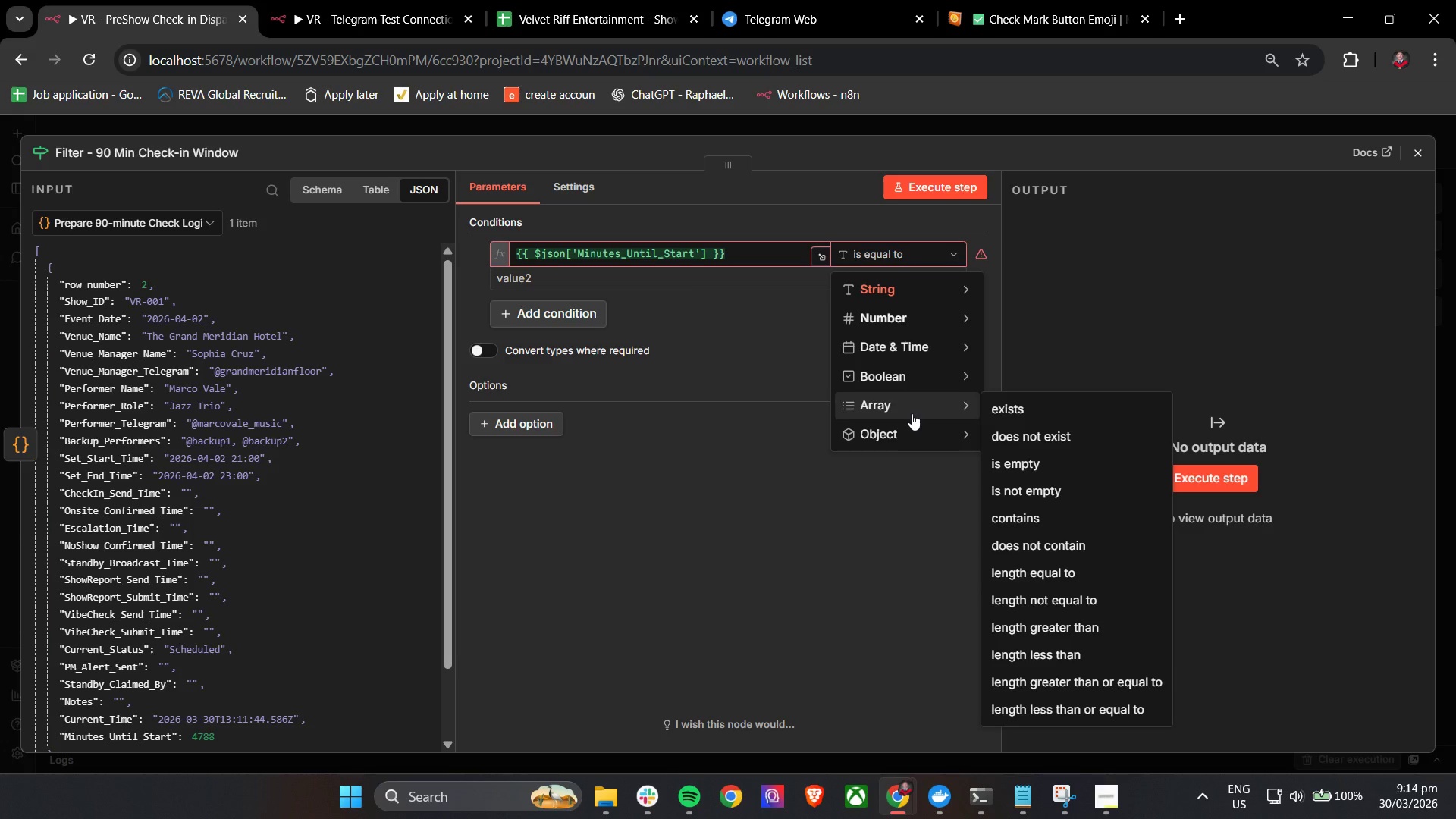 
left_click([912, 410])
 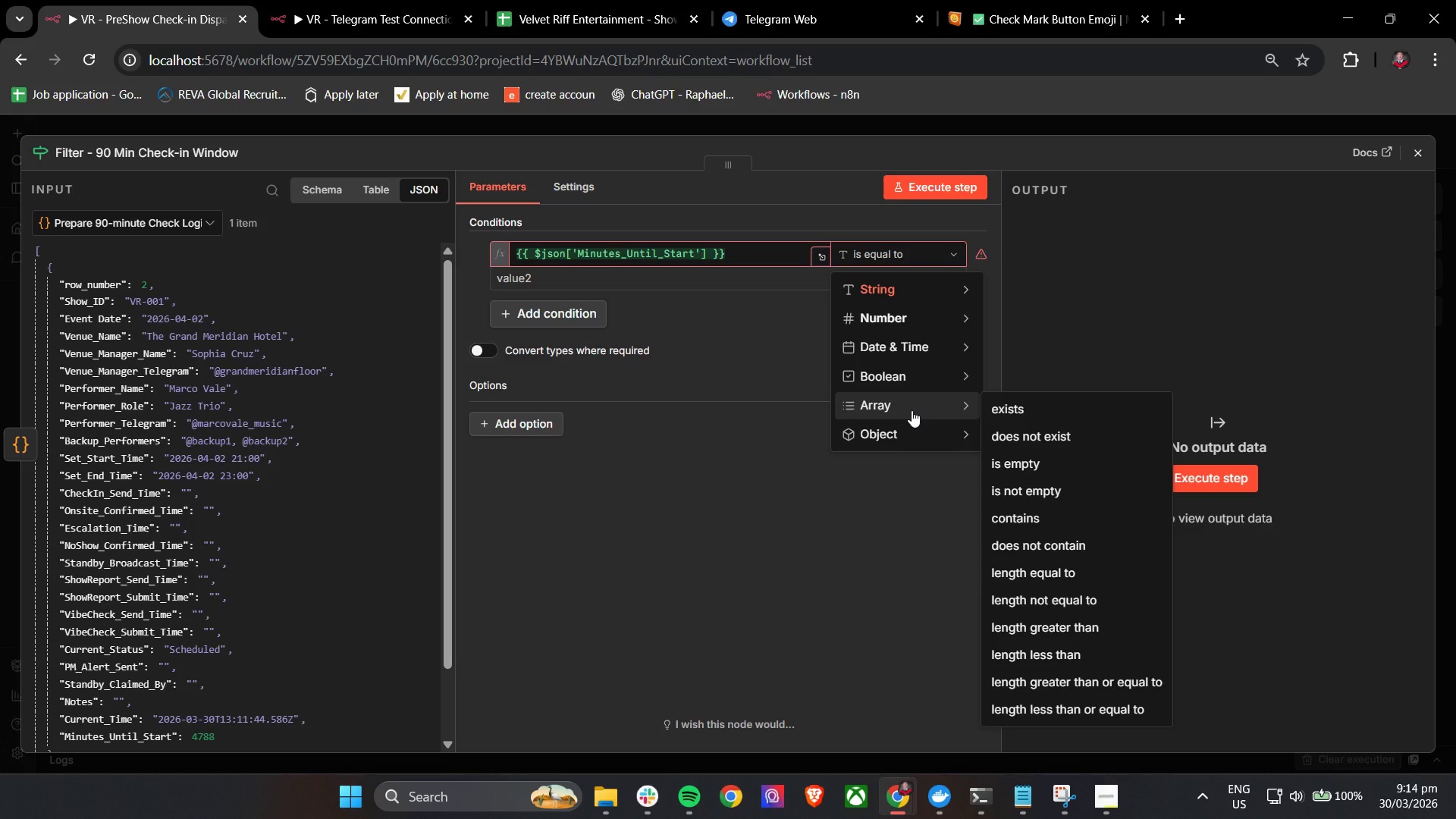 
wait(8.24)
 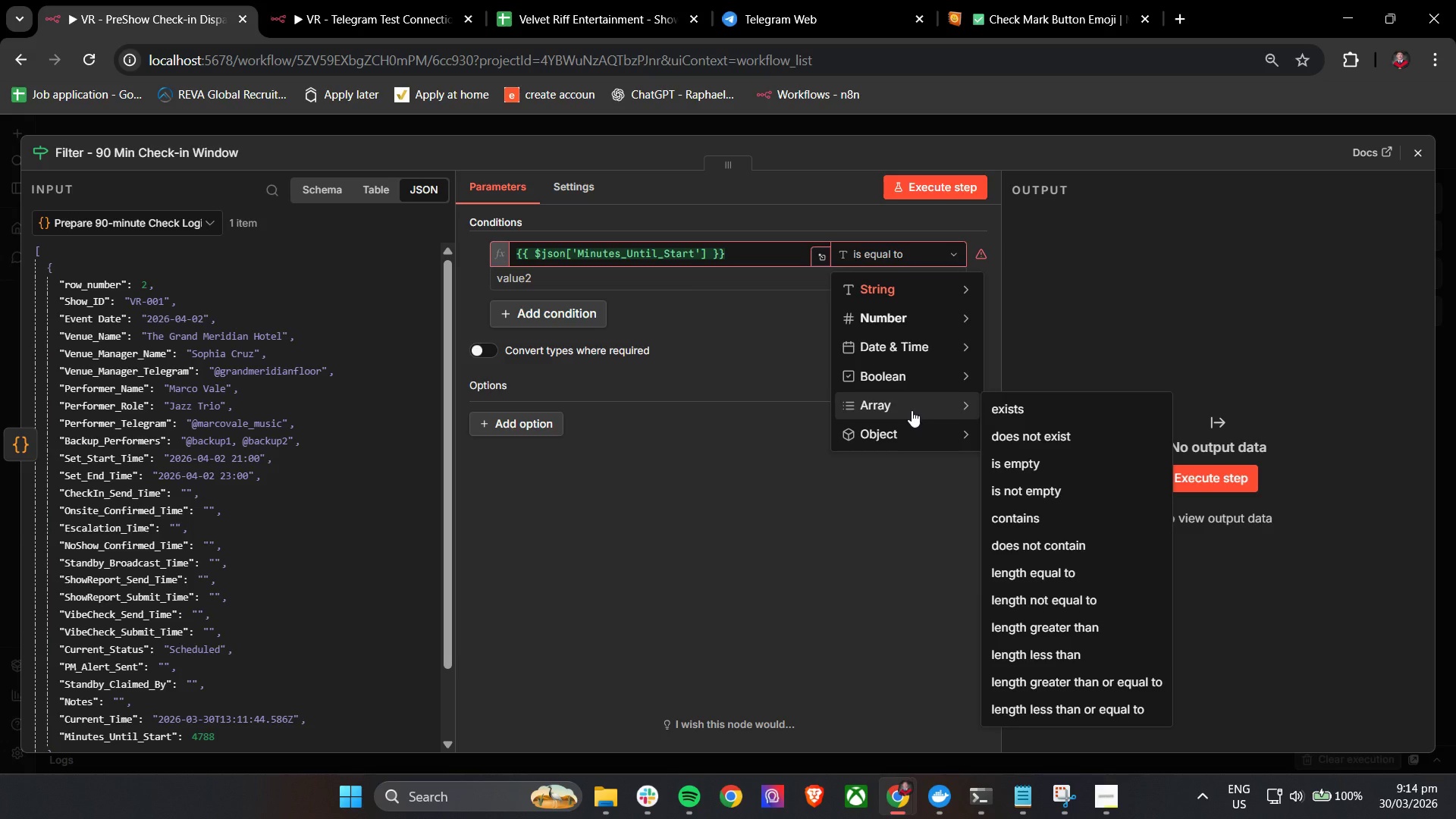 
mouse_move([904, 441])
 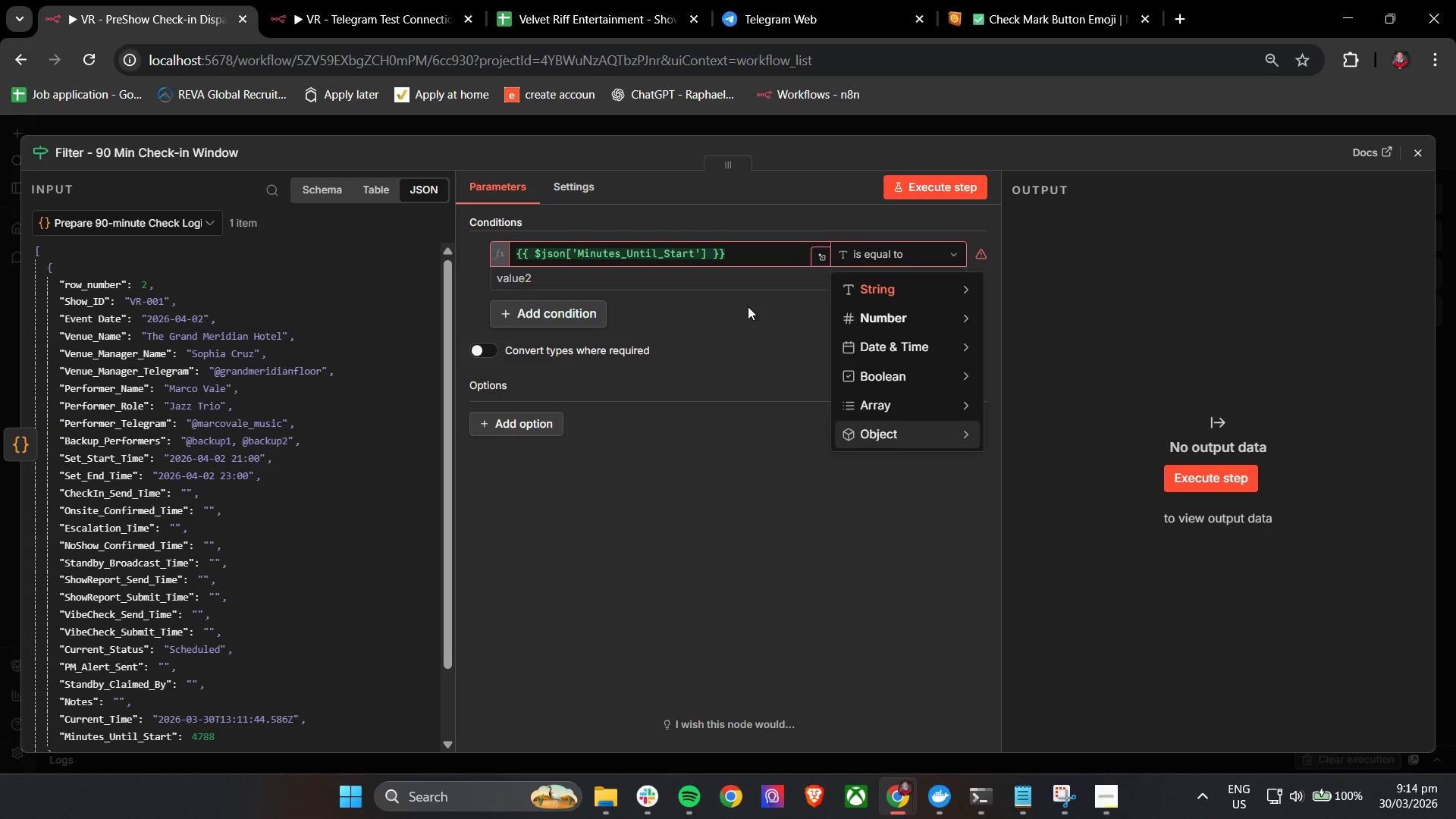 
wait(12.9)
 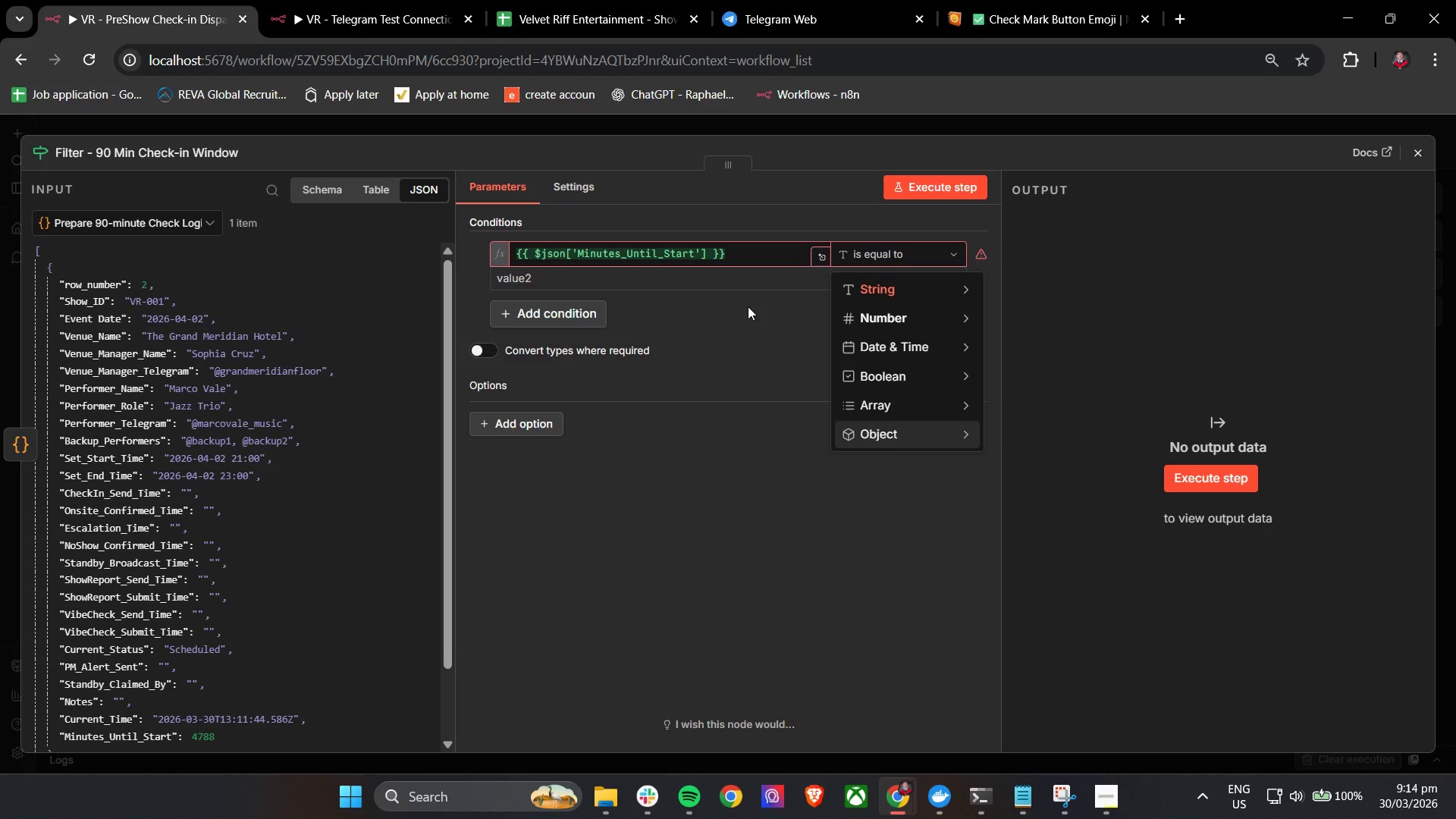 
left_click_drag(start_coordinate=[748, 306], to_coordinate=[739, 308])
 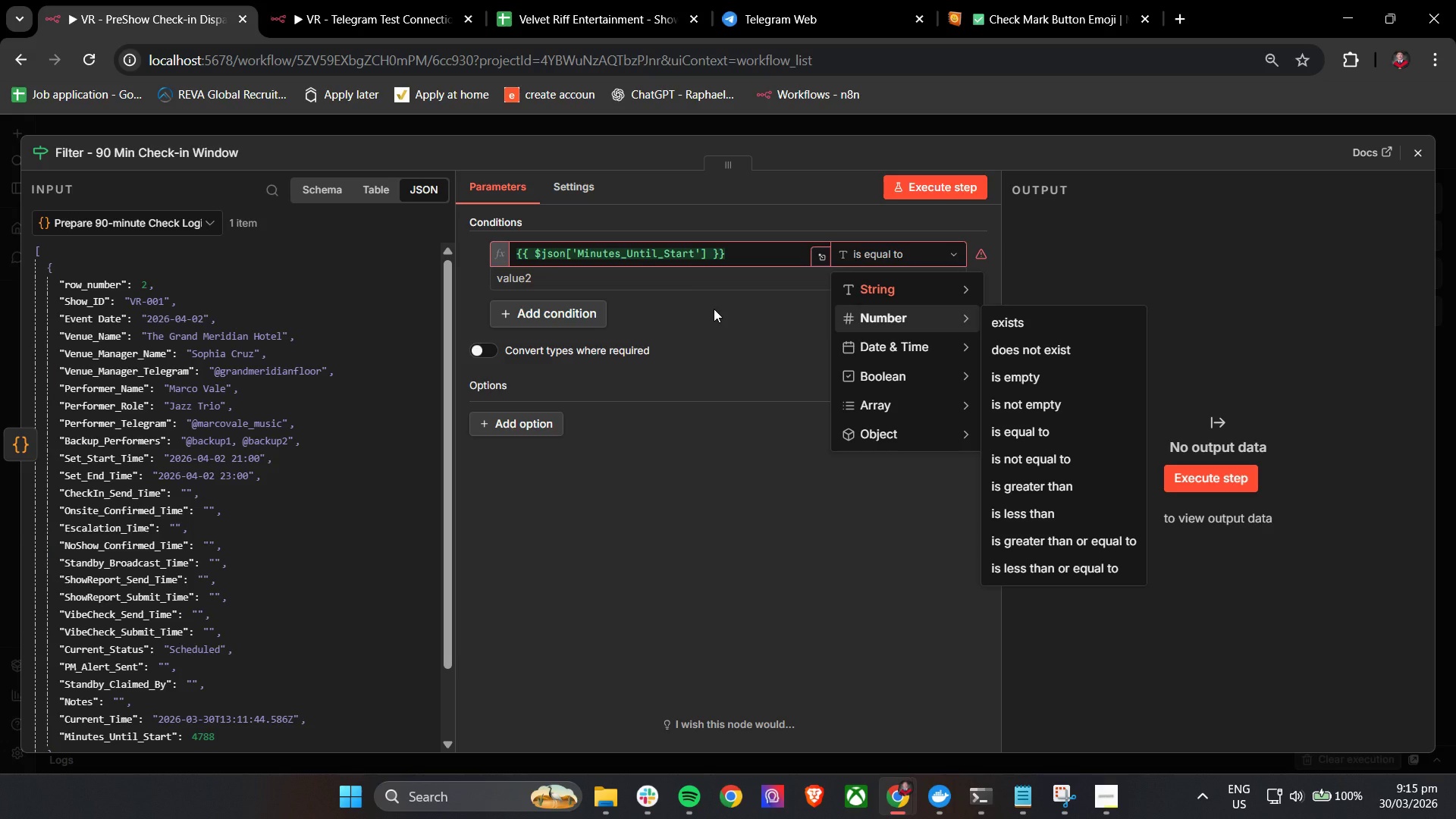 
wait(40.11)
 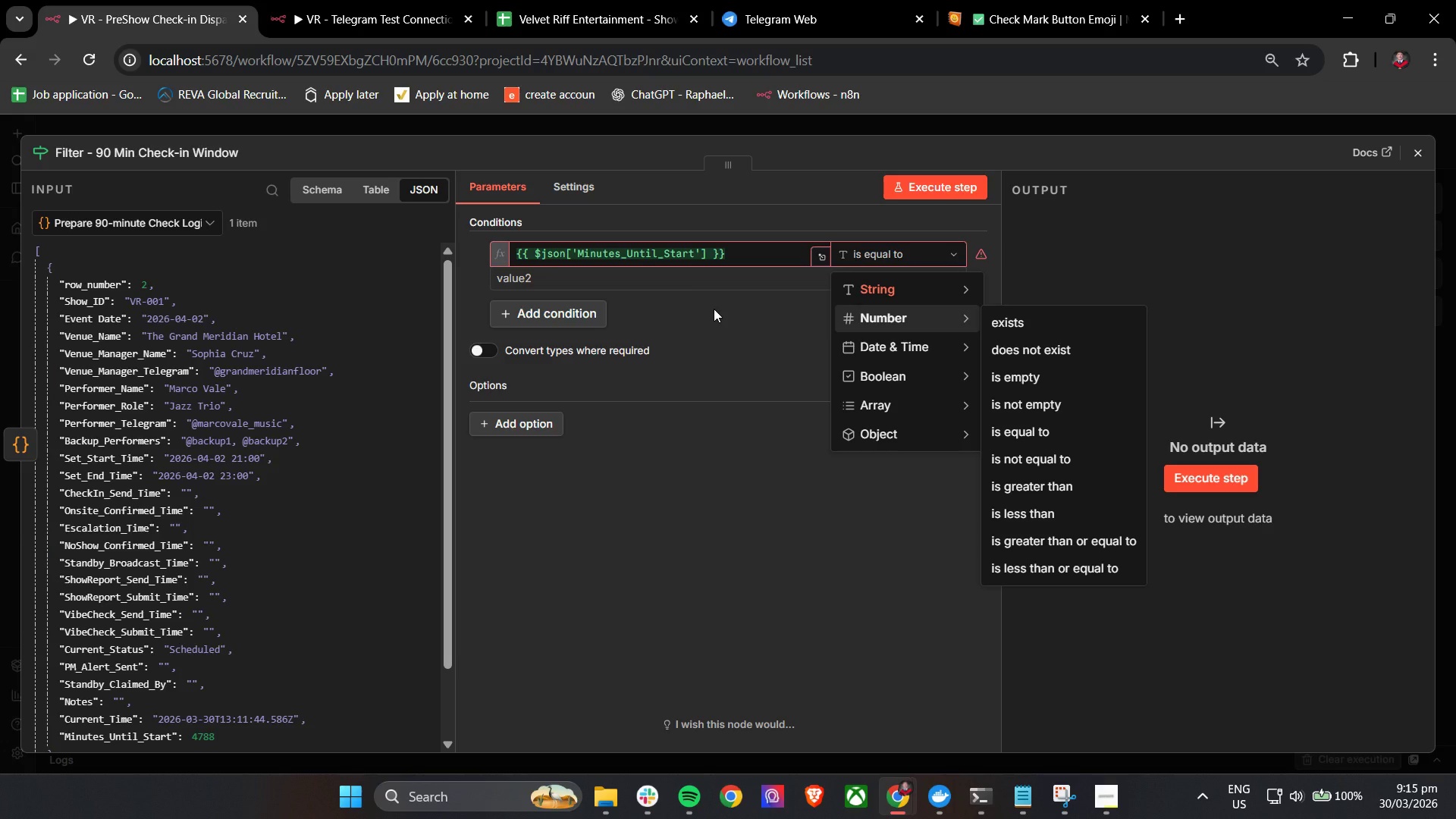 
left_click([1032, 482])
 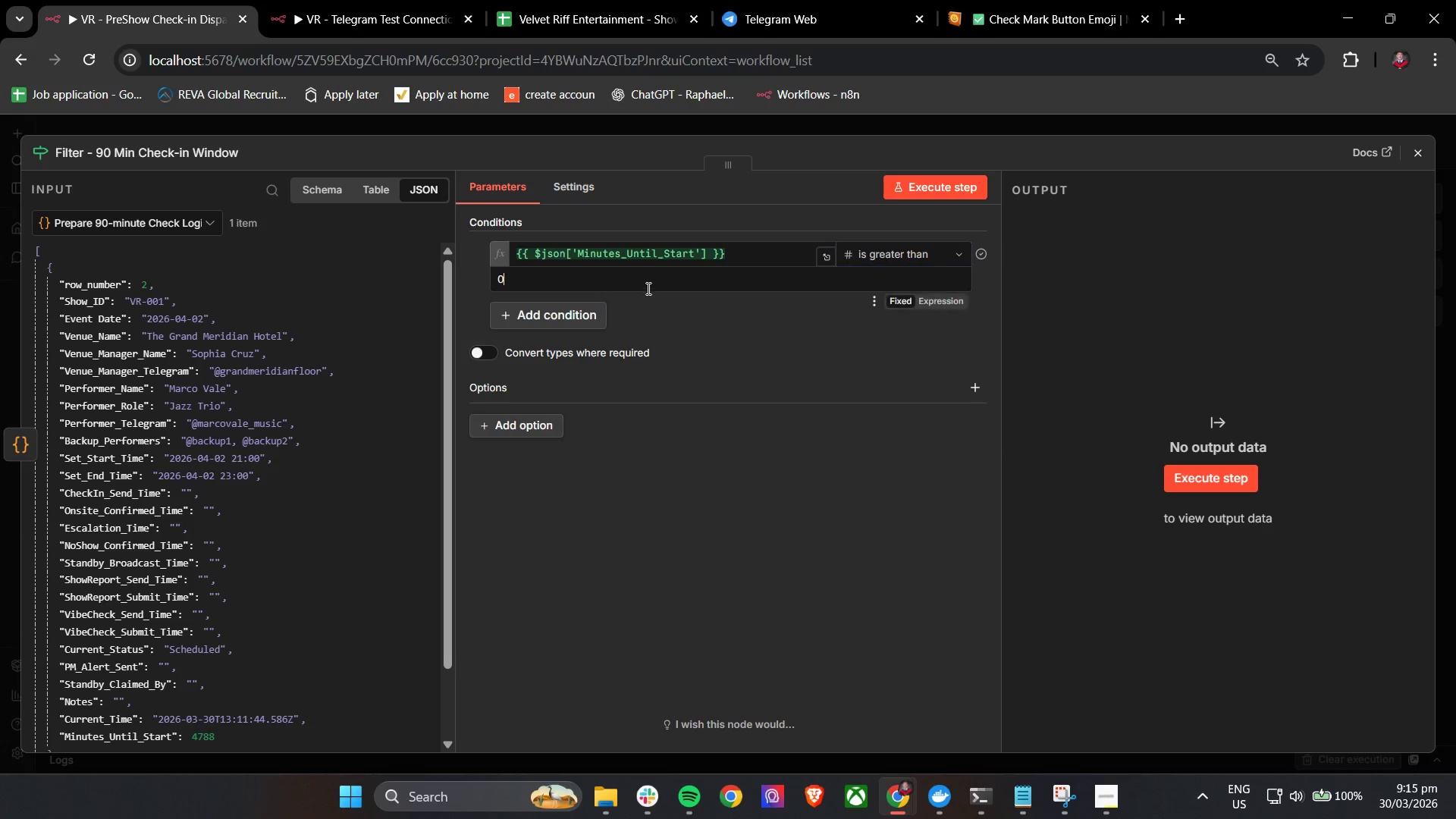 
double_click([647, 288])
 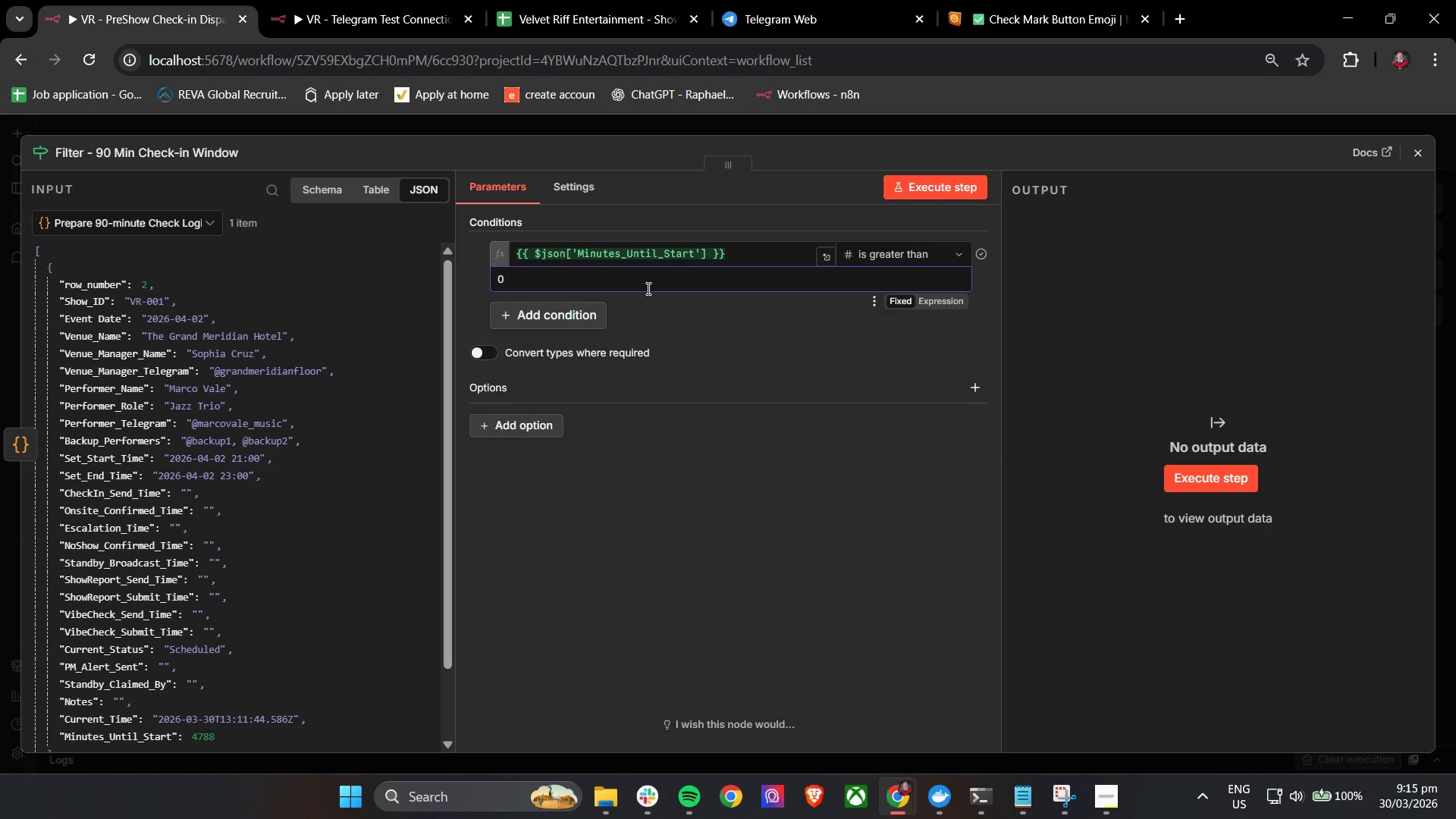 
key(Backspace)
key(Backspace)
type(85)
 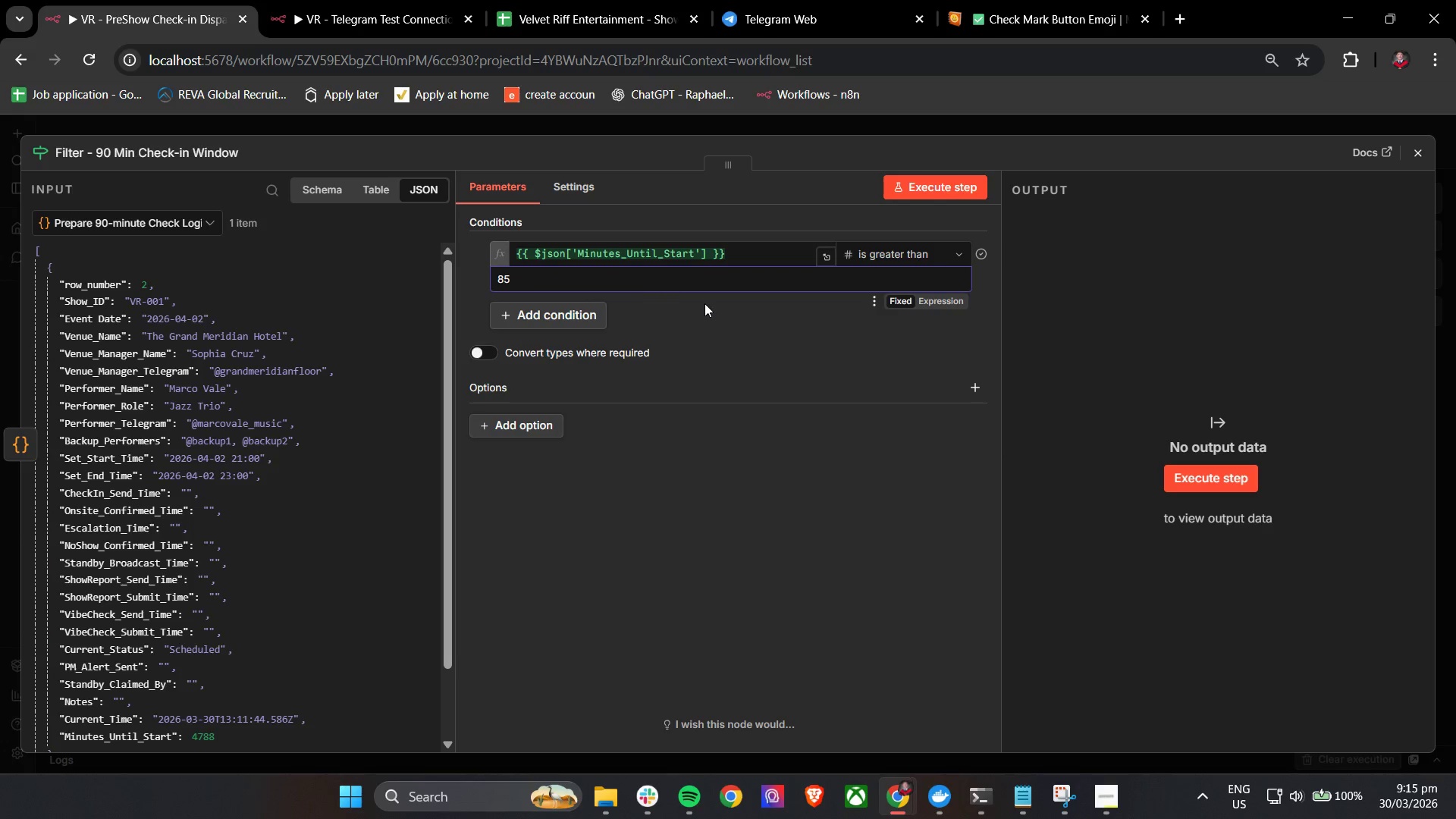 
left_click([705, 309])
 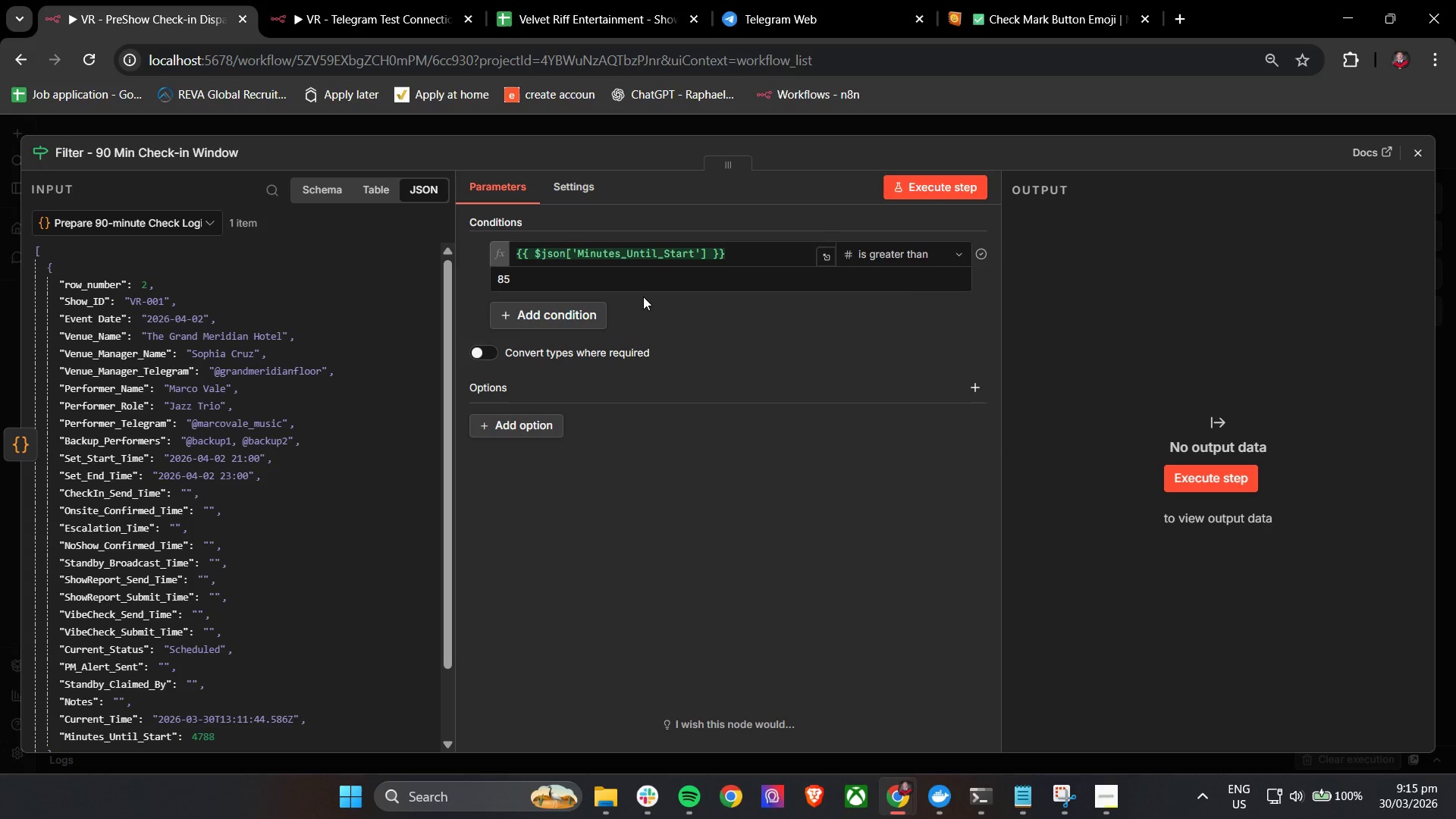 
wait(5.12)
 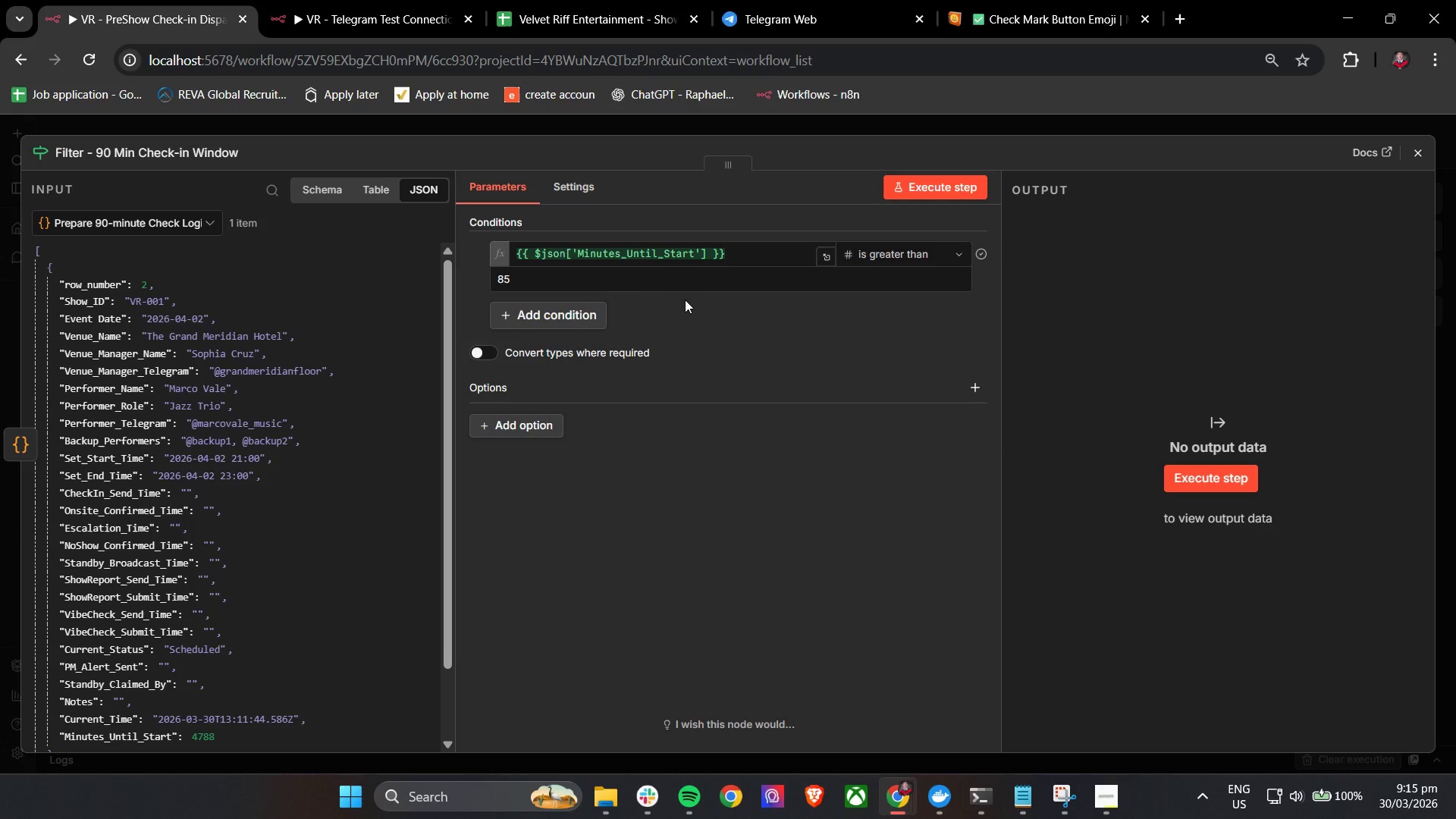 
left_click([560, 311])
 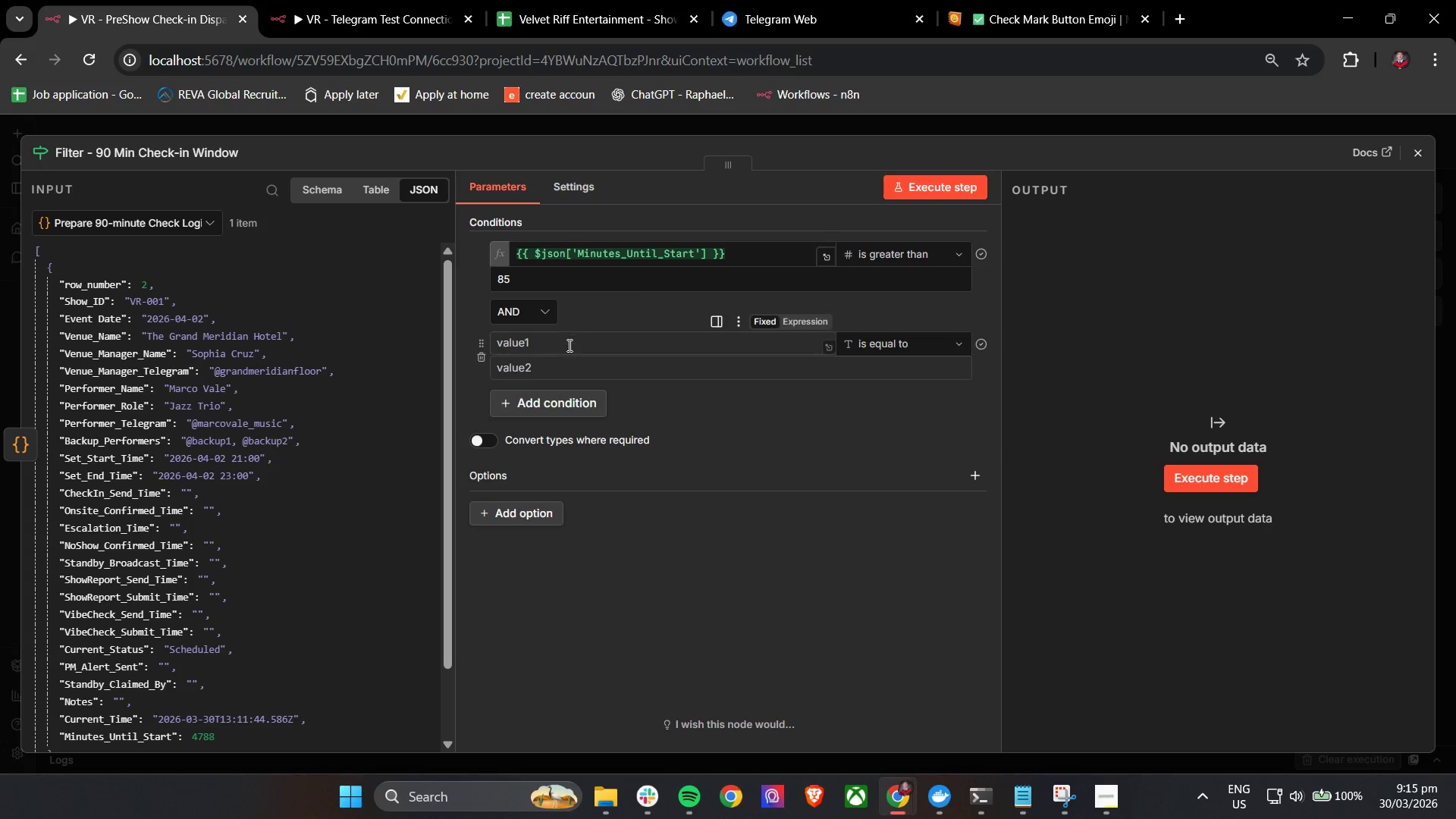 
left_click([568, 350])
 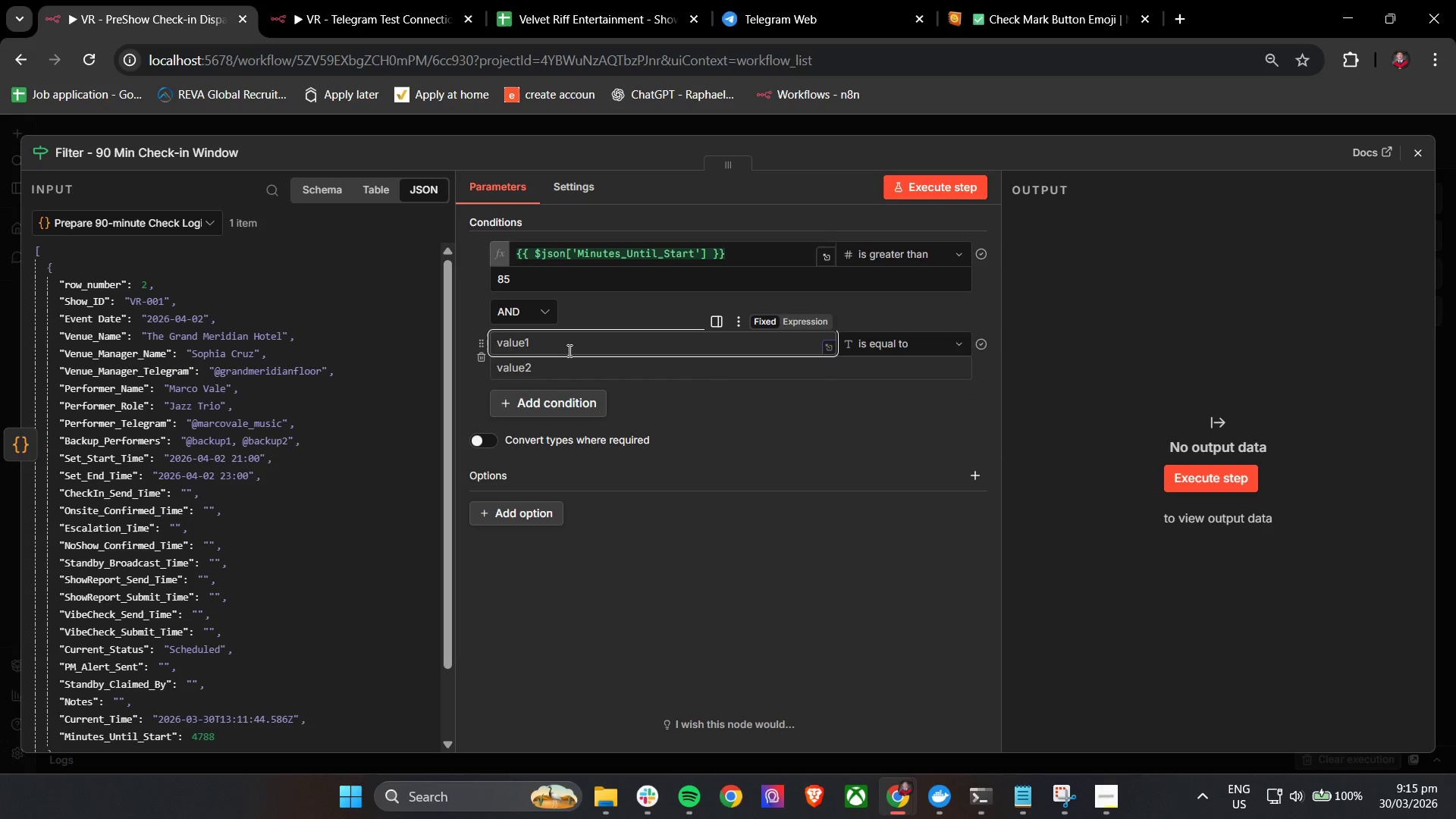 
key(Shift+BracketLeft)
 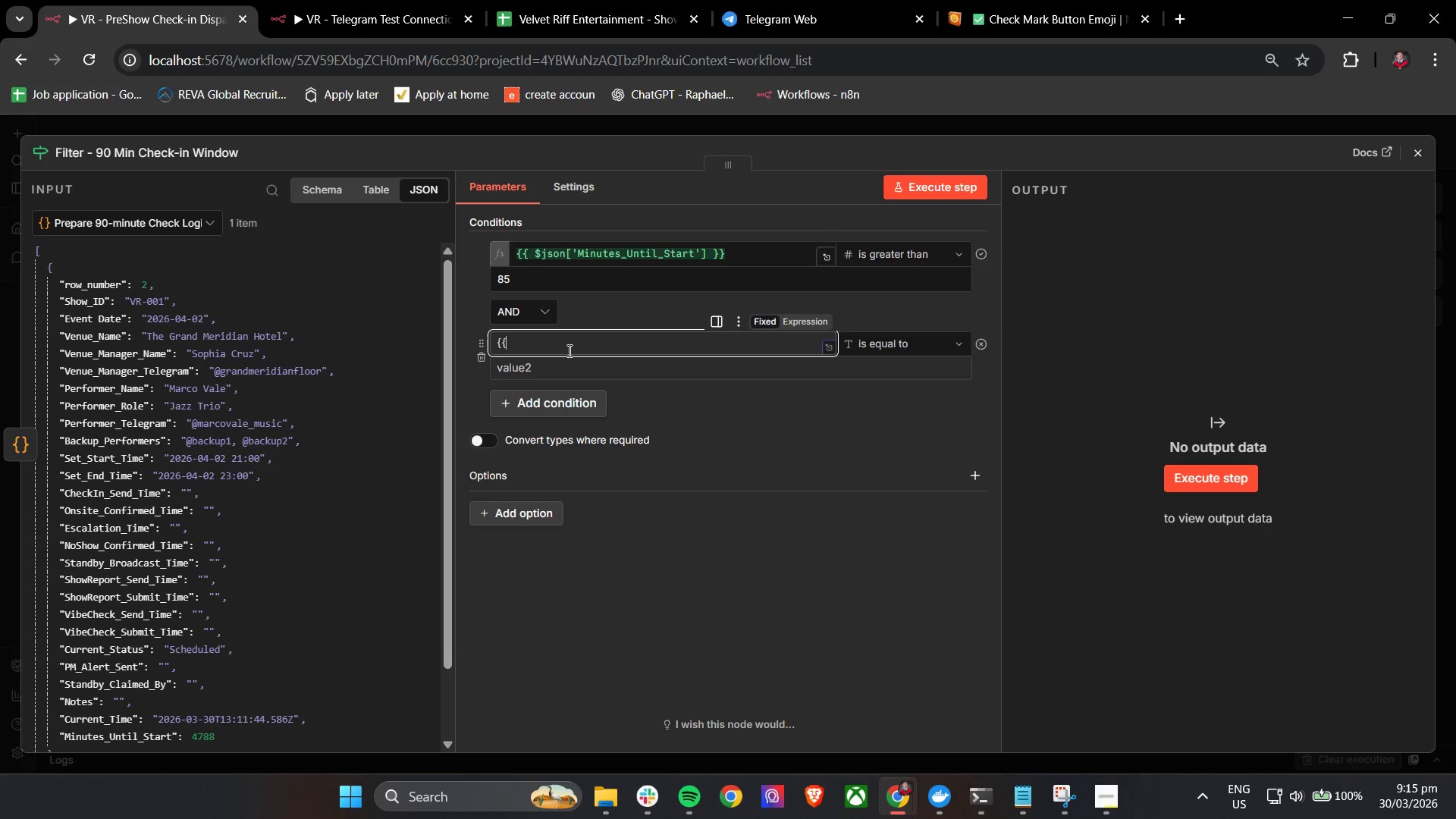 
key(Shift+BracketLeft)
 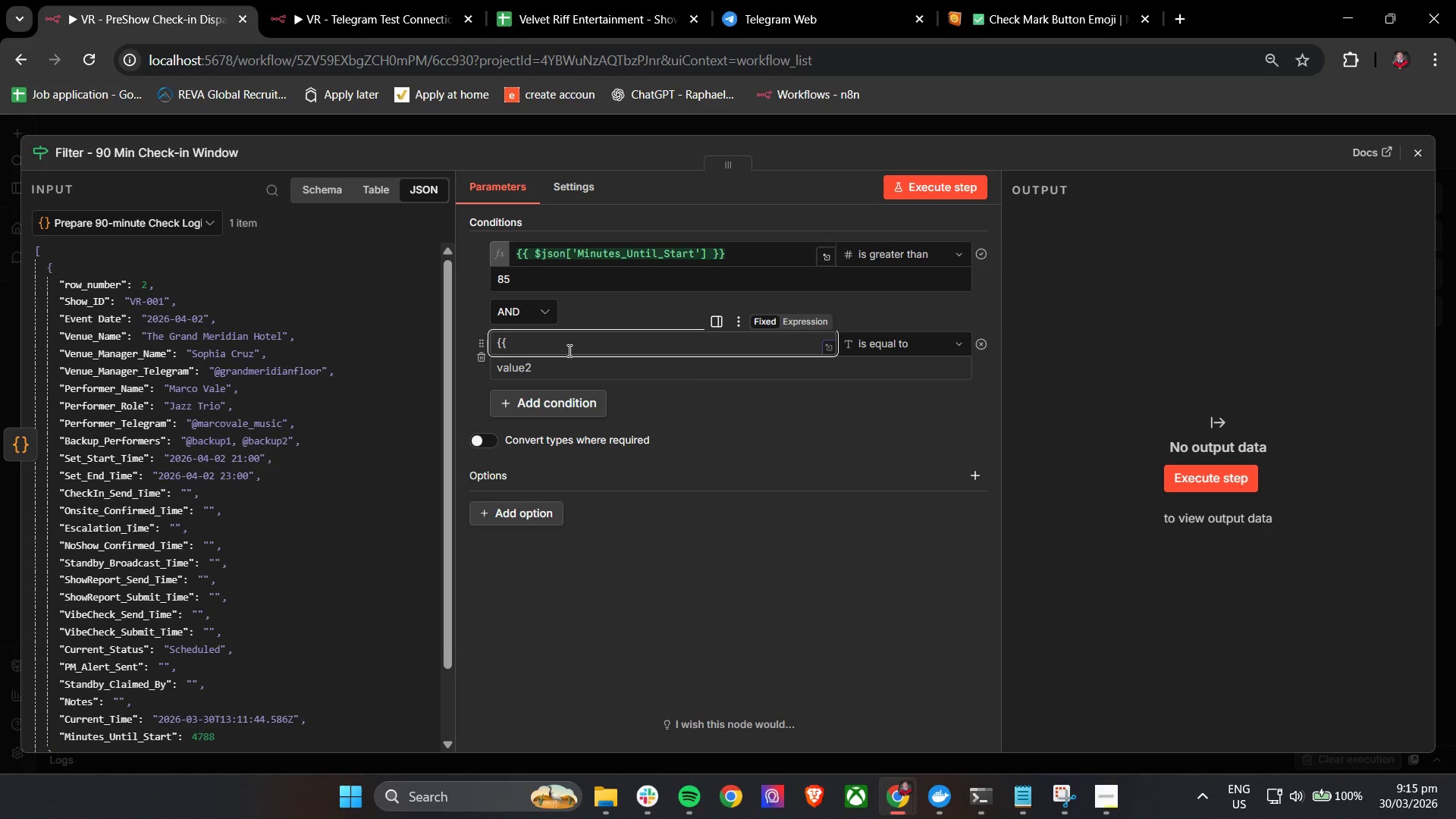 
key(Space)
 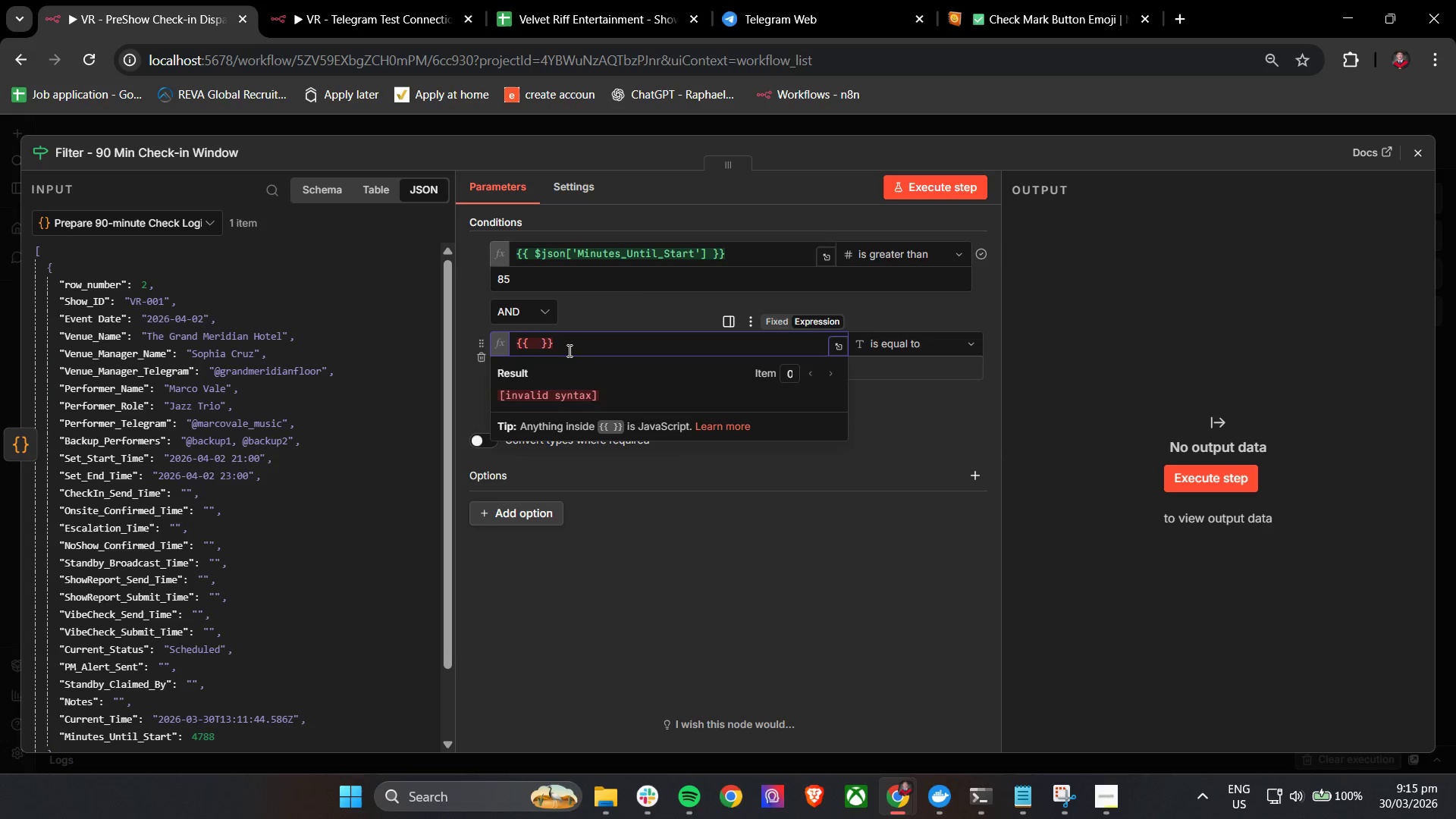 
key(4)
 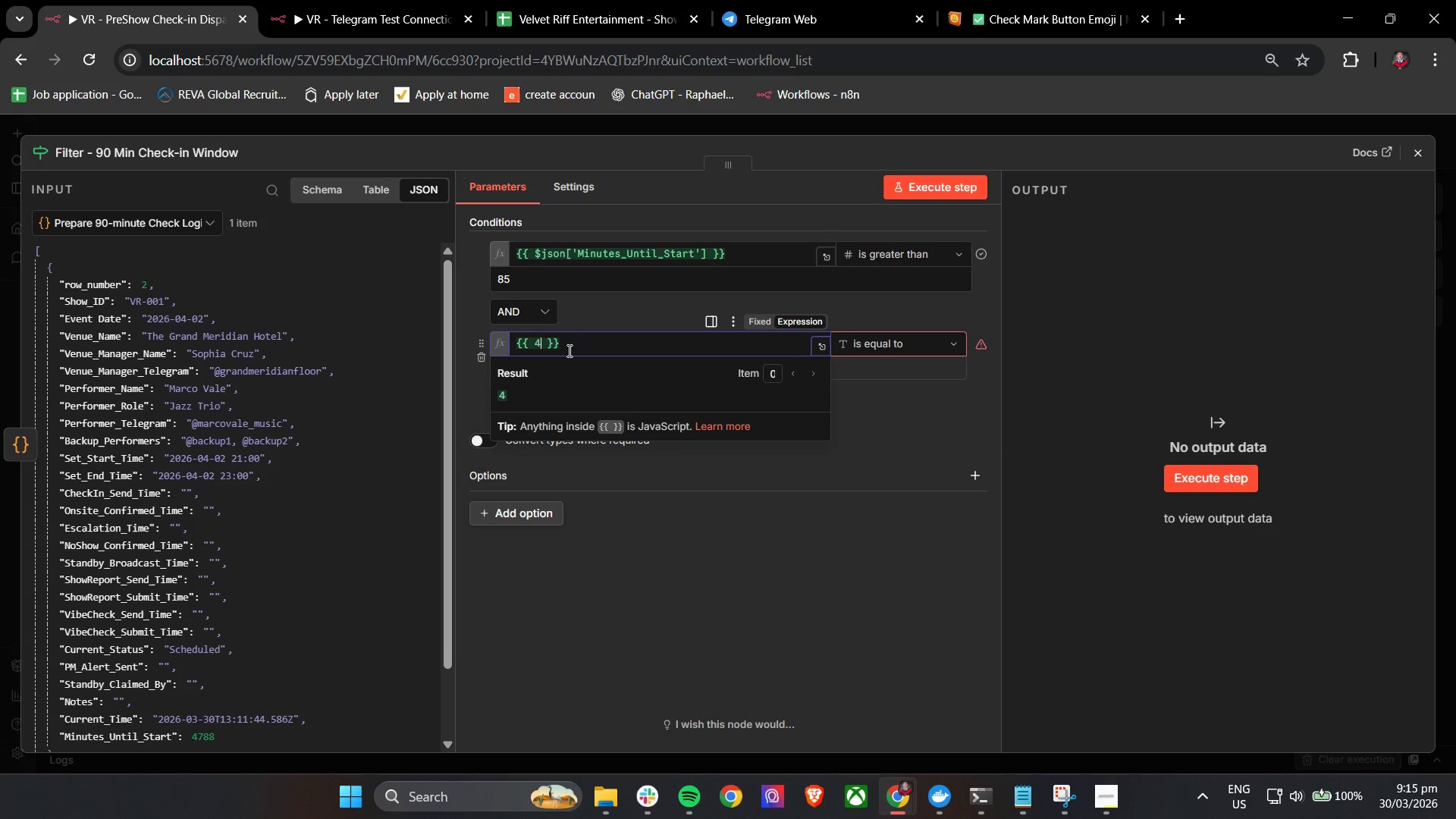 
key(Backspace)
 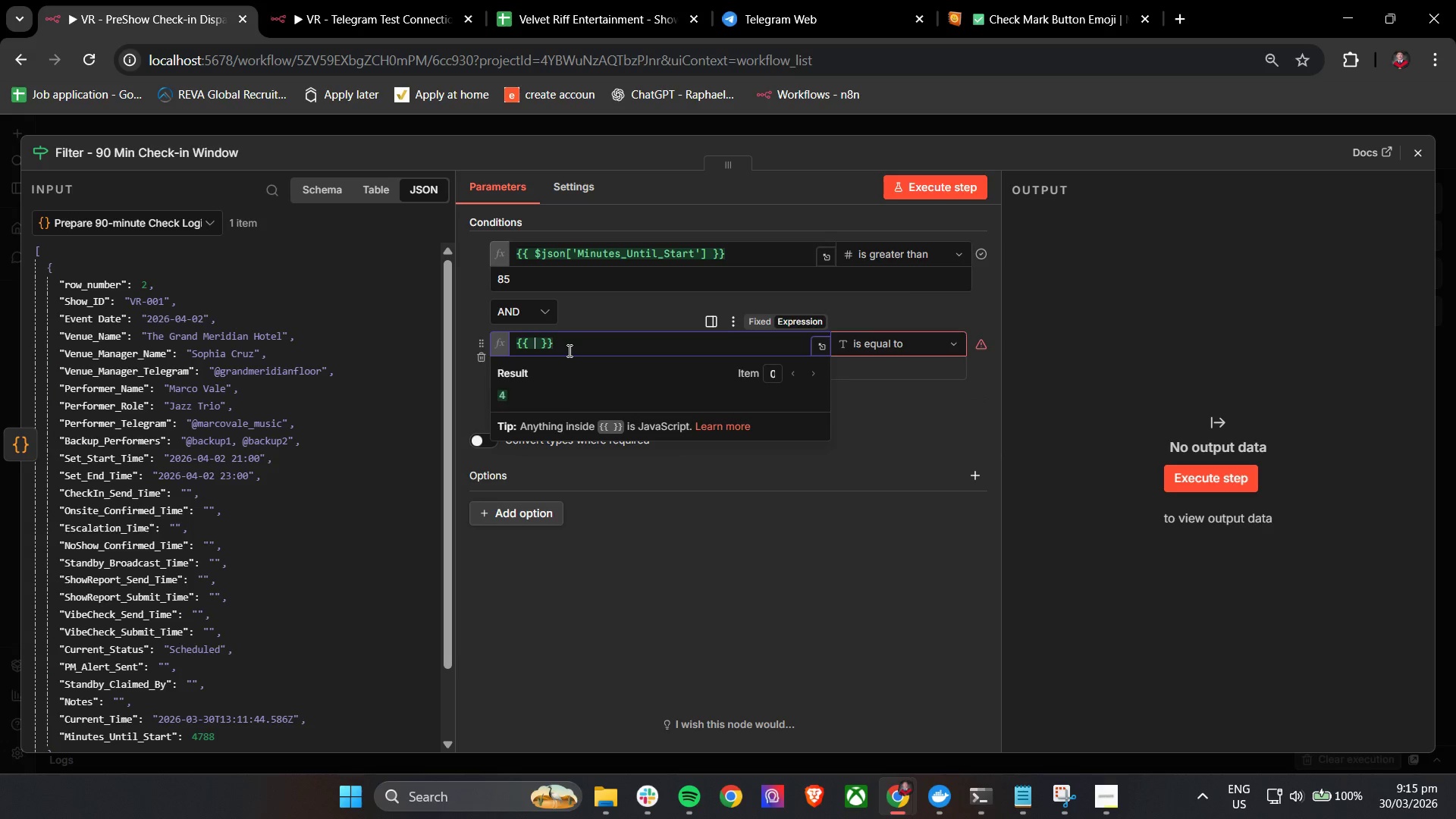 
key(Shift+4)
 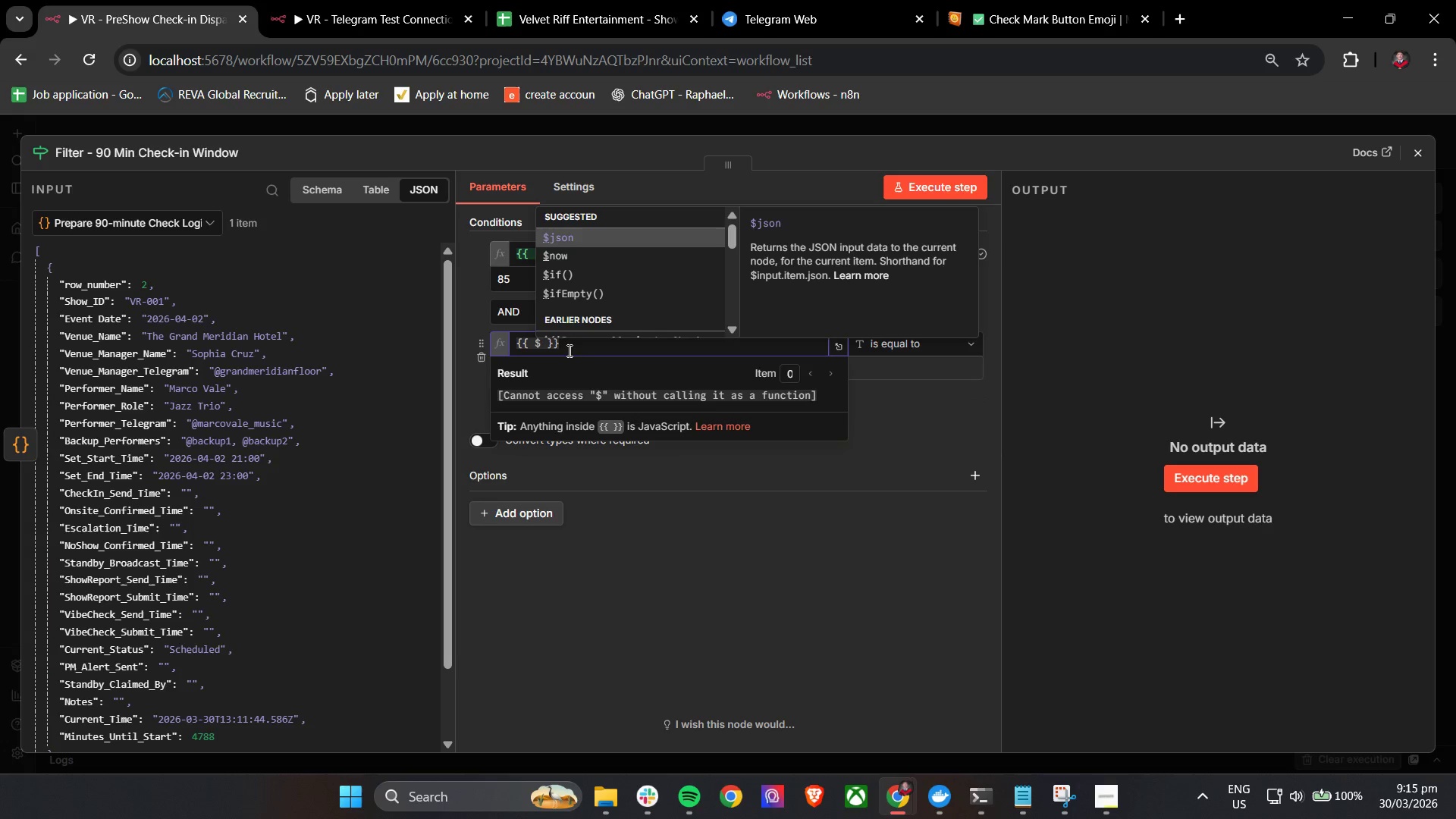 
key(Enter)
 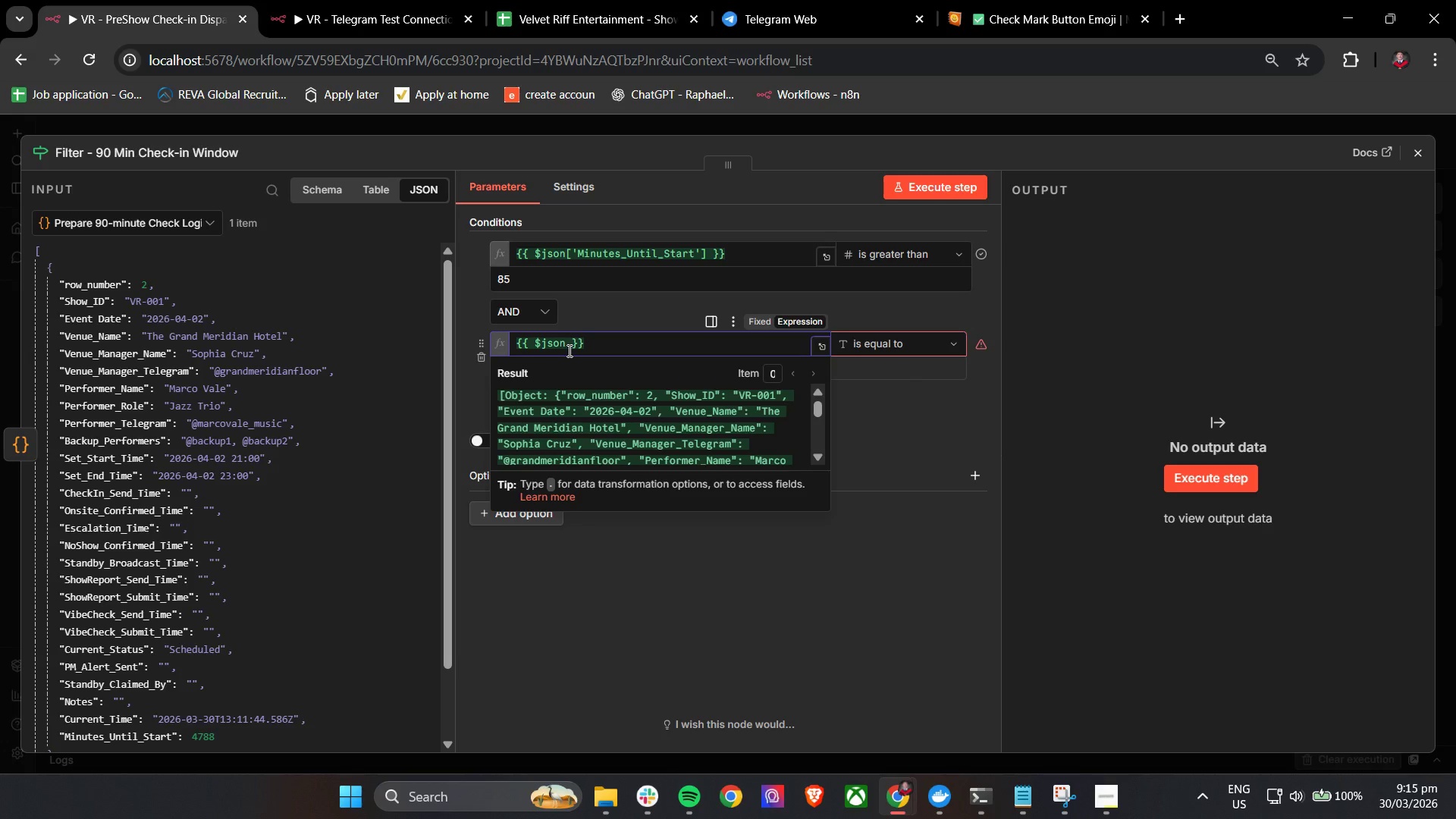 
key(BracketLeft)
 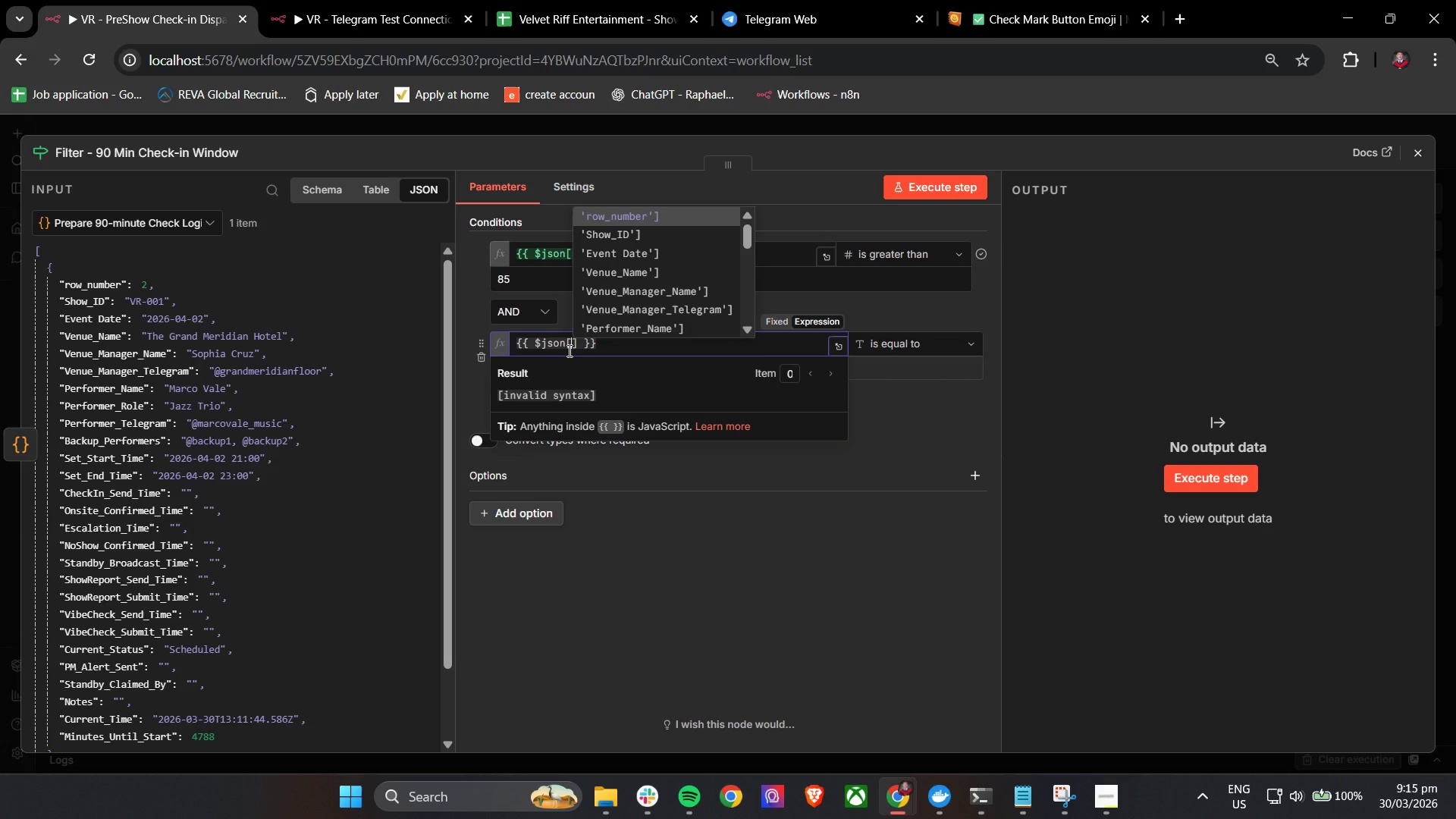 
key(ArrowUp)
 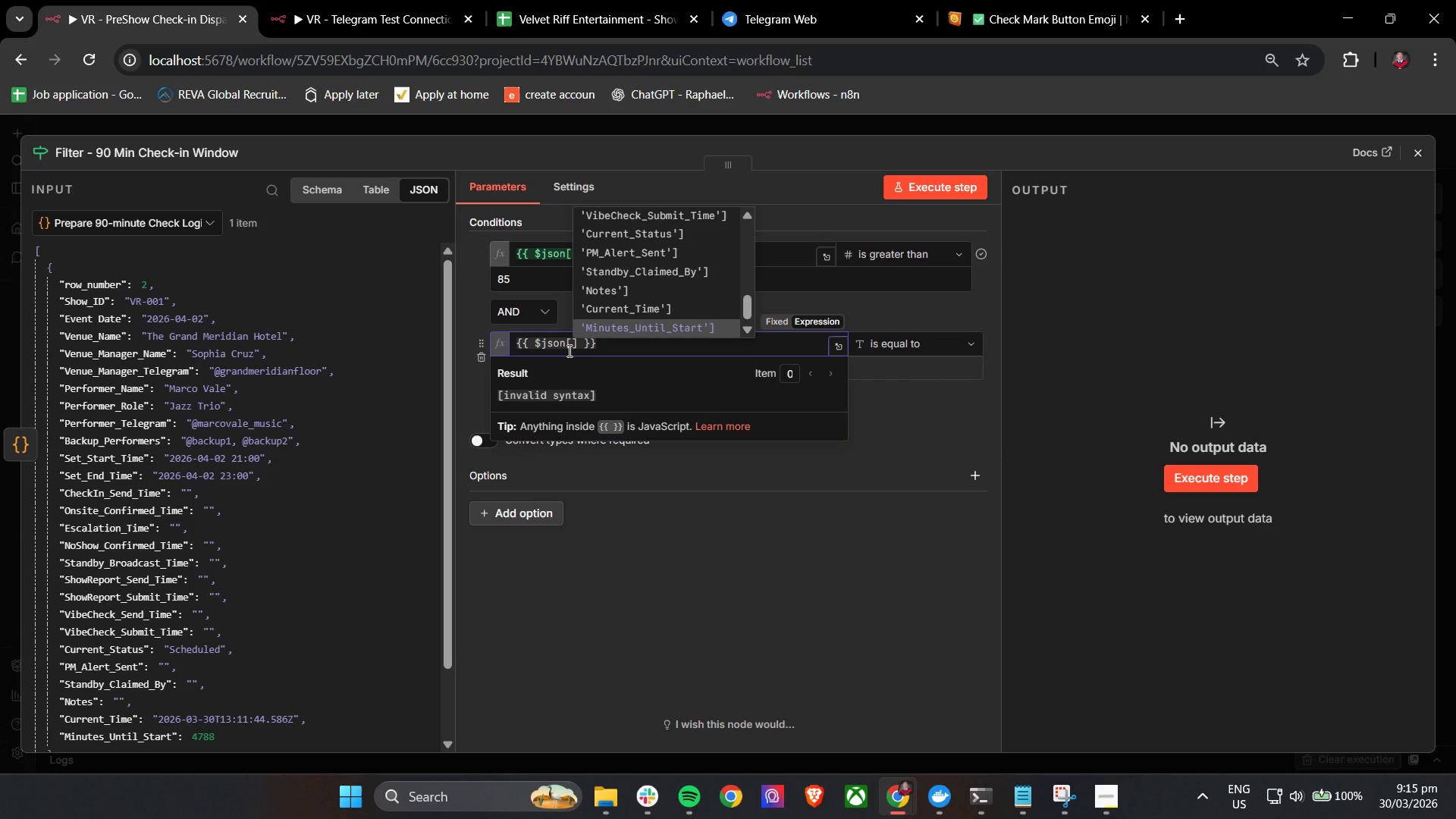 
key(Enter)
 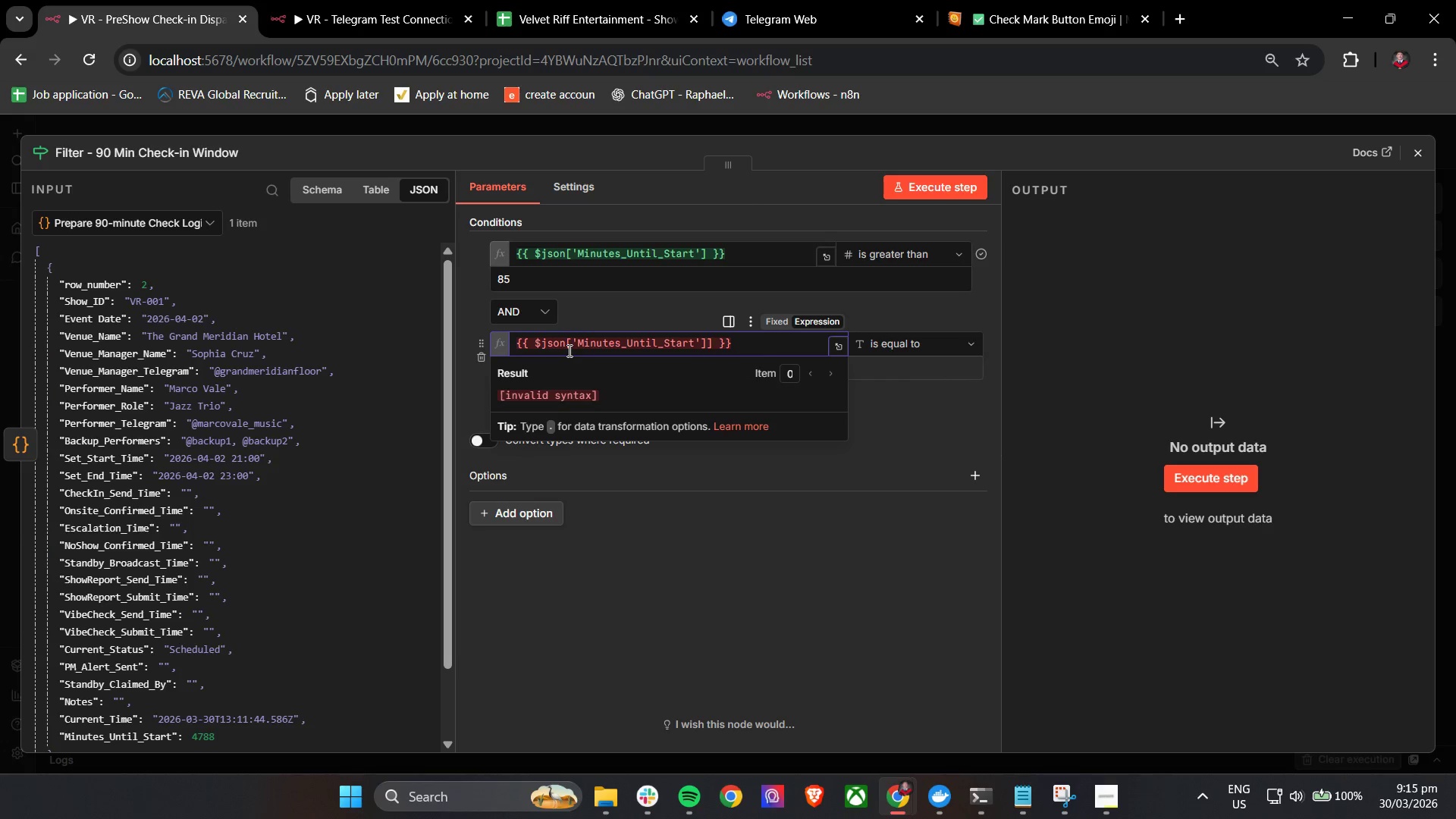 
key(Backspace)
 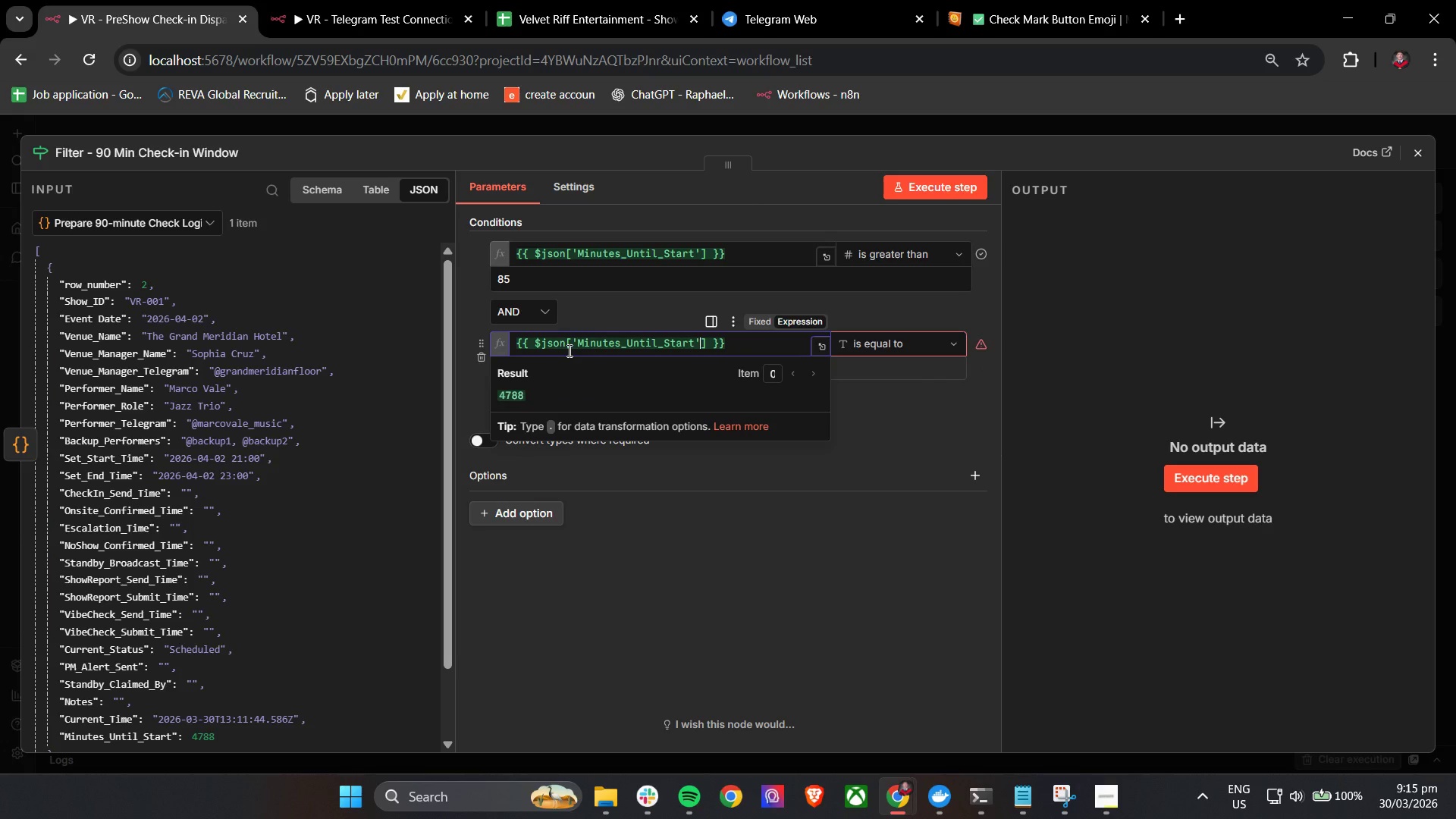 
key(ArrowRight)
 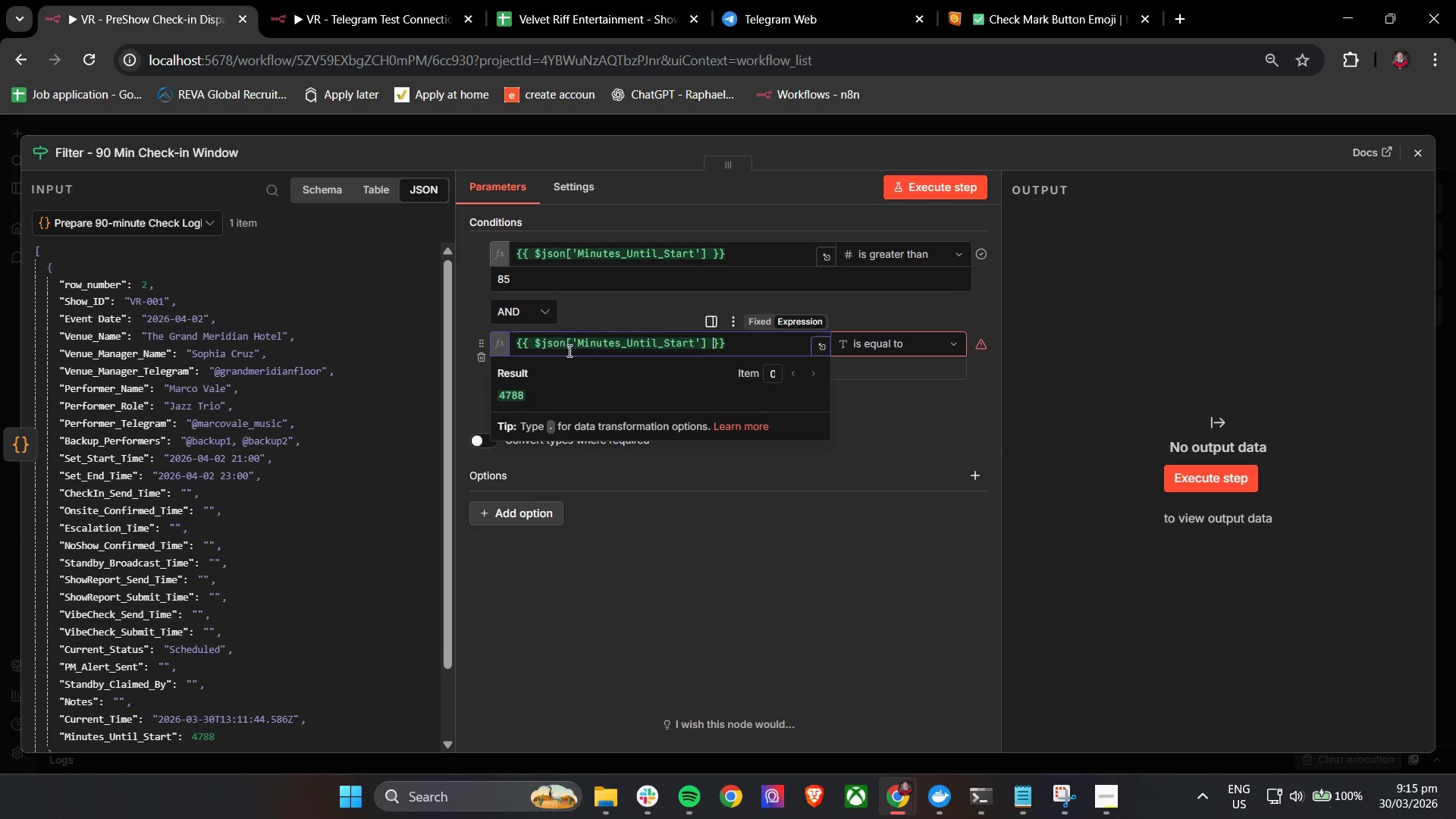 
key(ArrowRight)
 